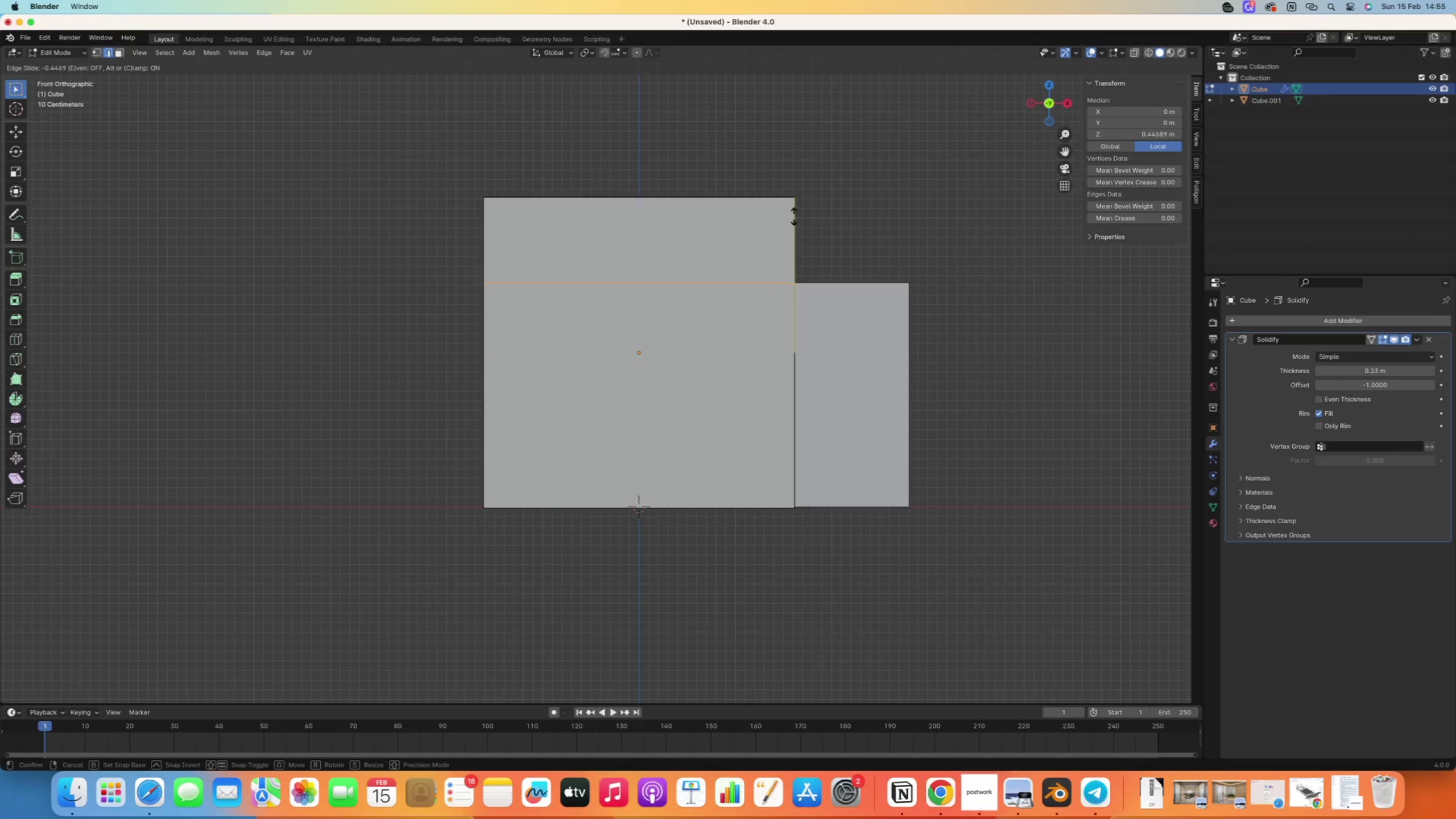 
left_click([794, 216])
 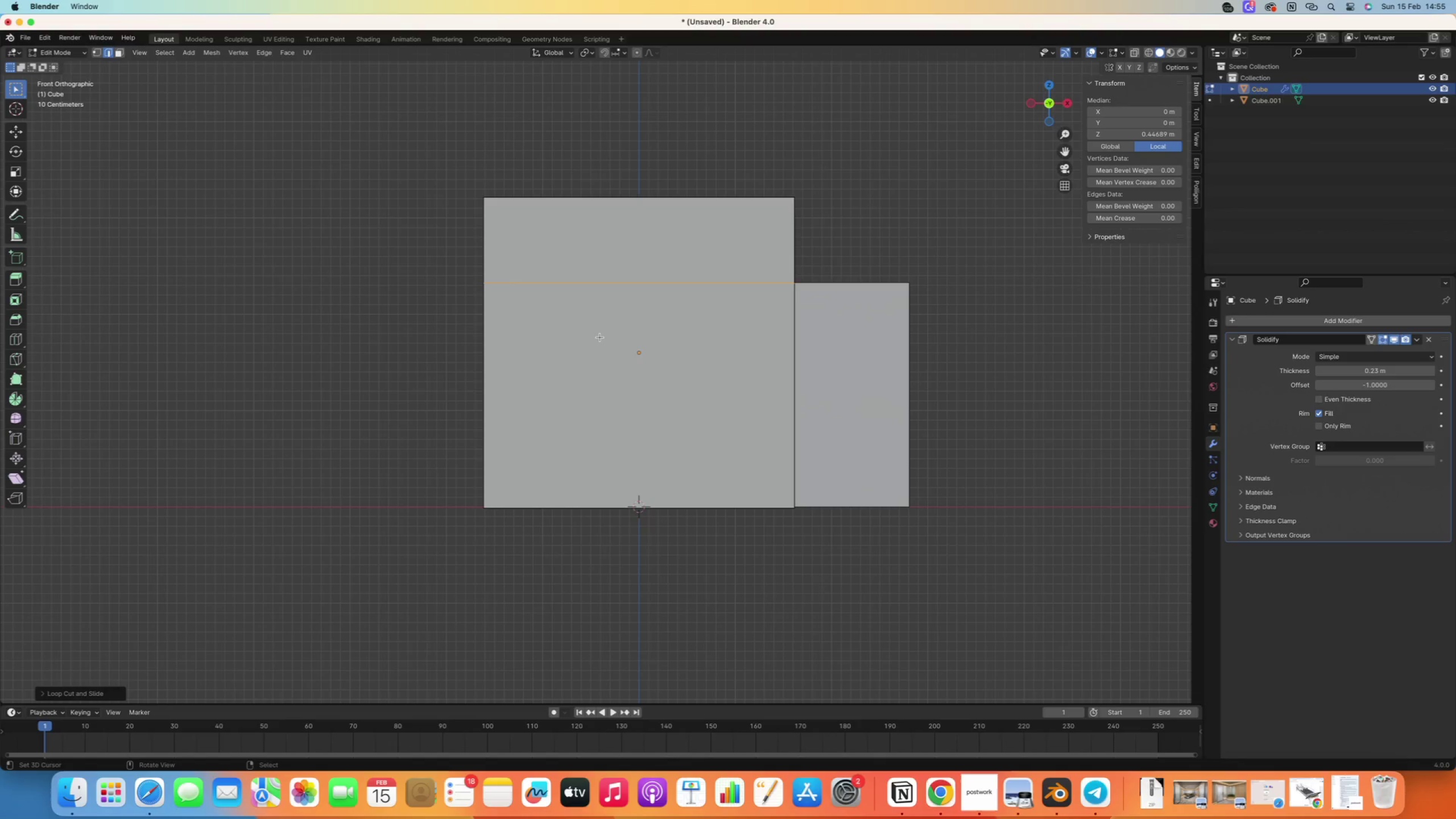 
wait(8.58)
 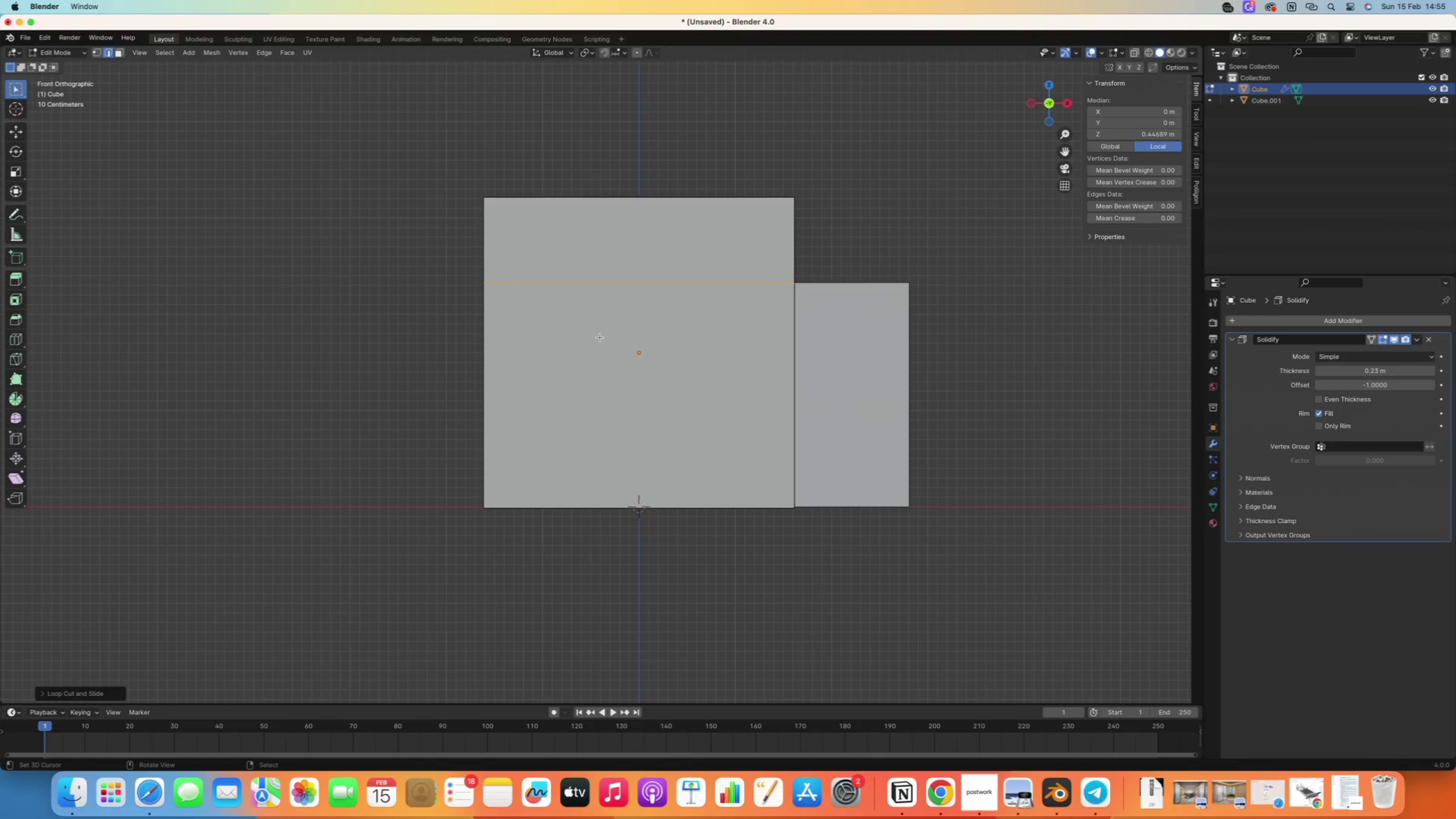 
scroll: coordinate [617, 354], scroll_direction: down, amount: 14.0
 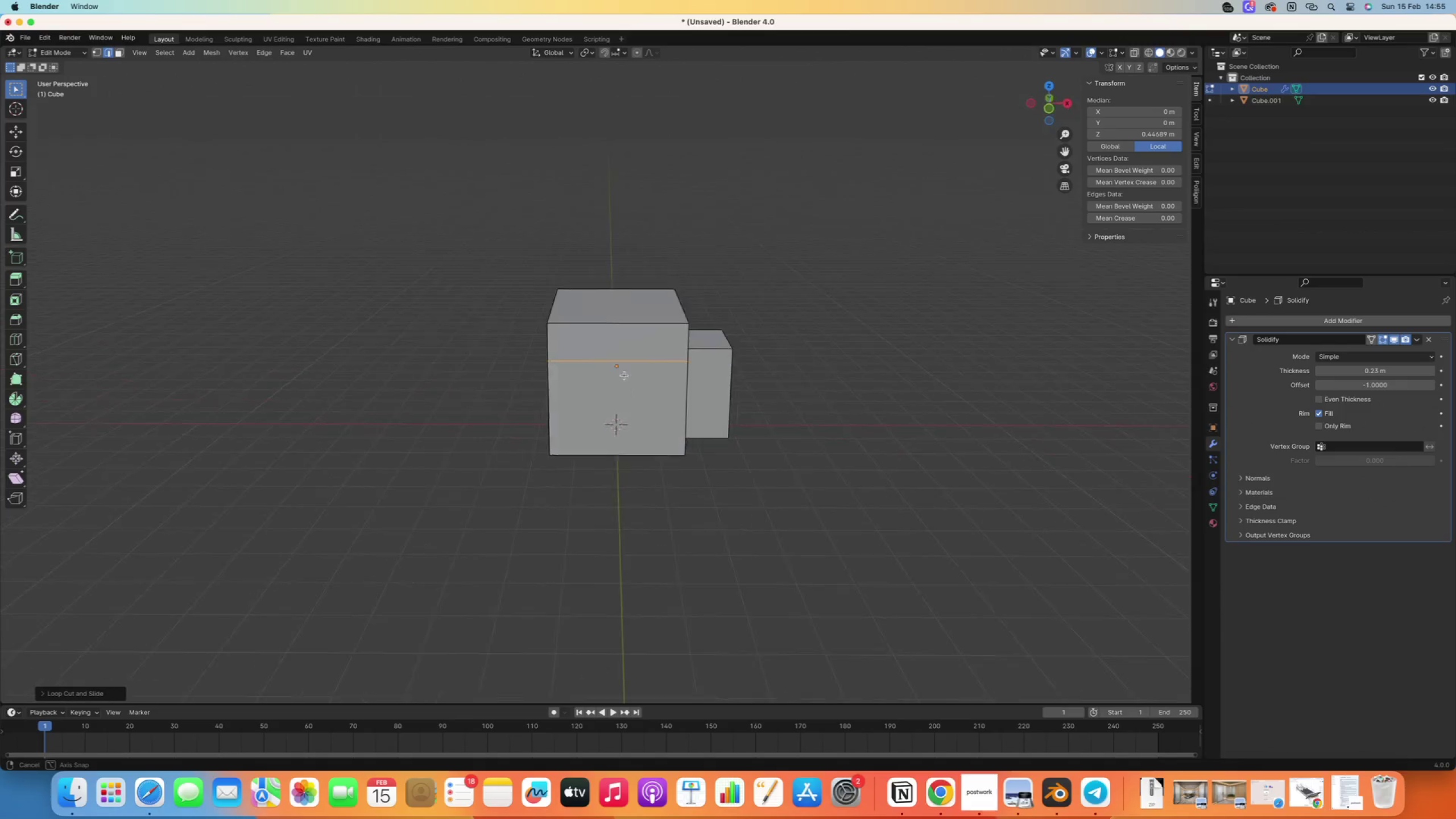 
key(3)
 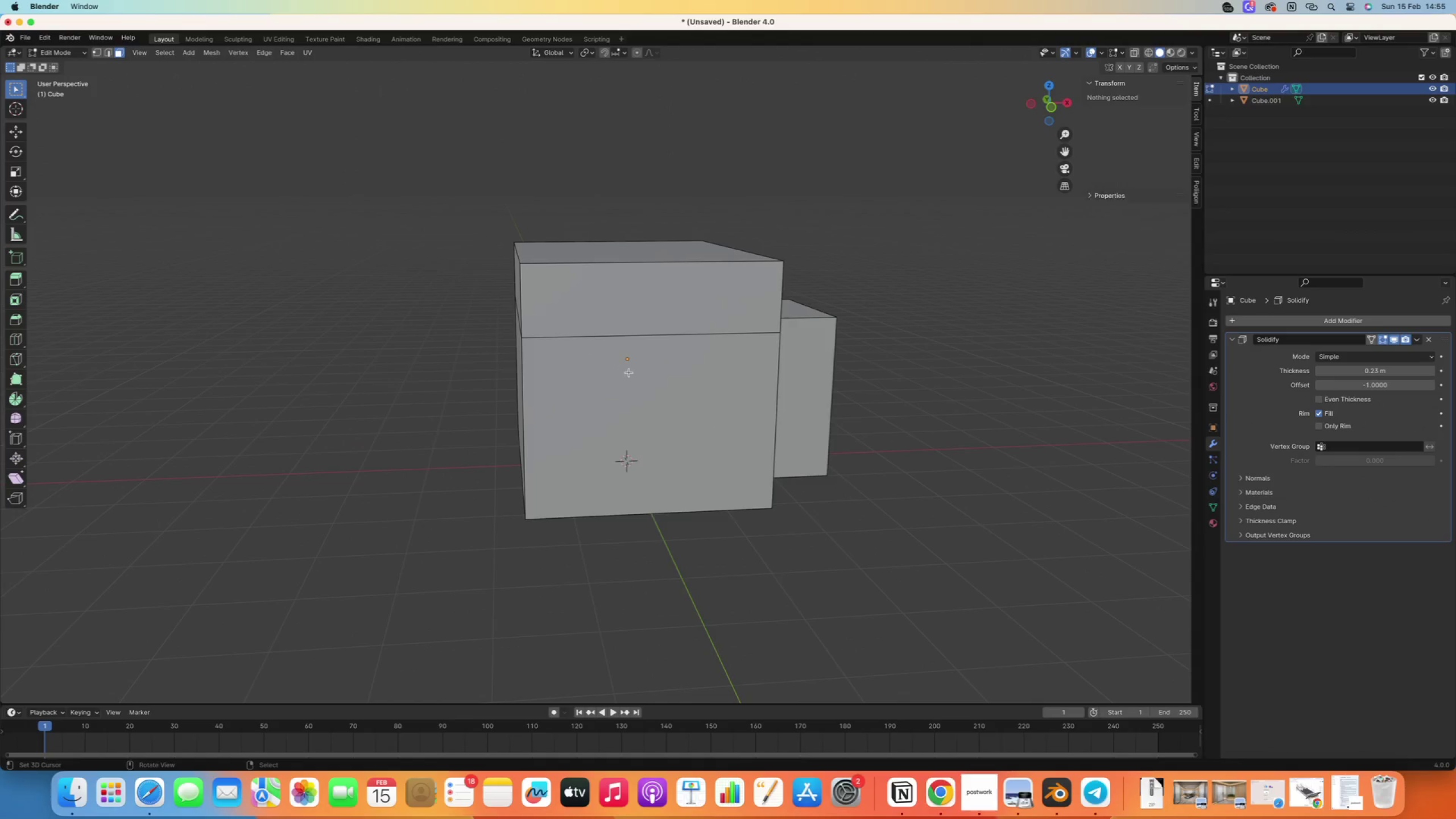 
scroll: coordinate [629, 373], scroll_direction: up, amount: 5.0
 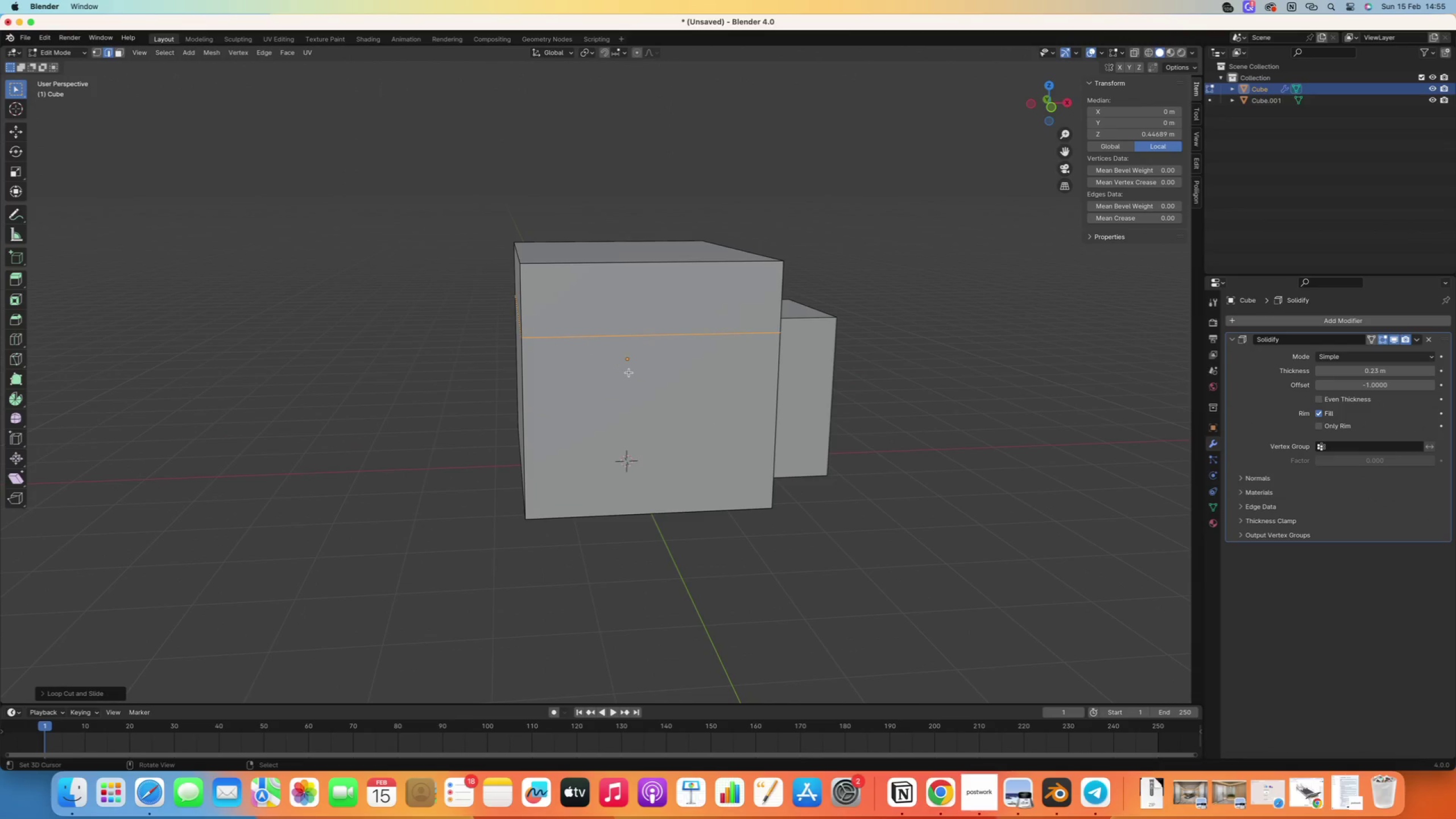 
right_click([629, 373])
 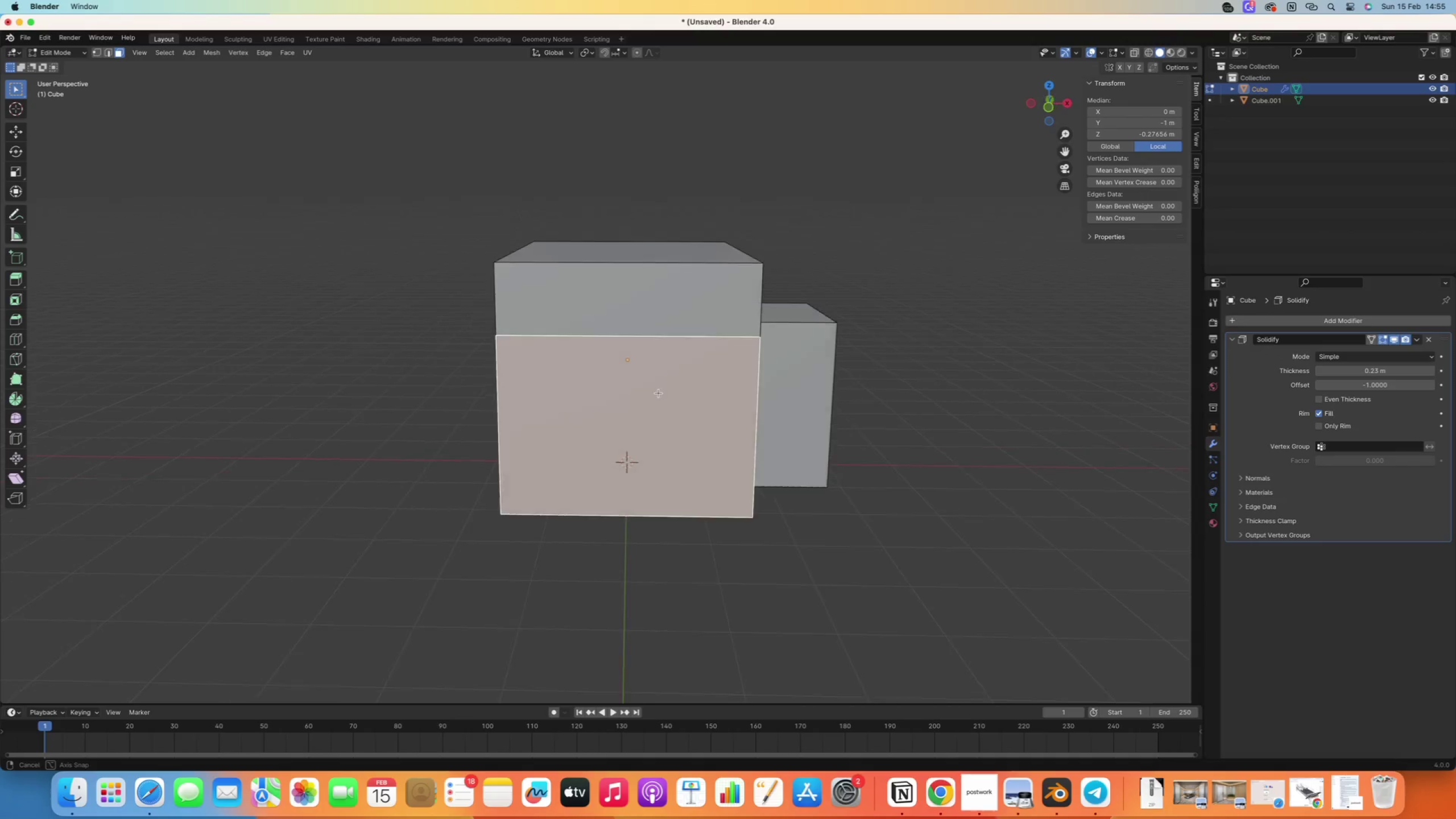 
key(Delete)
 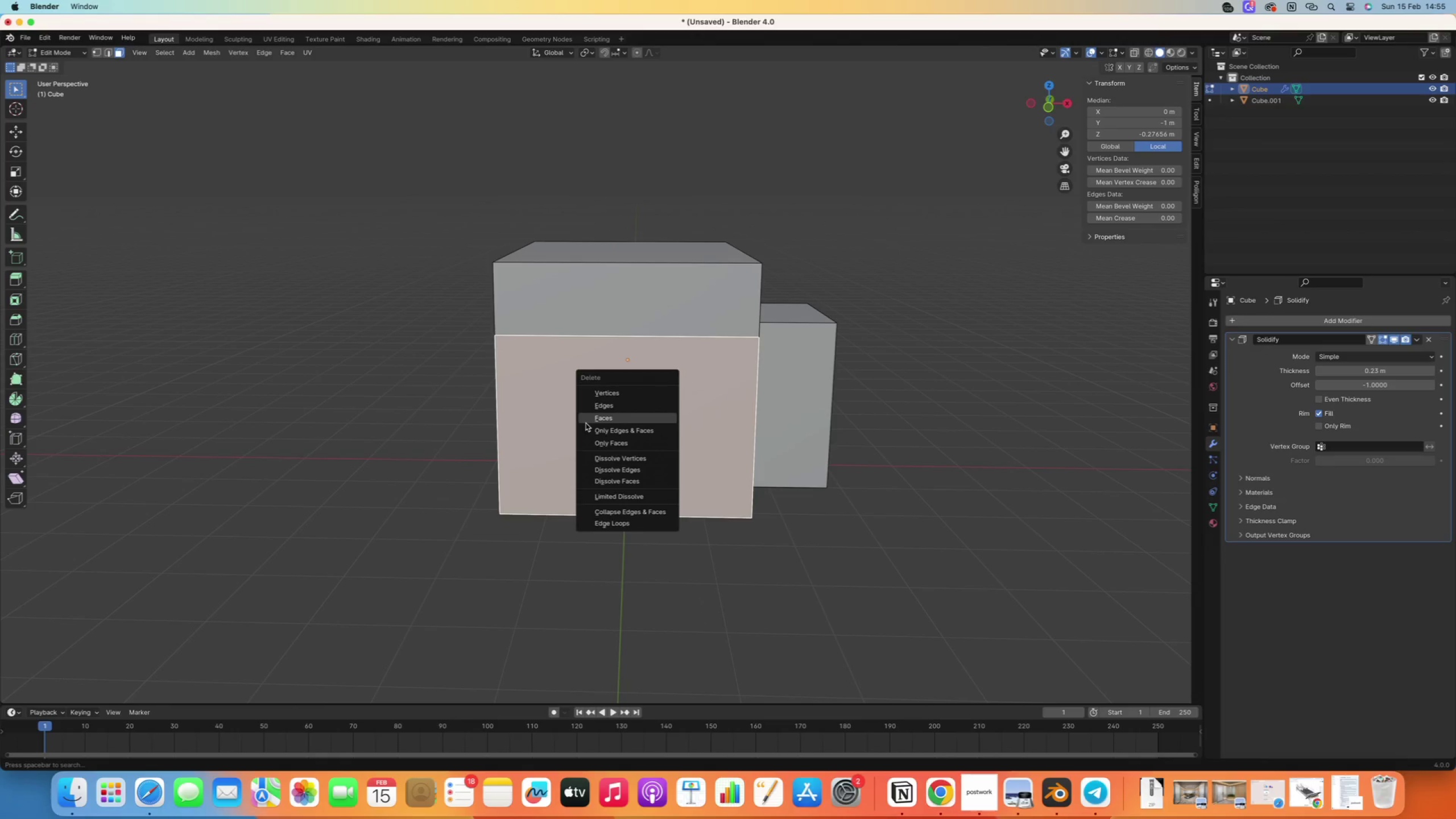 
left_click([596, 419])
 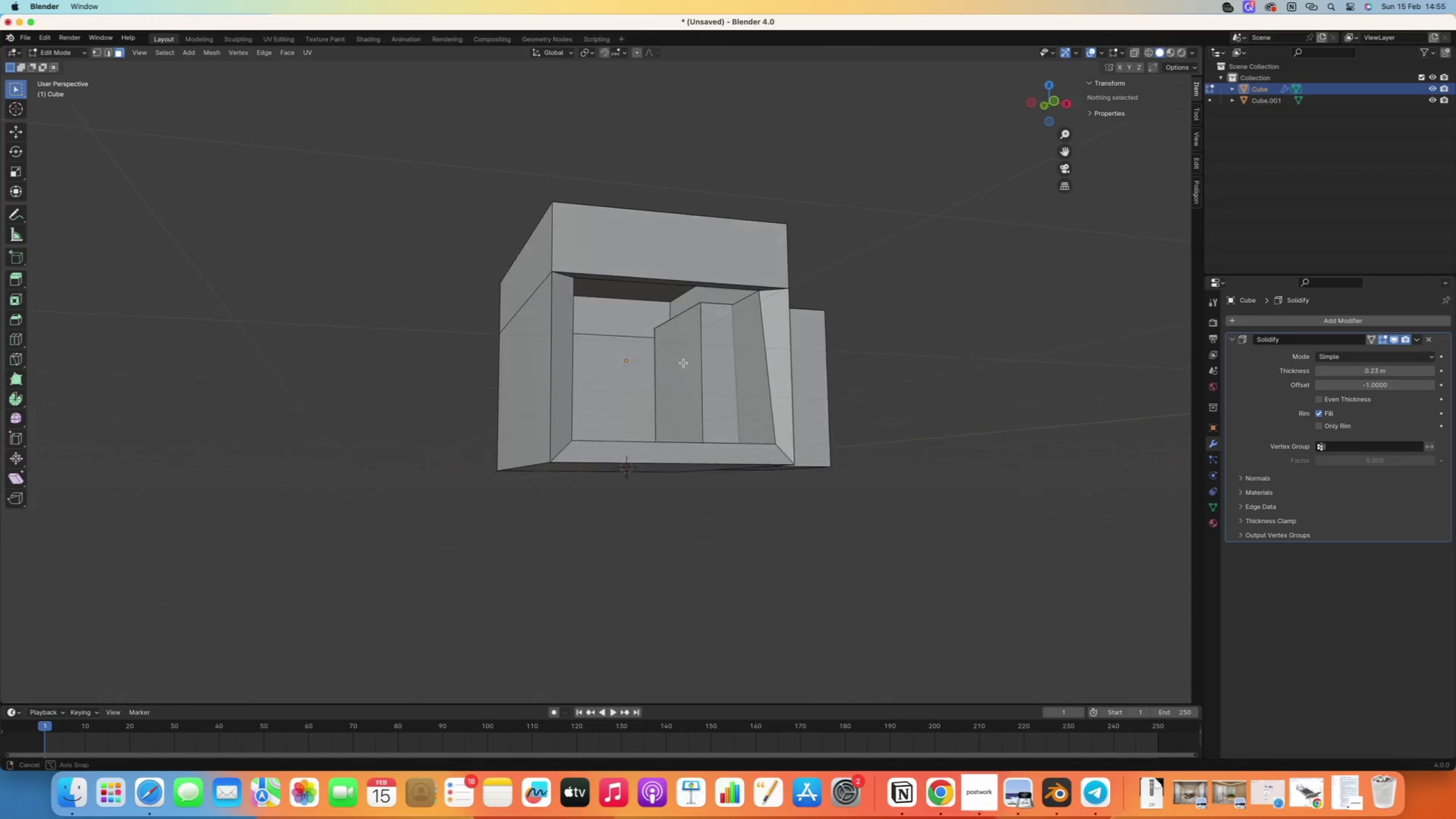 
scroll: coordinate [709, 358], scroll_direction: up, amount: 1.0
 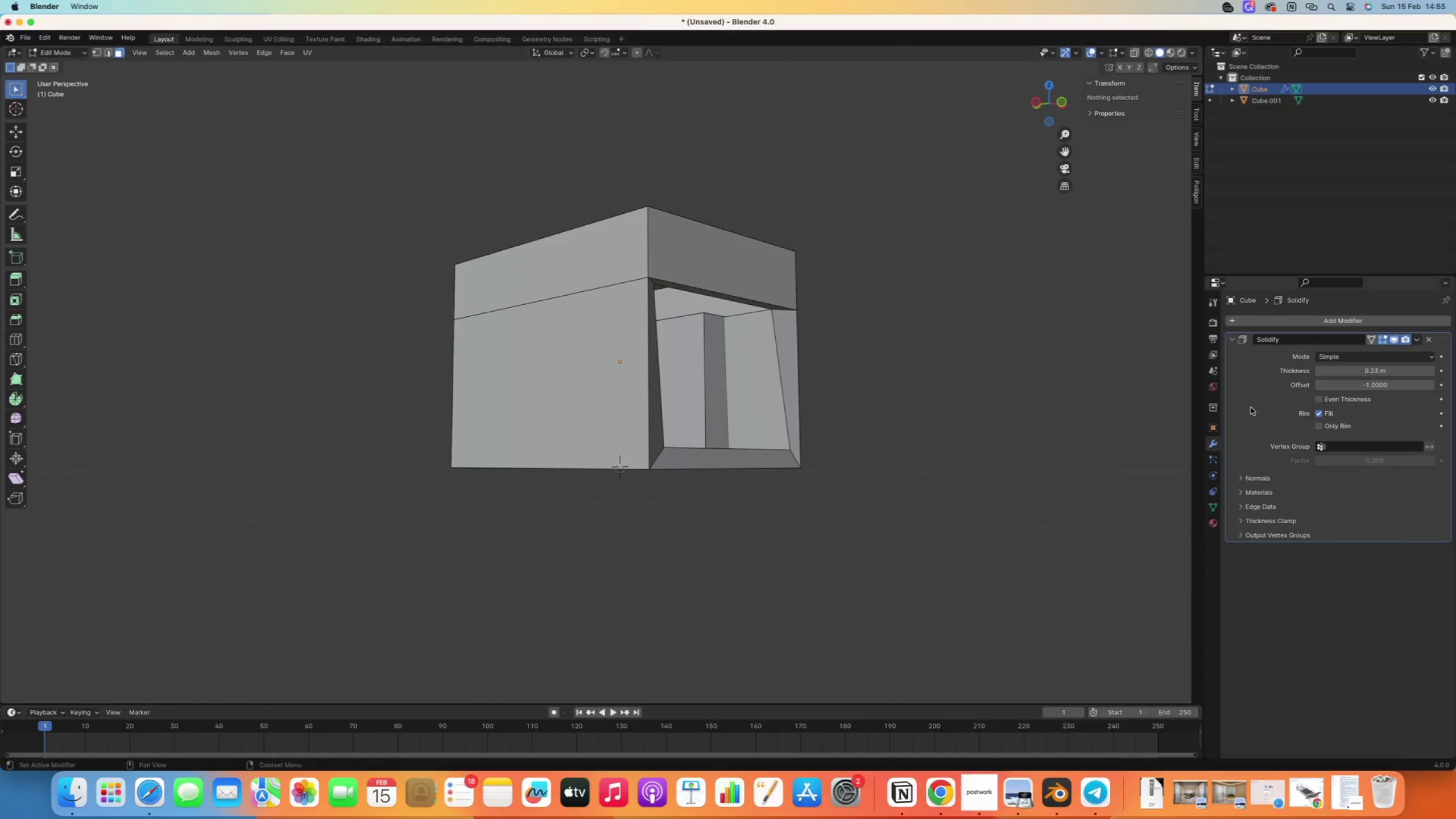 
left_click([1393, 340])
 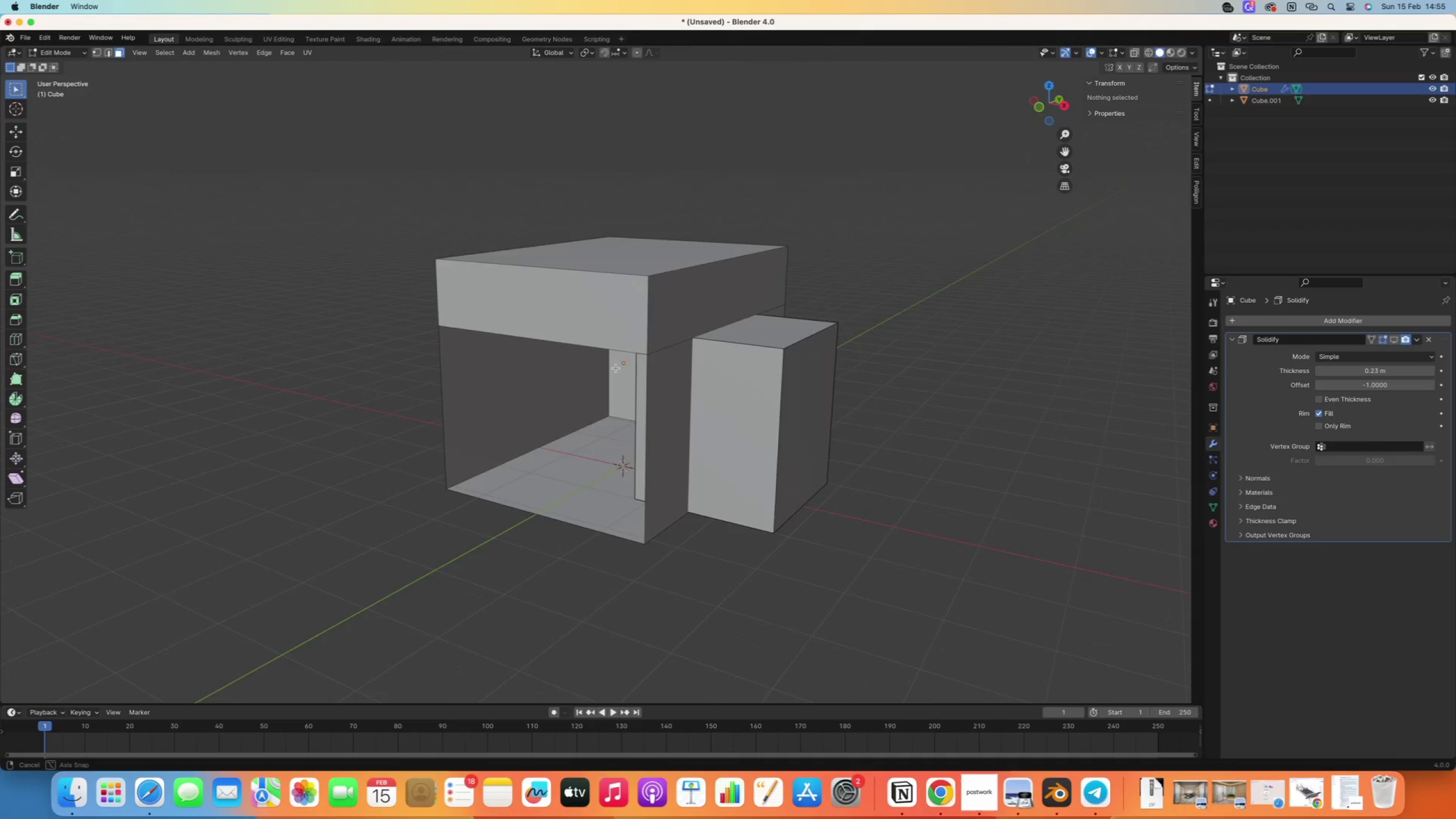 
wait(6.74)
 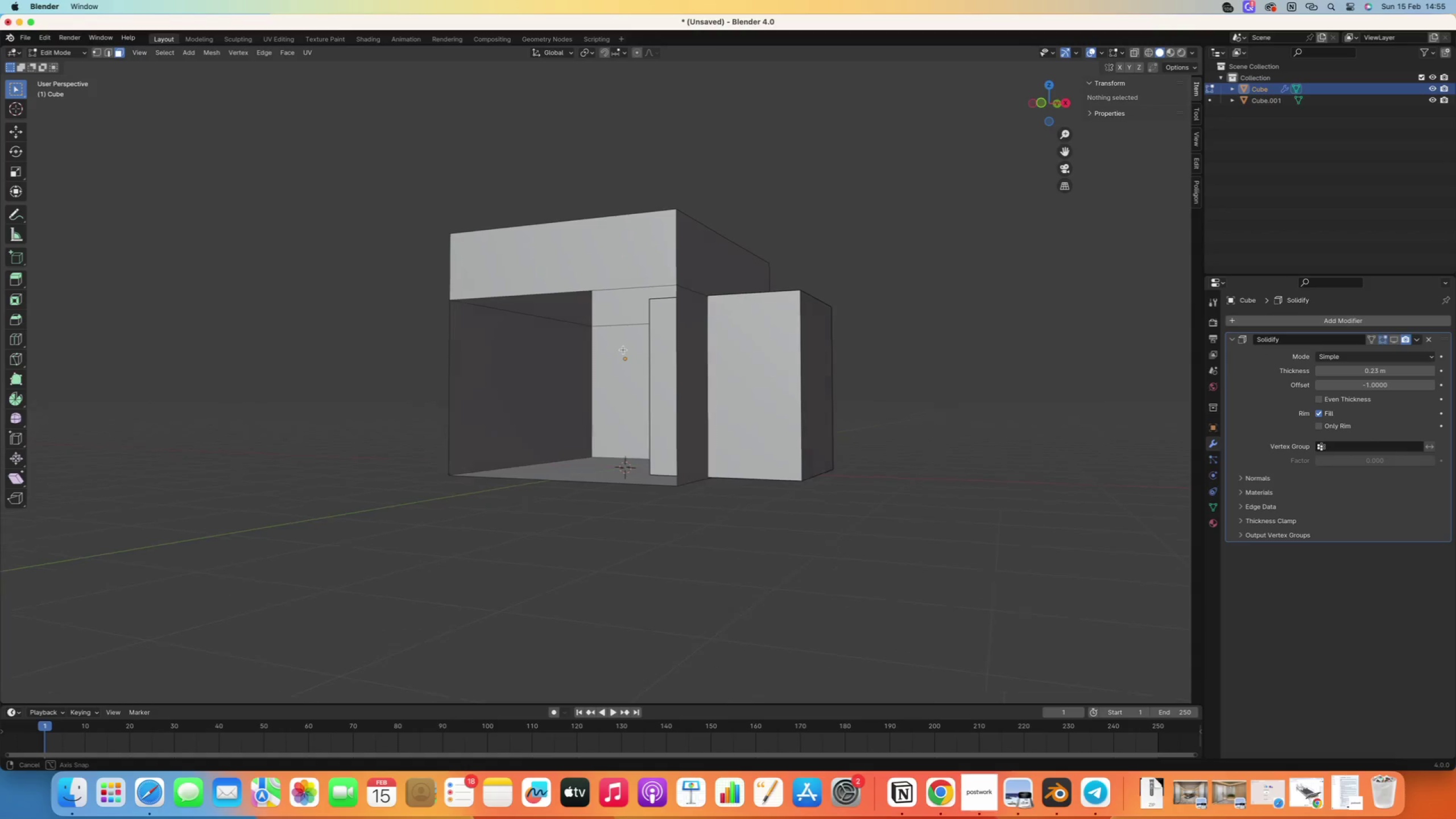 
key(Tab)
 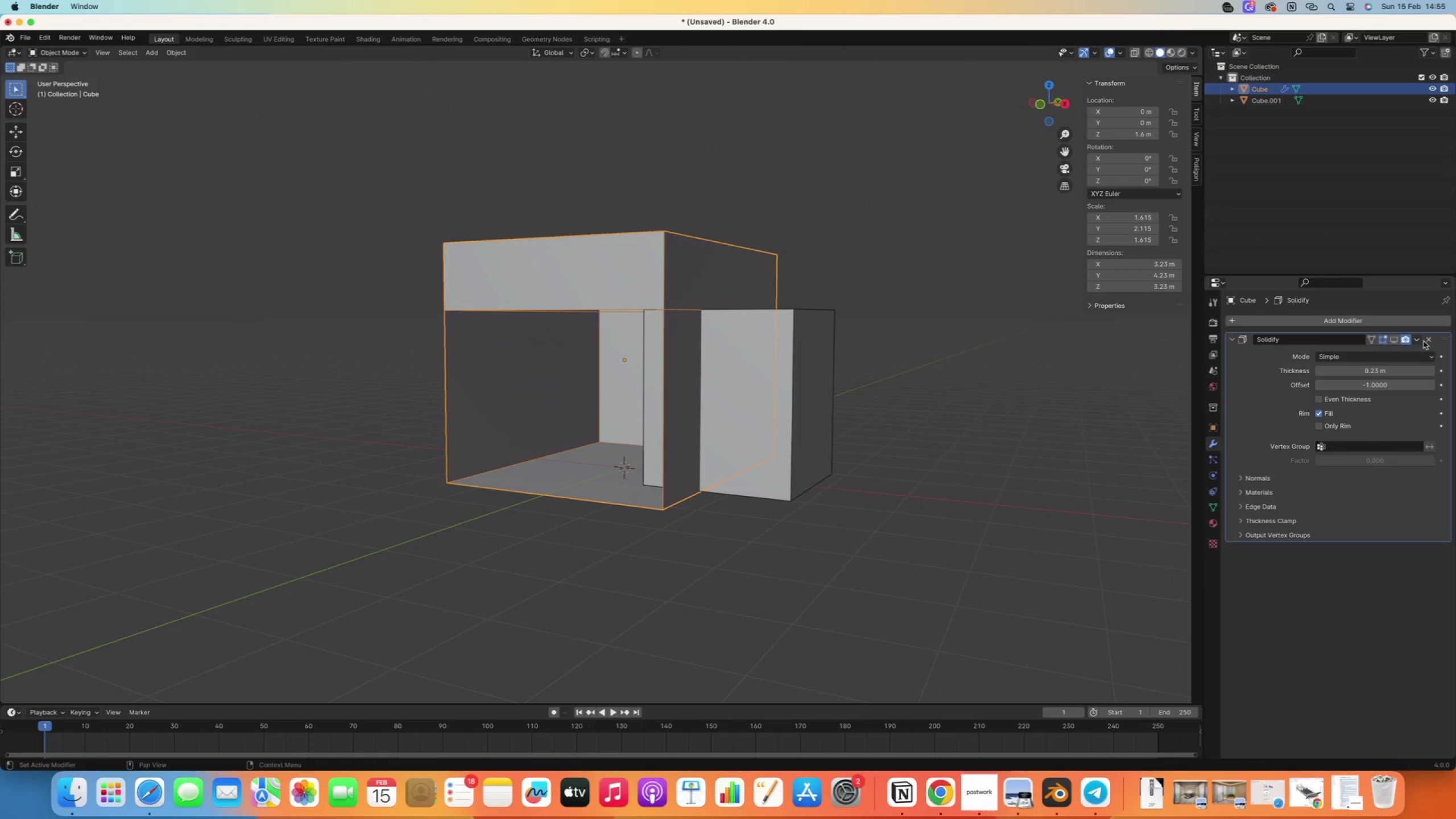 
left_click([1426, 341])
 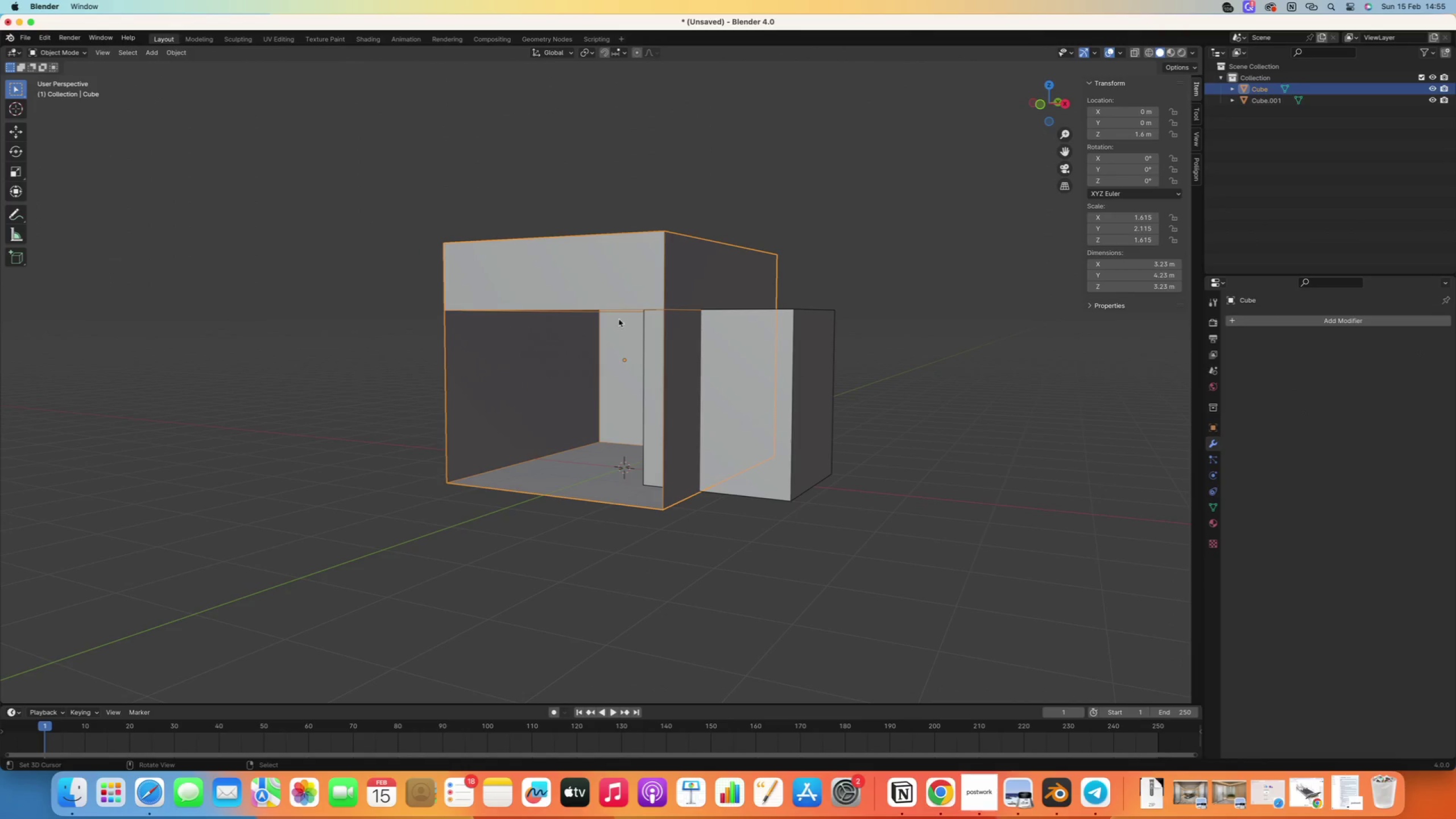 
right_click([886, 458])
 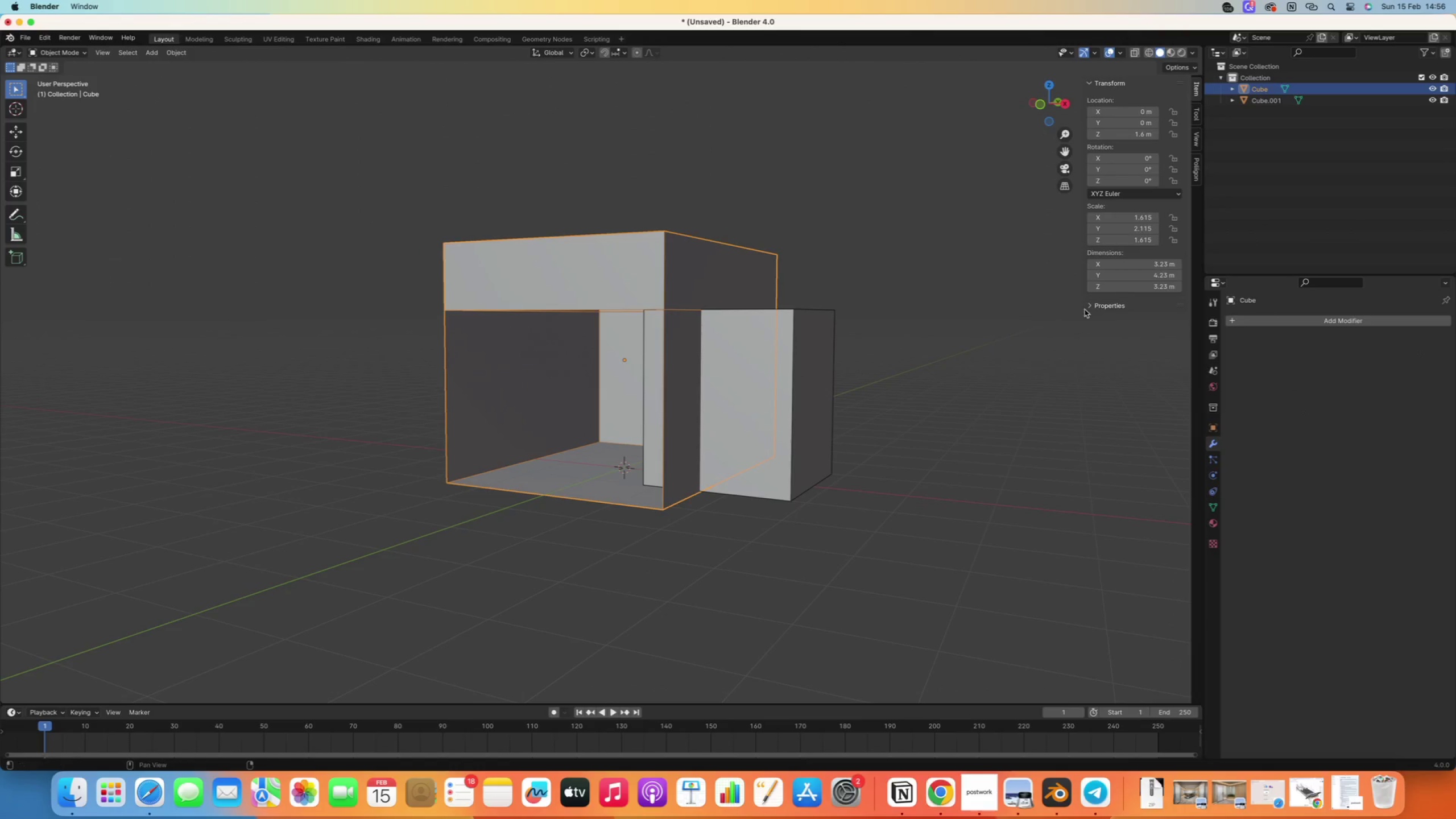 
left_click([1275, 321])
 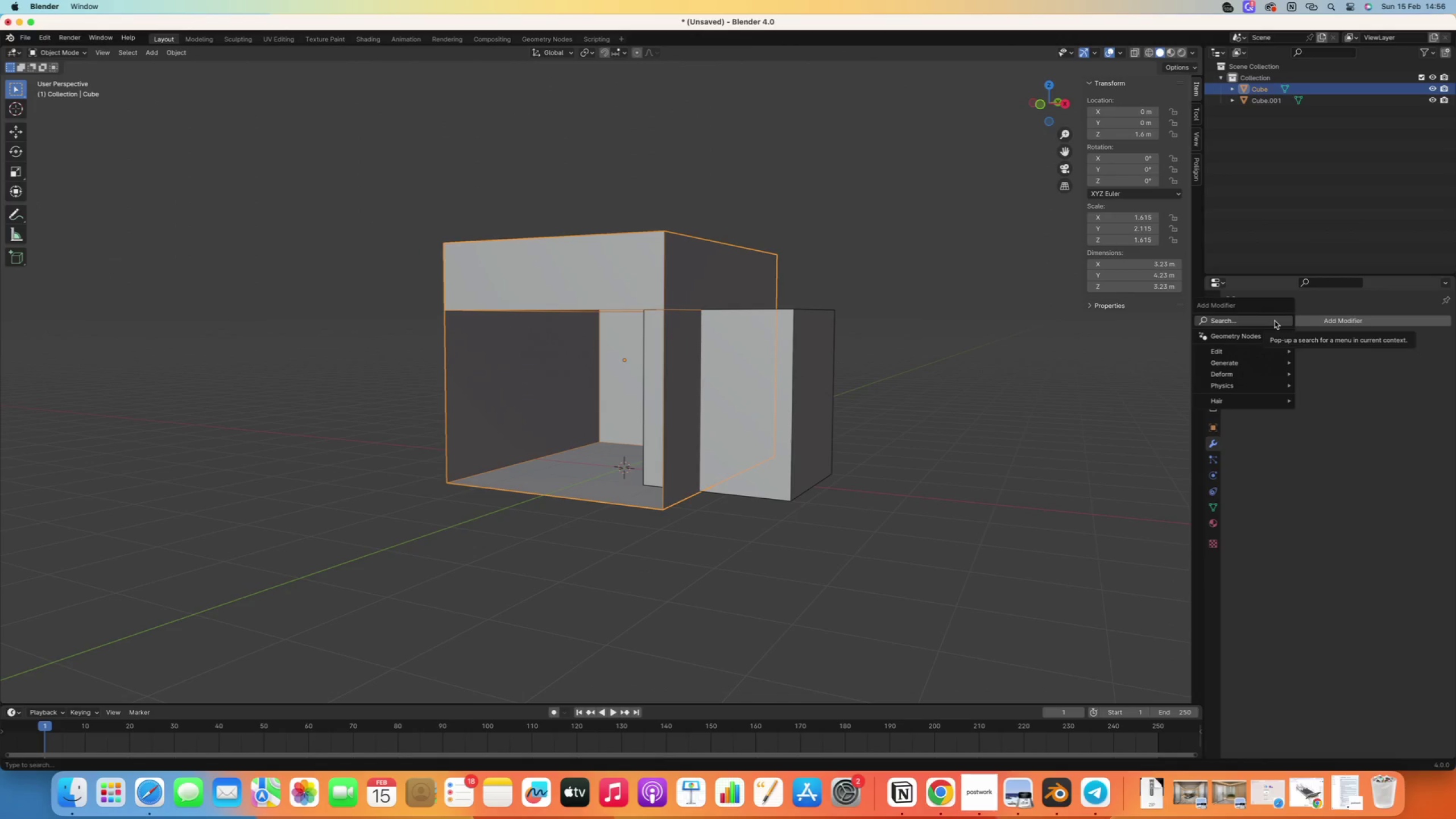 
type(she)
key(Backspace)
key(Backspace)
type(ol)
 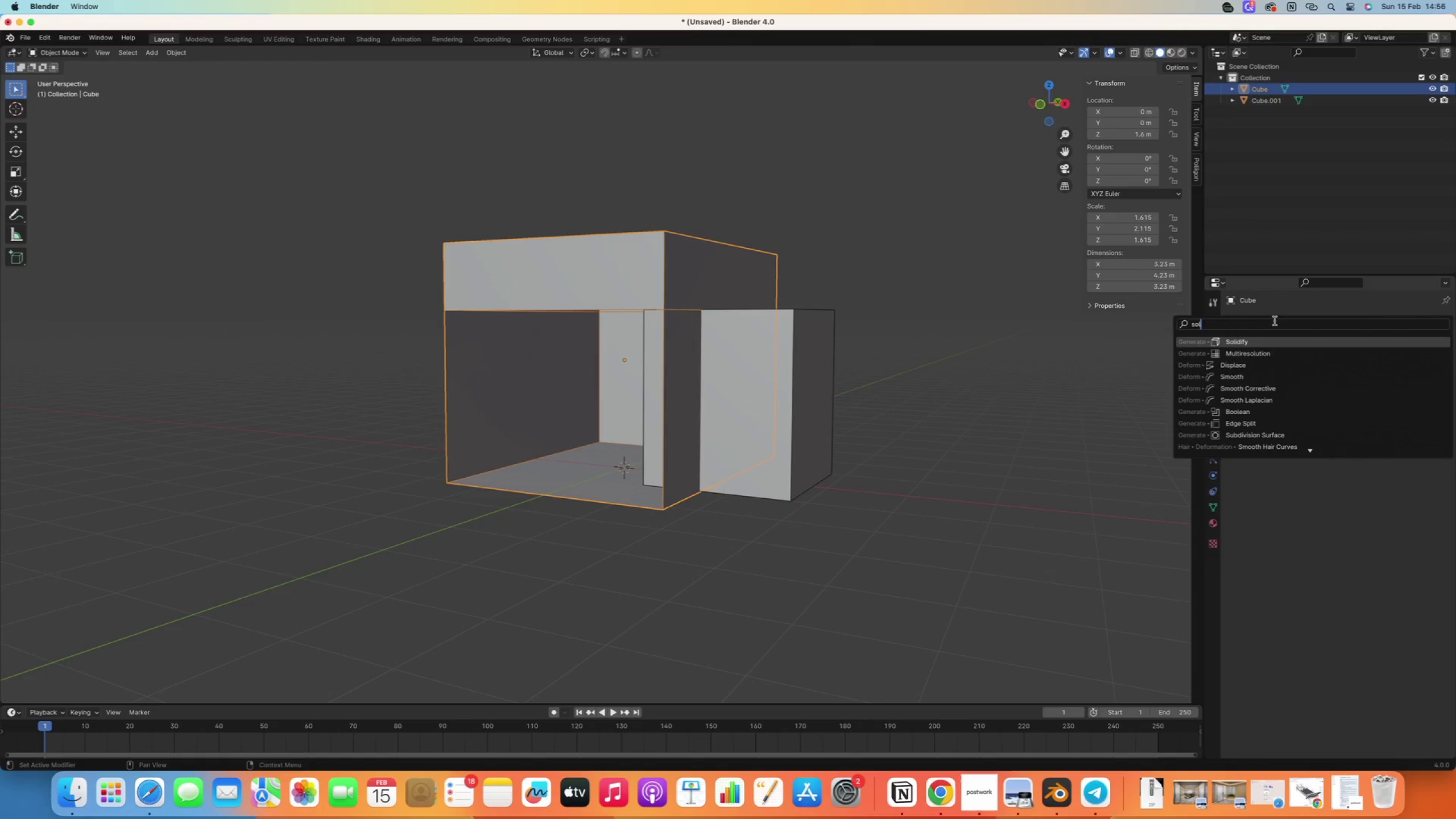 
key(Enter)
 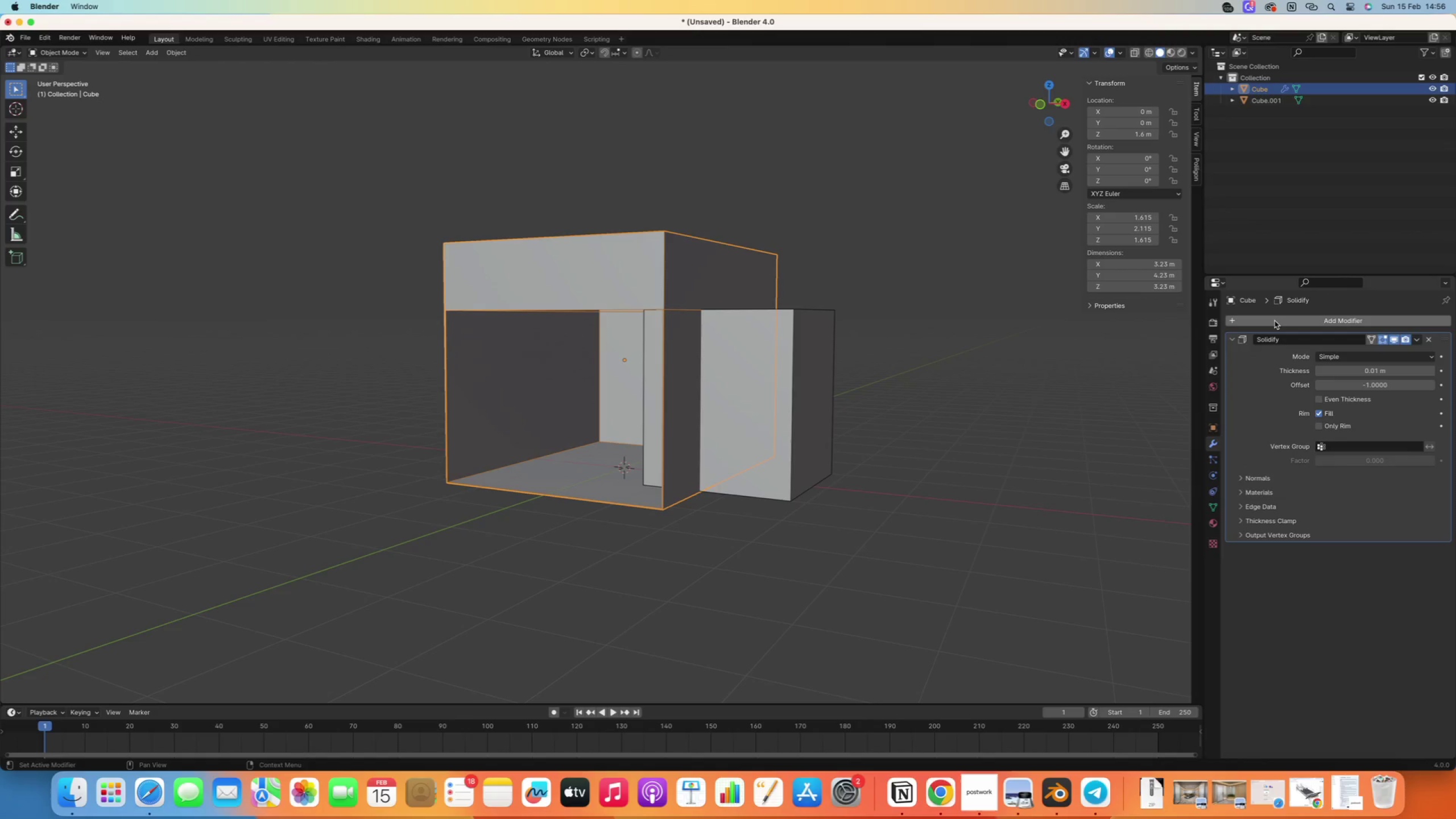 
scroll: coordinate [562, 396], scroll_direction: up, amount: 10.0
 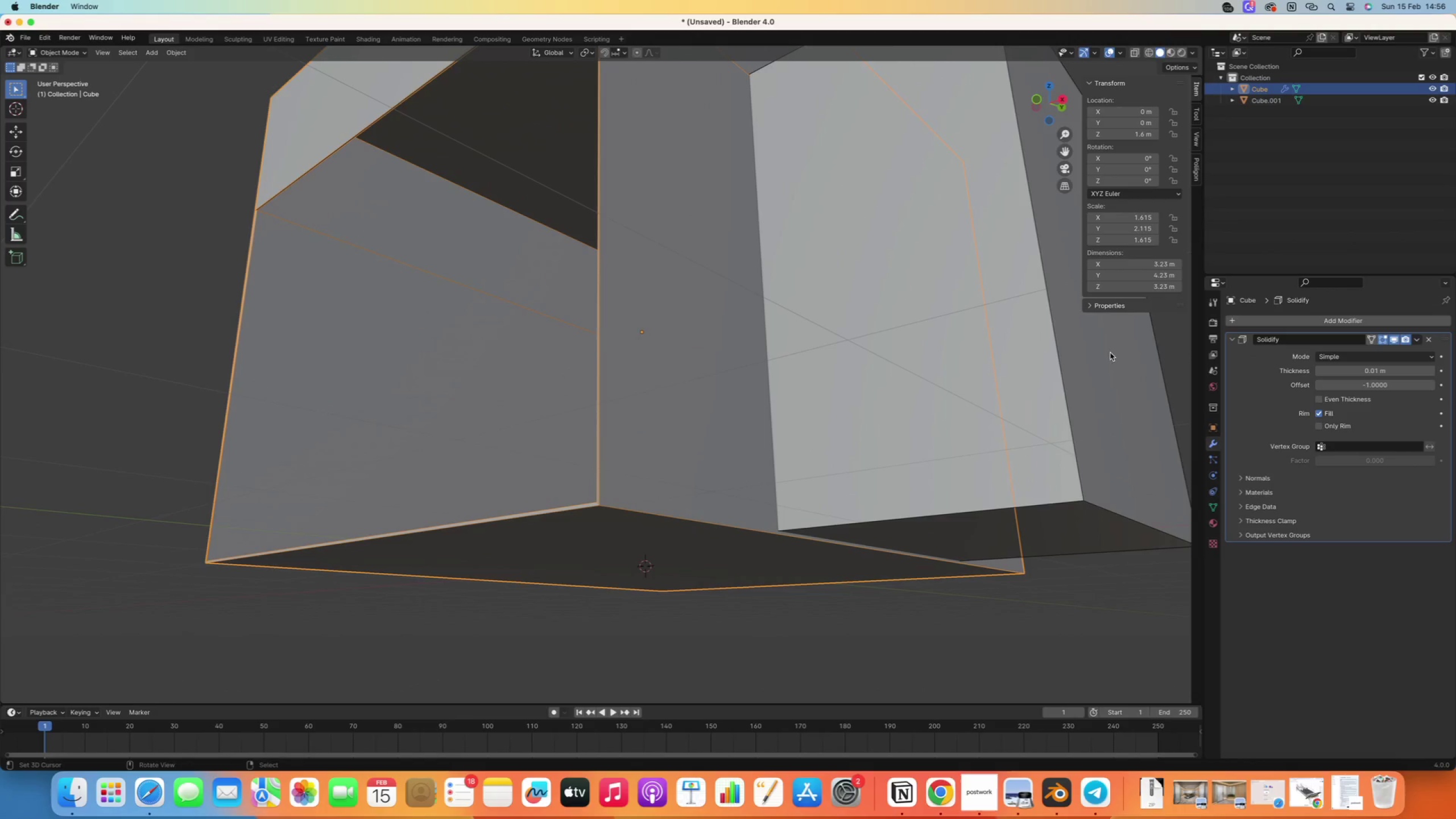 
left_click_drag(start_coordinate=[1337, 372], to_coordinate=[1351, 373])
 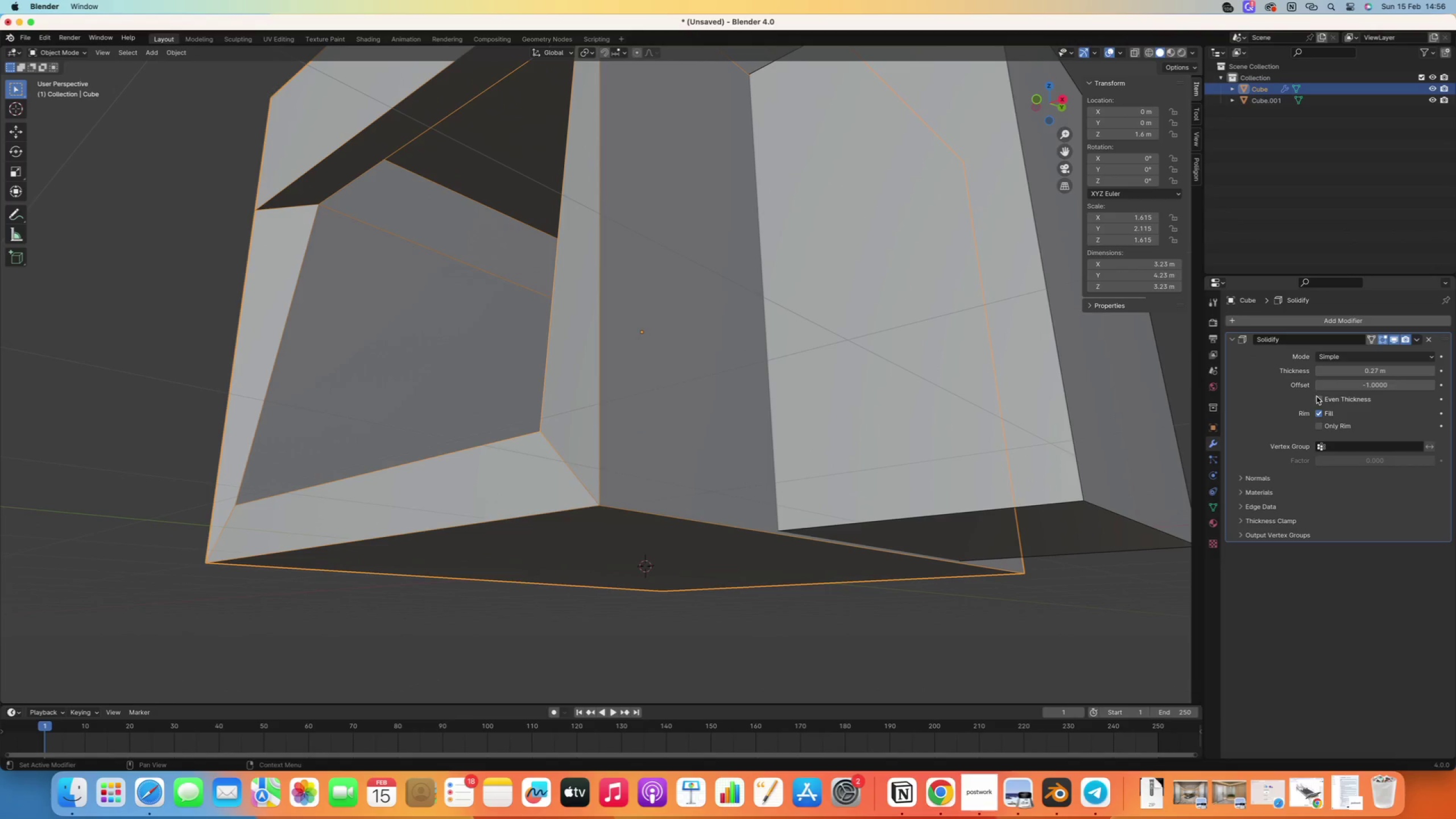 
left_click([1318, 398])
 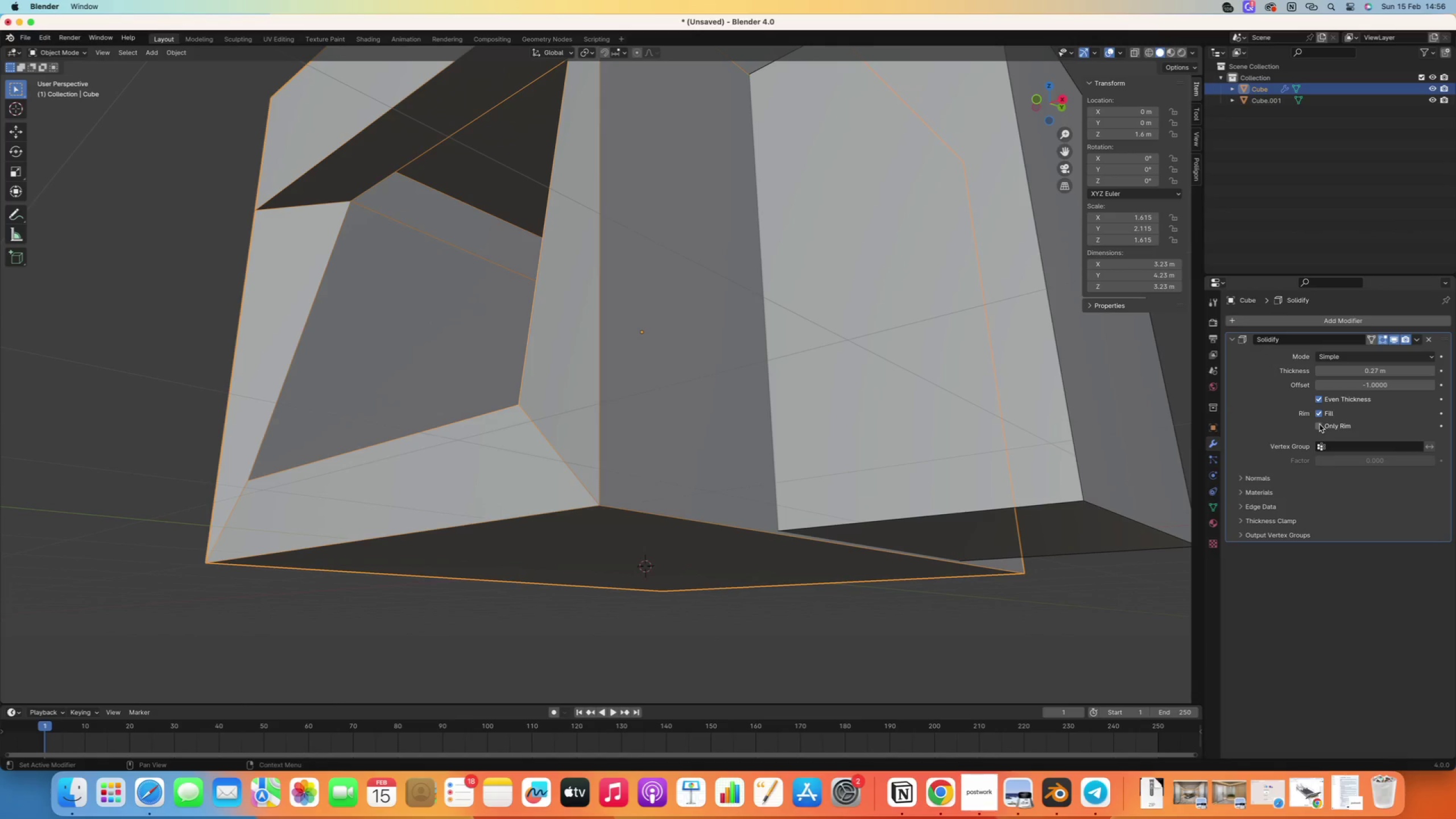 
double_click([1319, 426])
 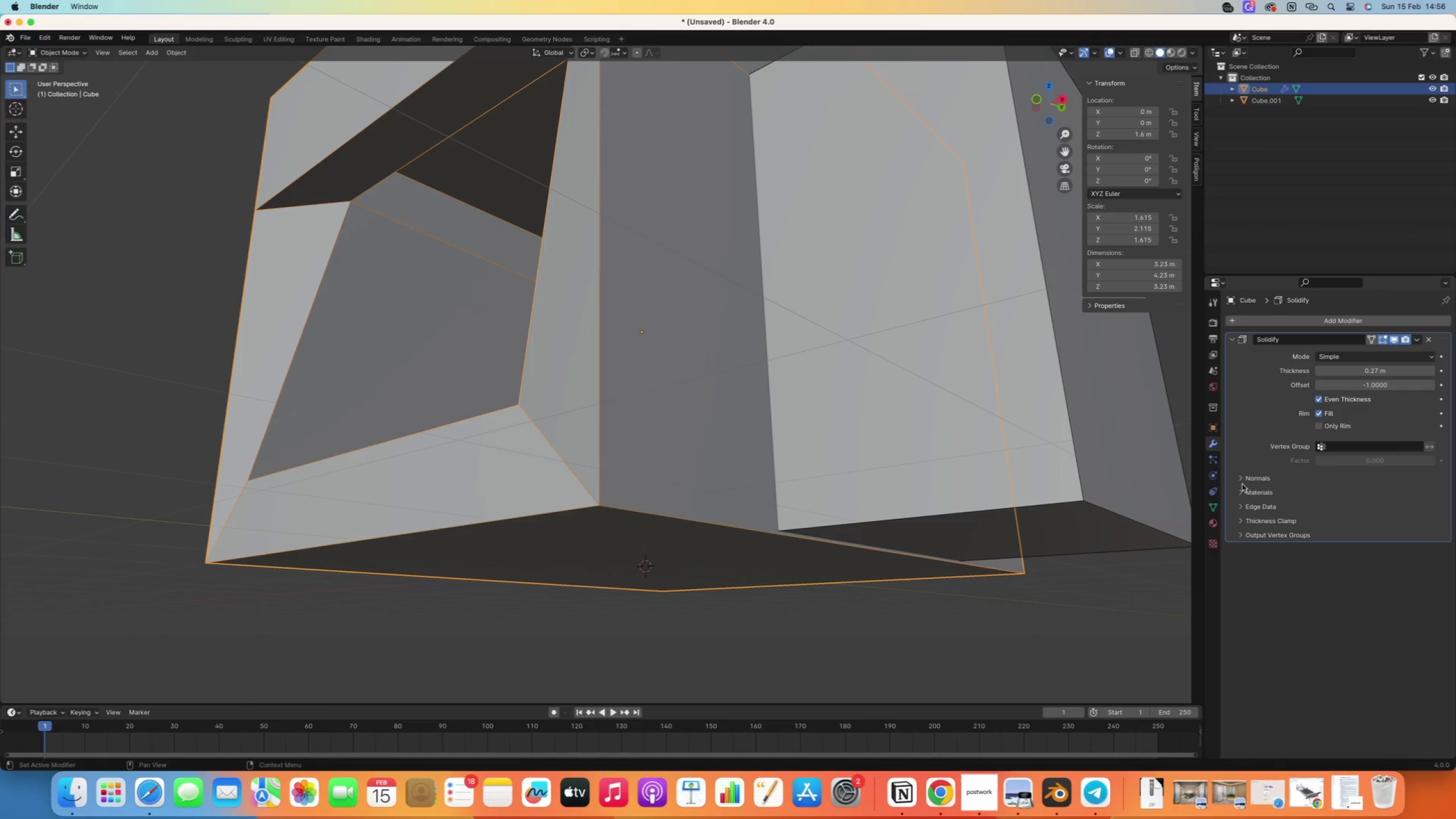 
left_click([1243, 478])
 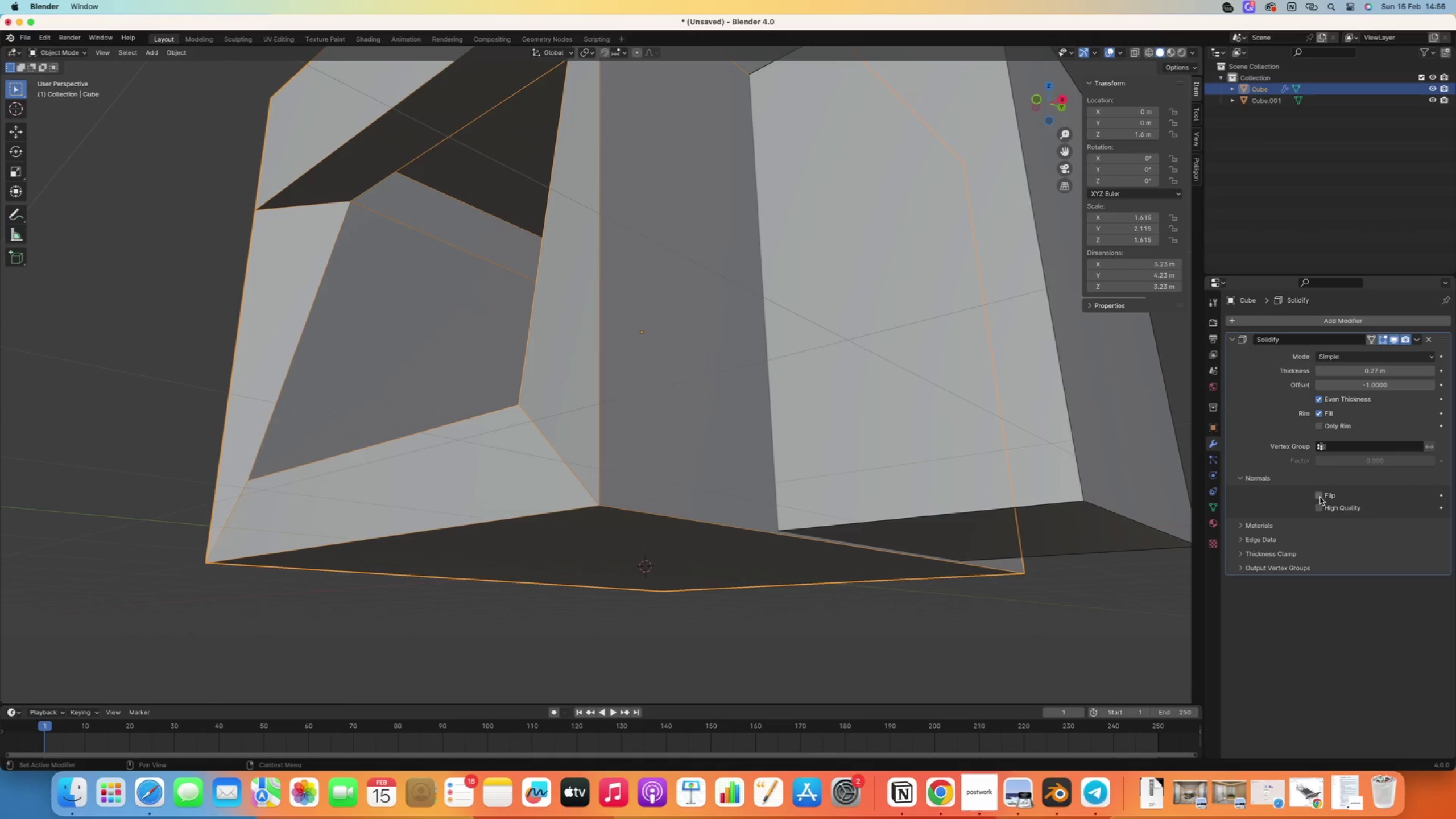 
double_click([1320, 497])
 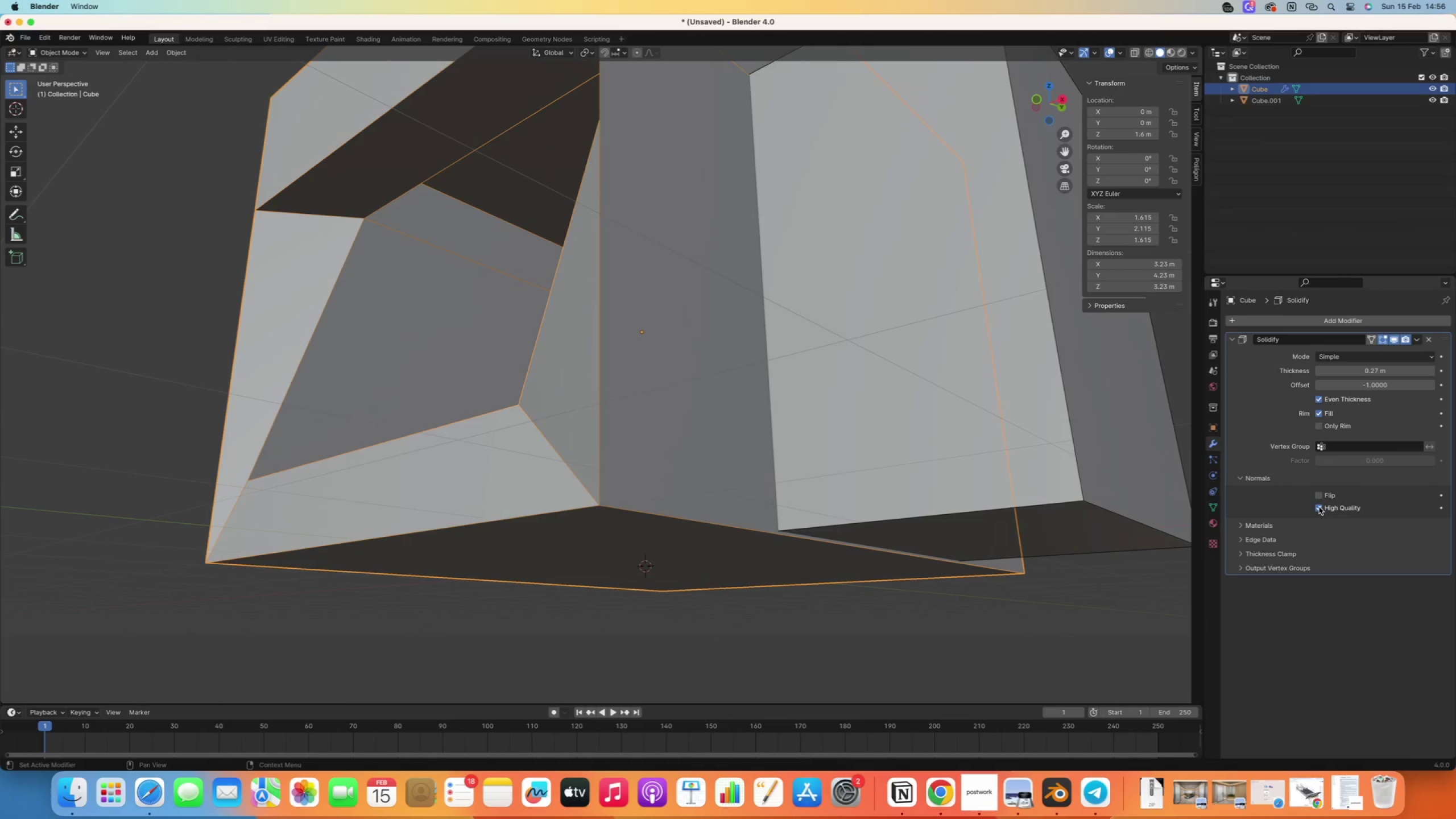 
double_click([1319, 507])
 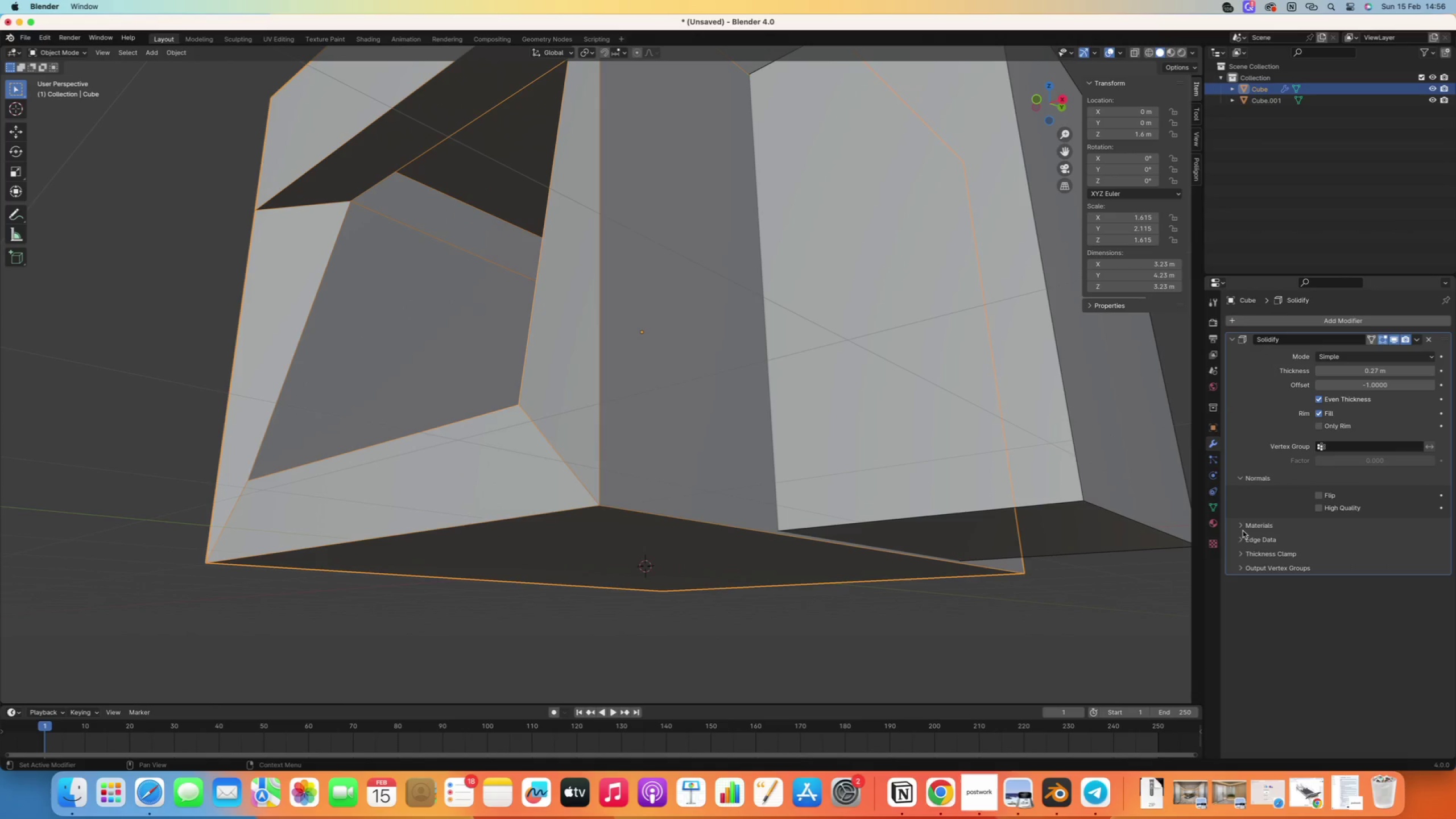 
left_click([1241, 539])
 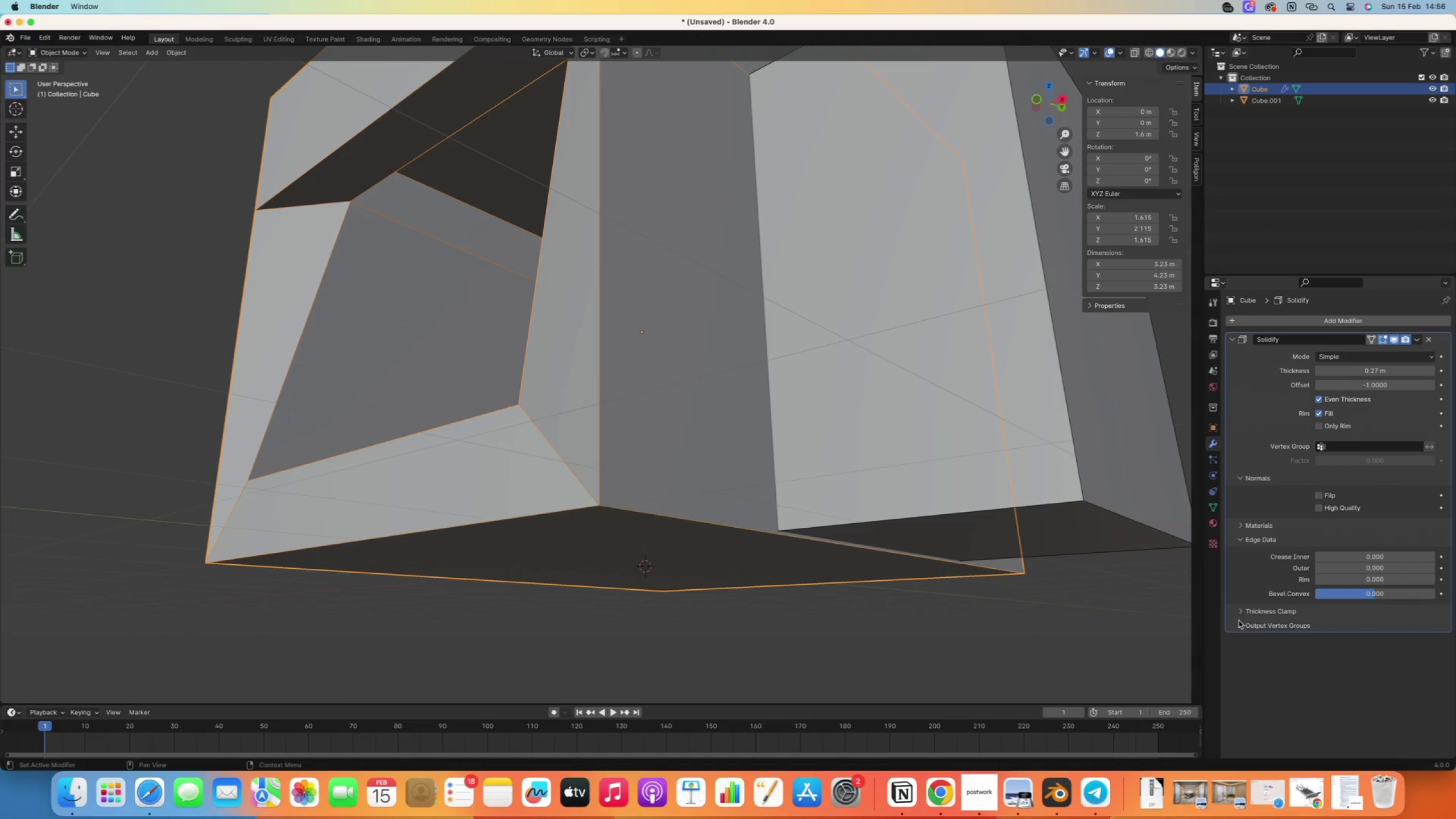 
left_click([1241, 616])
 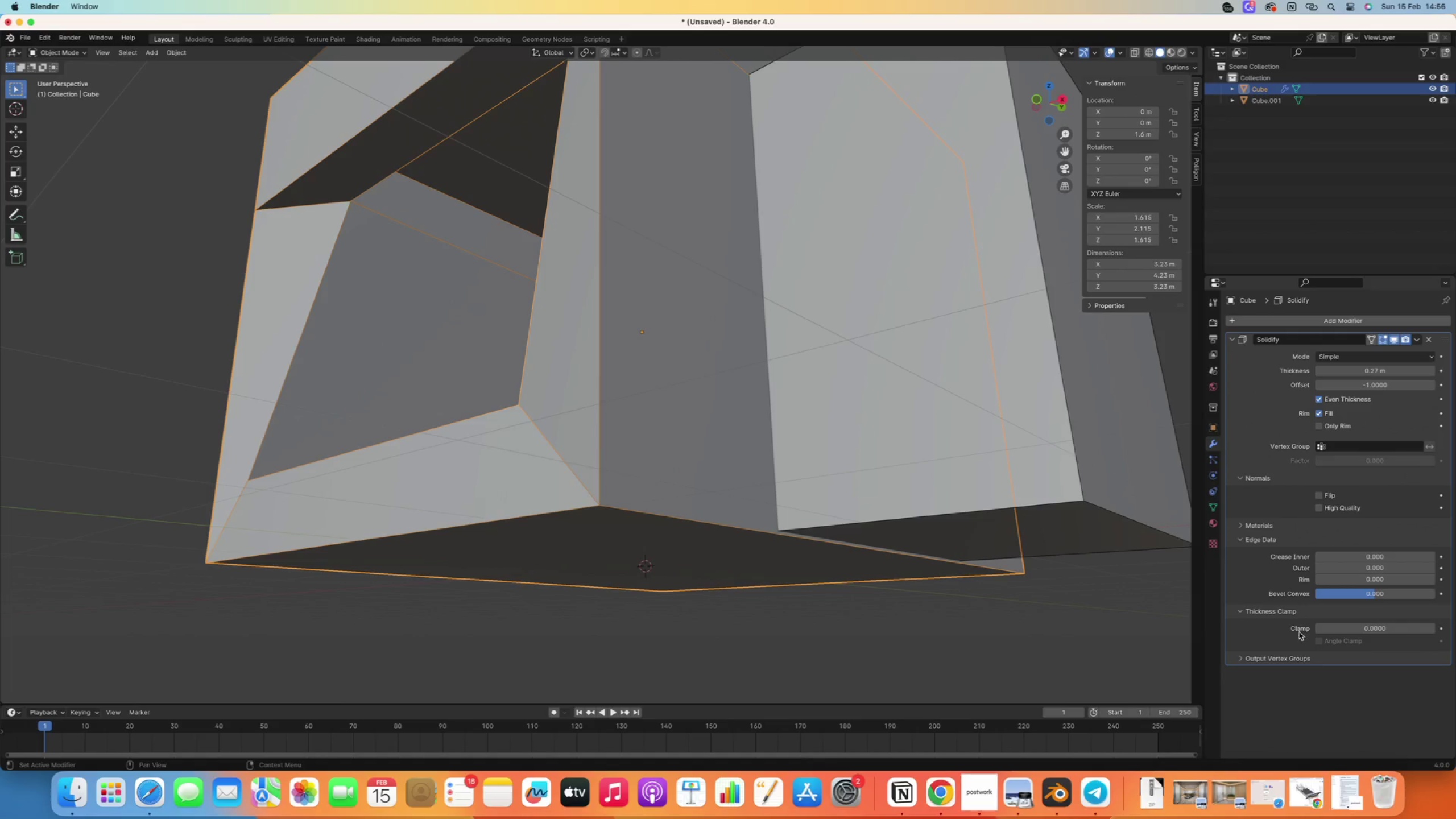 
left_click_drag(start_coordinate=[1345, 630], to_coordinate=[1170, 643])
 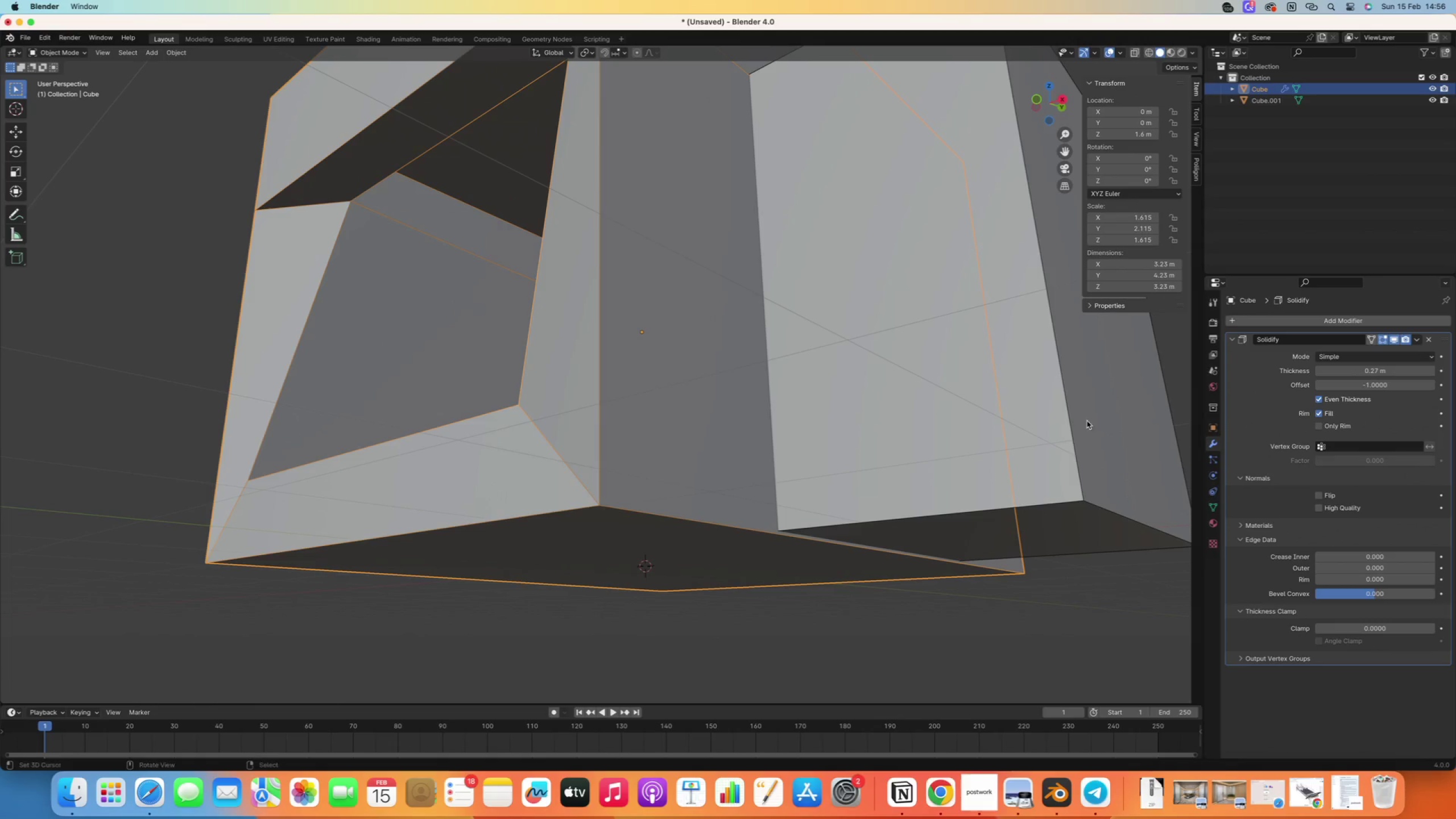 
left_click([1338, 359])
 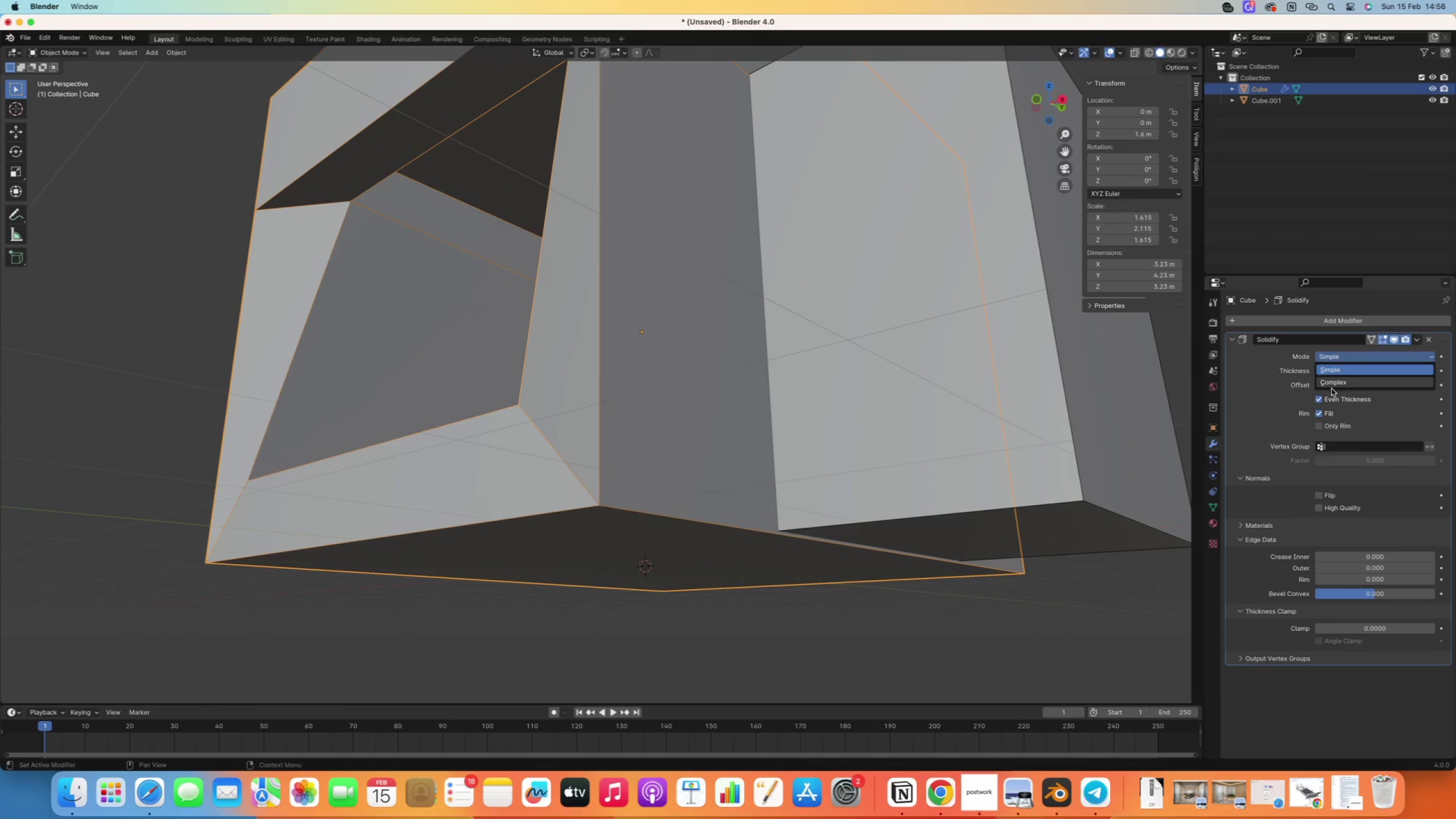 
left_click([1330, 386])
 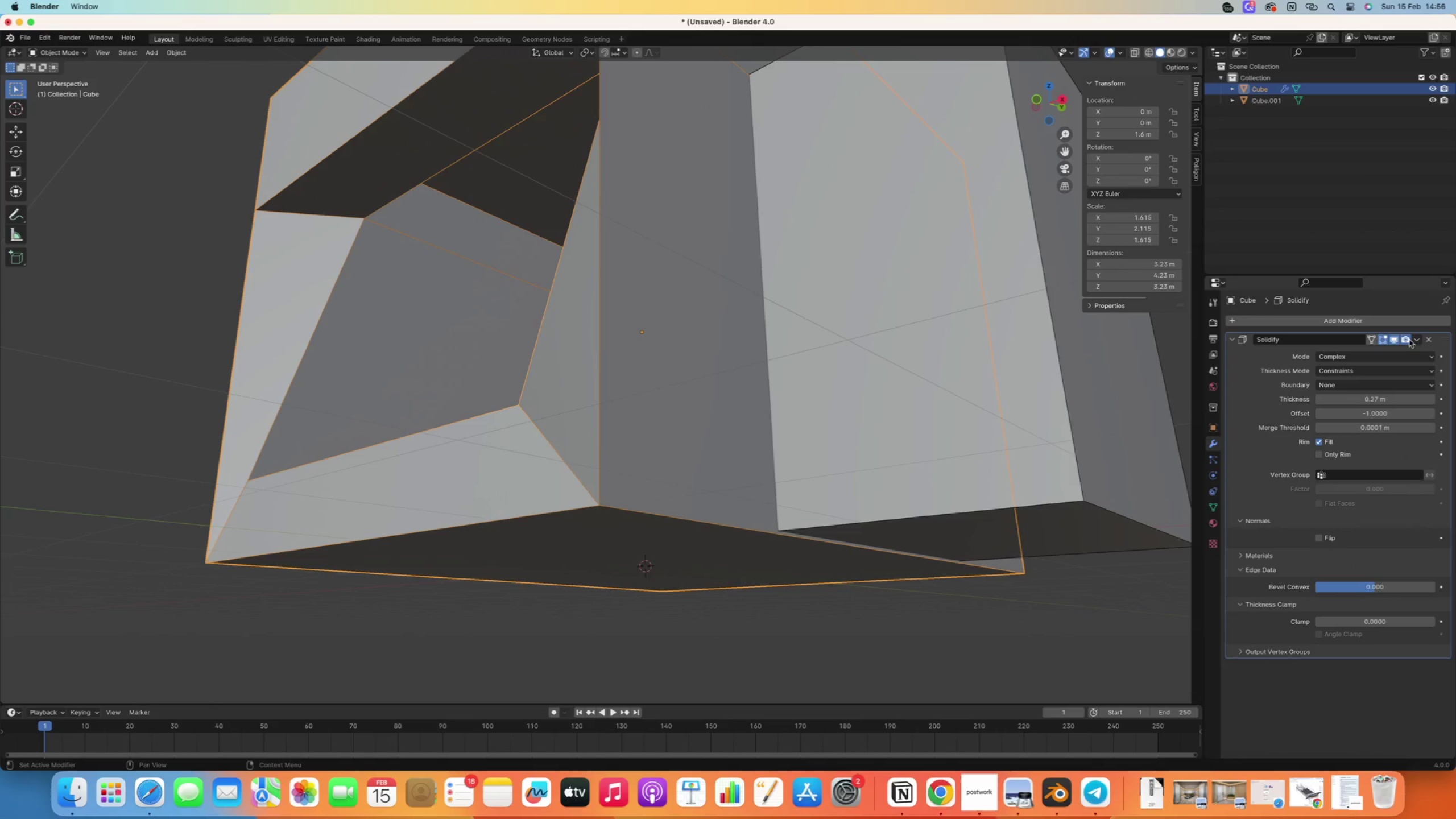 
left_click([1428, 341])
 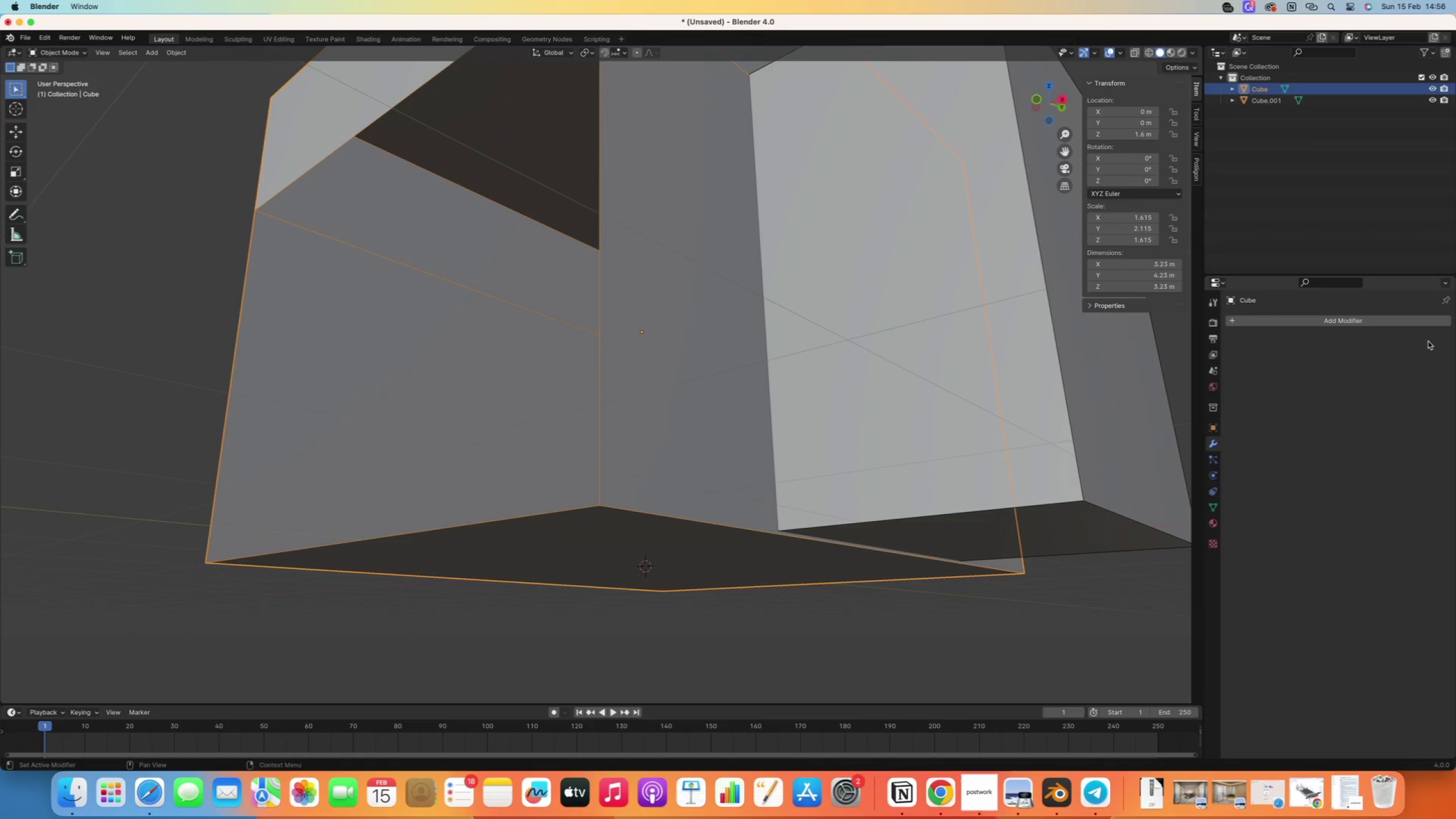 
scroll: coordinate [738, 354], scroll_direction: down, amount: 16.0
 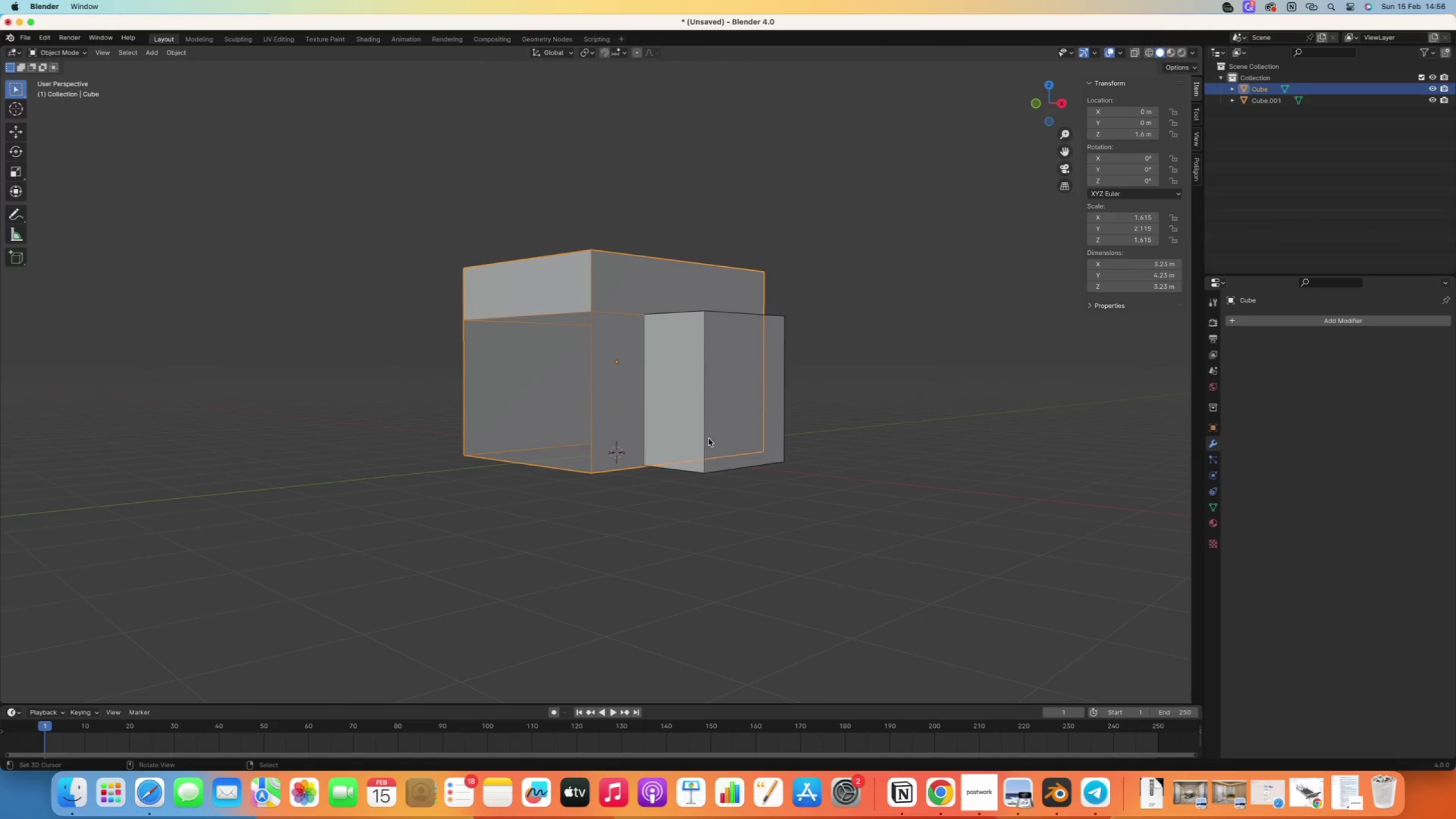 
scroll: coordinate [587, 362], scroll_direction: up, amount: 2.0
 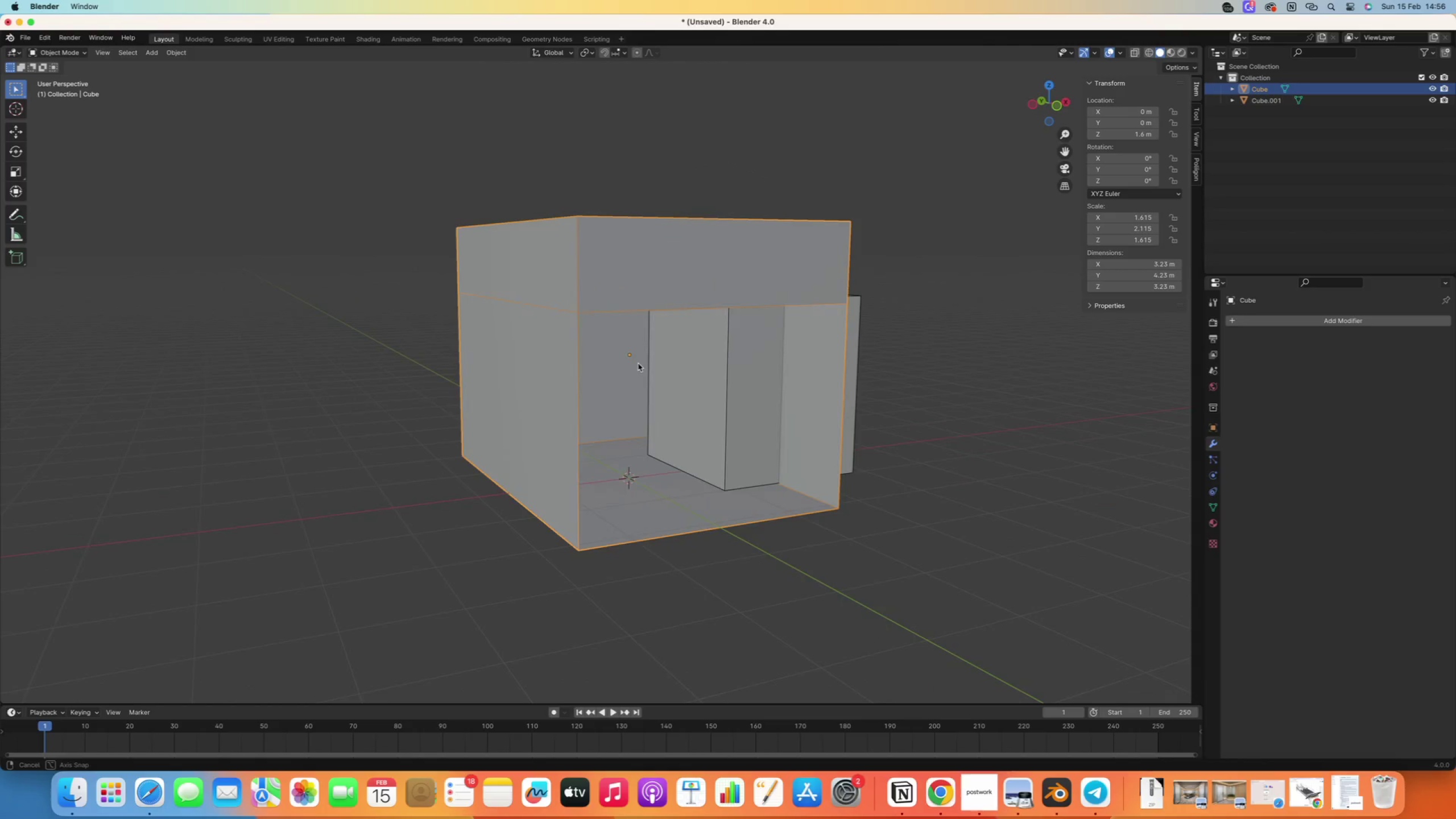 
key(Control+Z)
 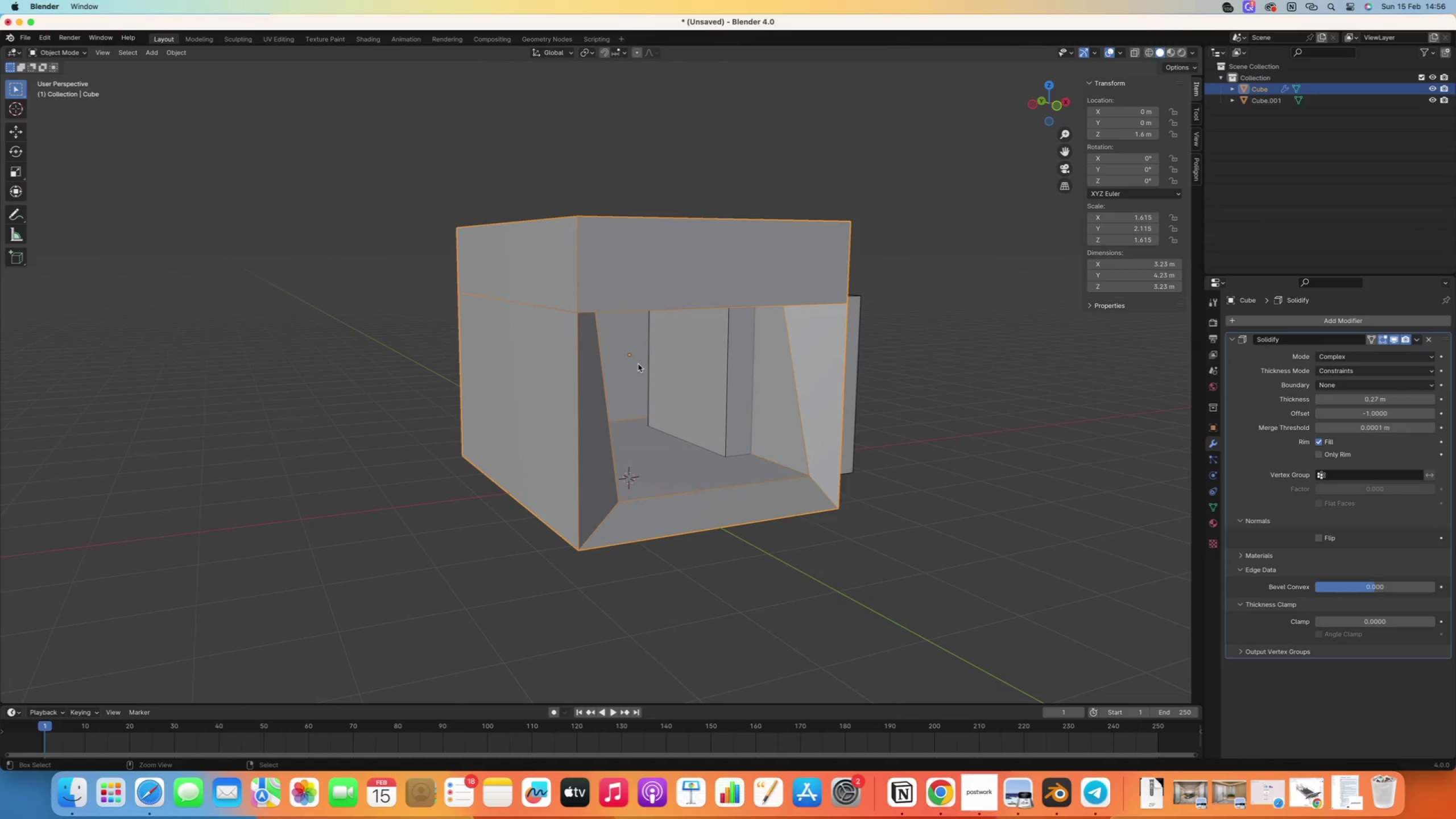 
key(Control+Z)
 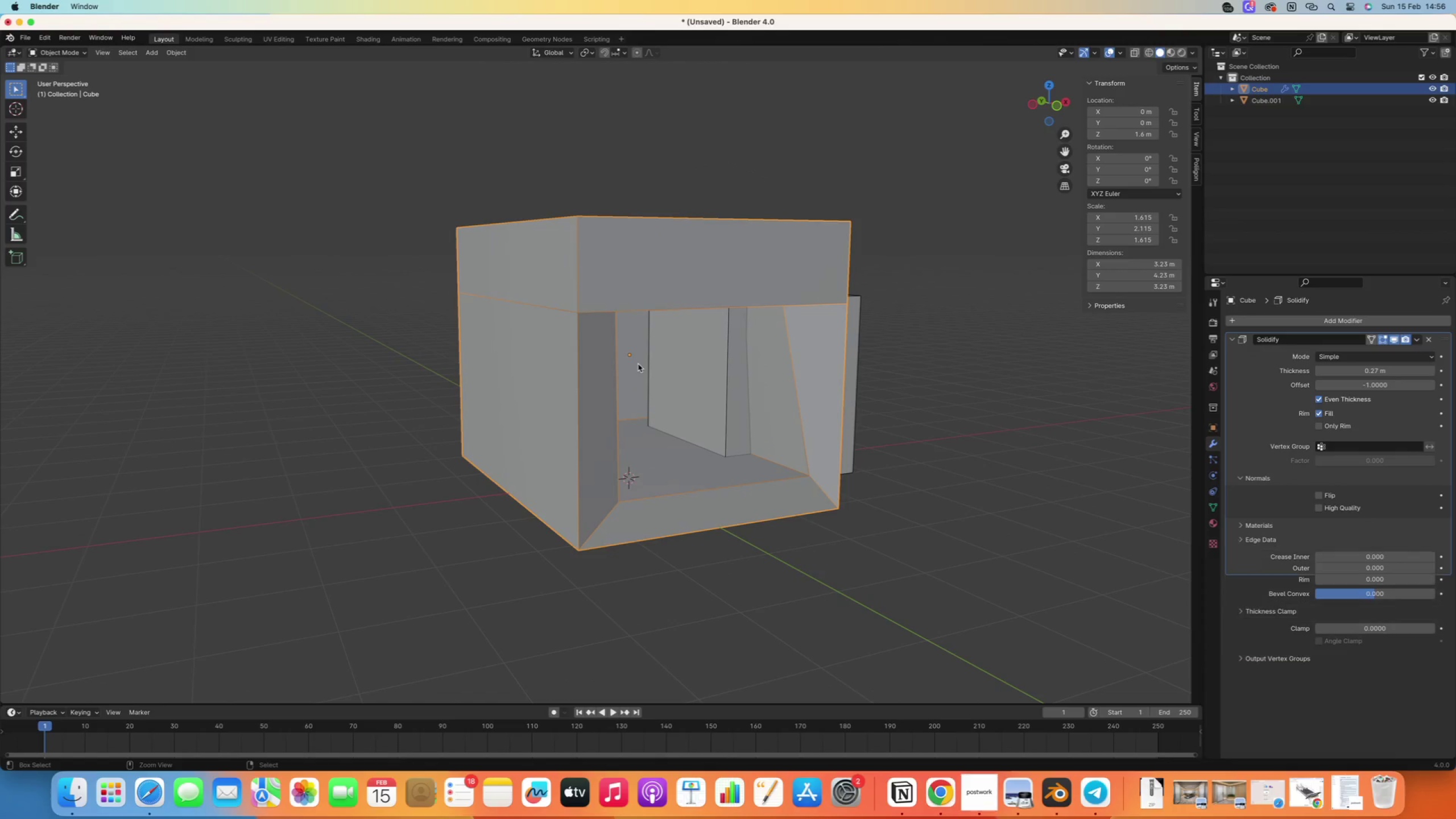 
key(Control+Z)
 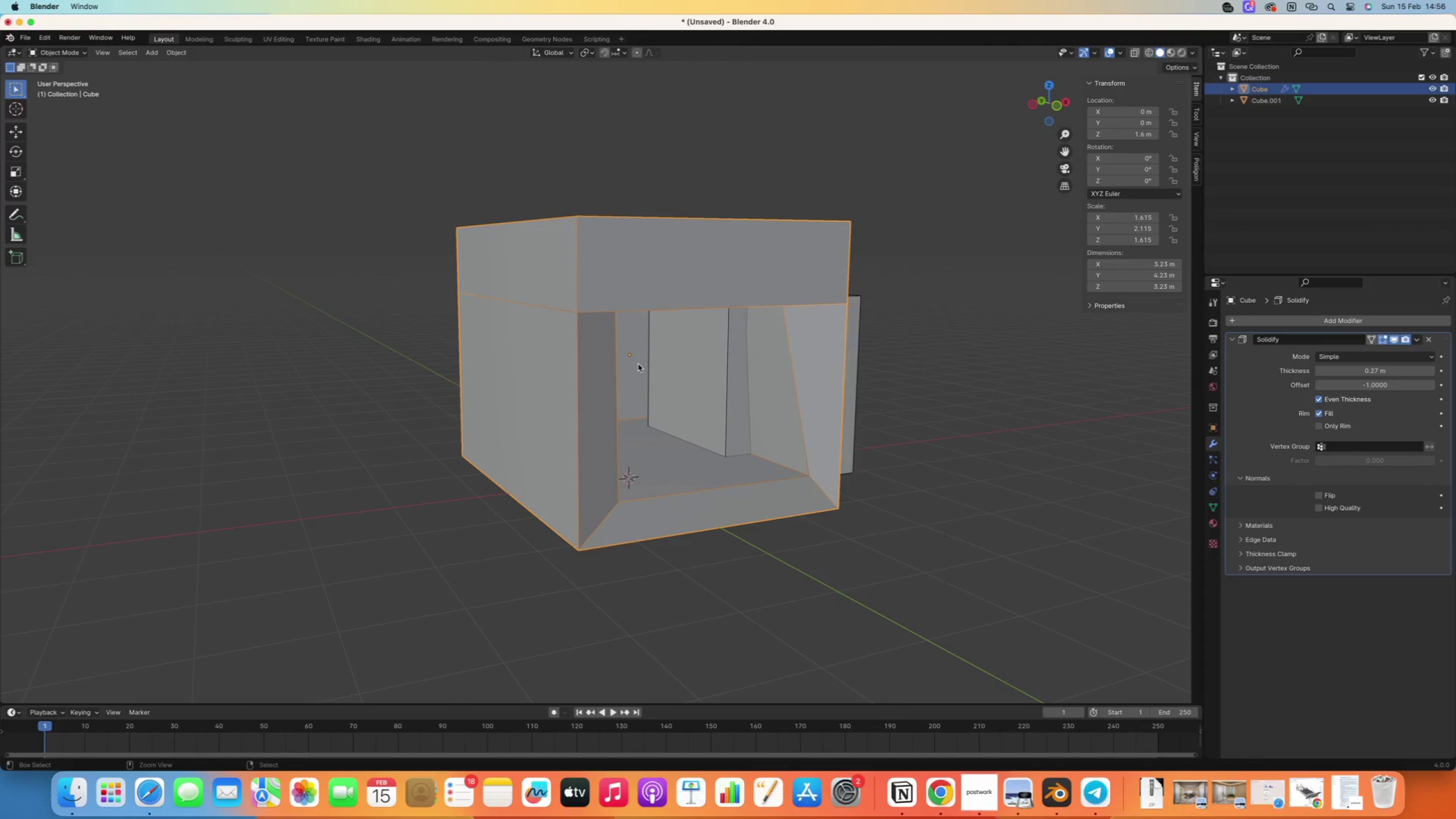 
key(Control+Z)
 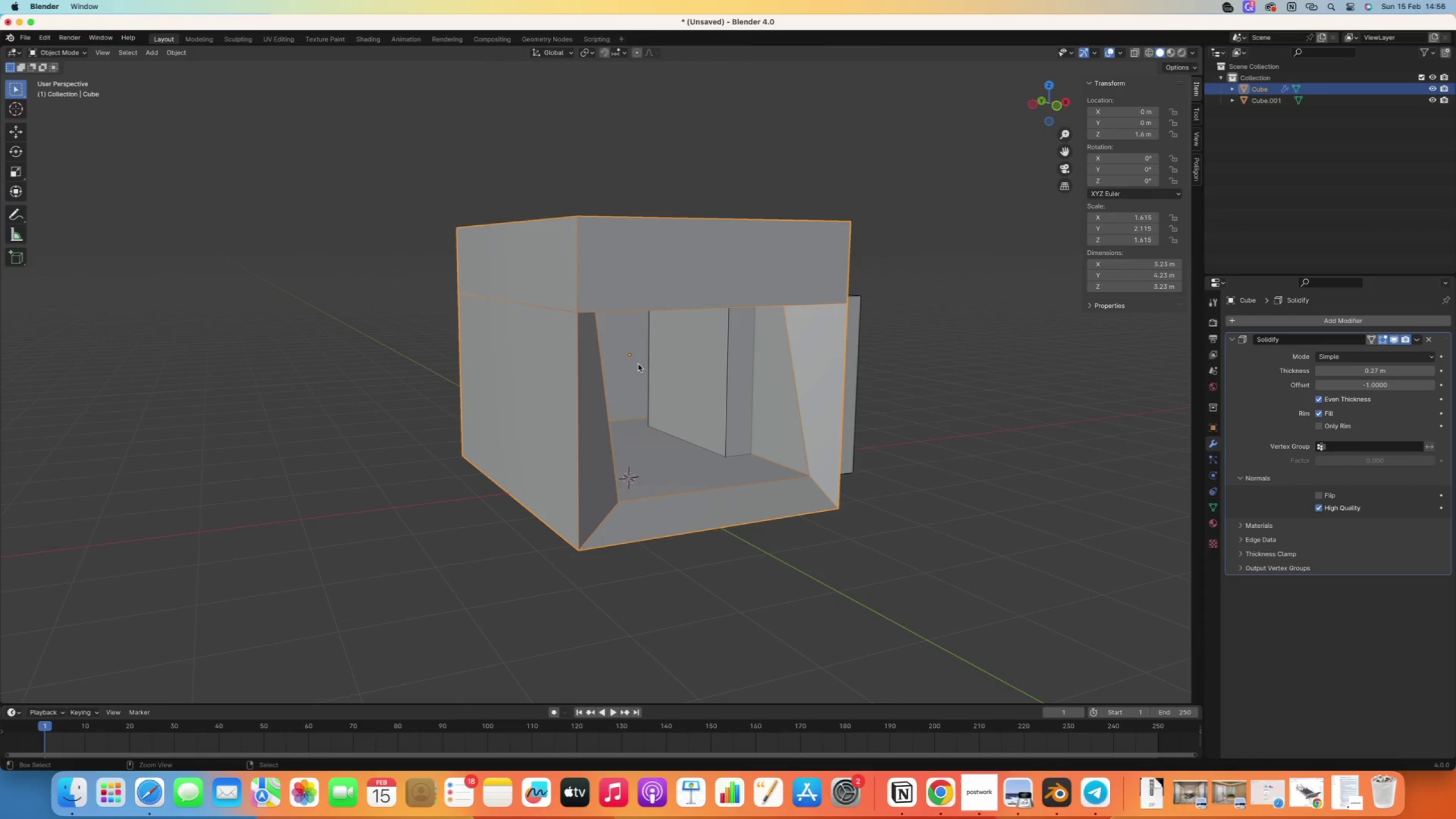 
key(Control+Z)
 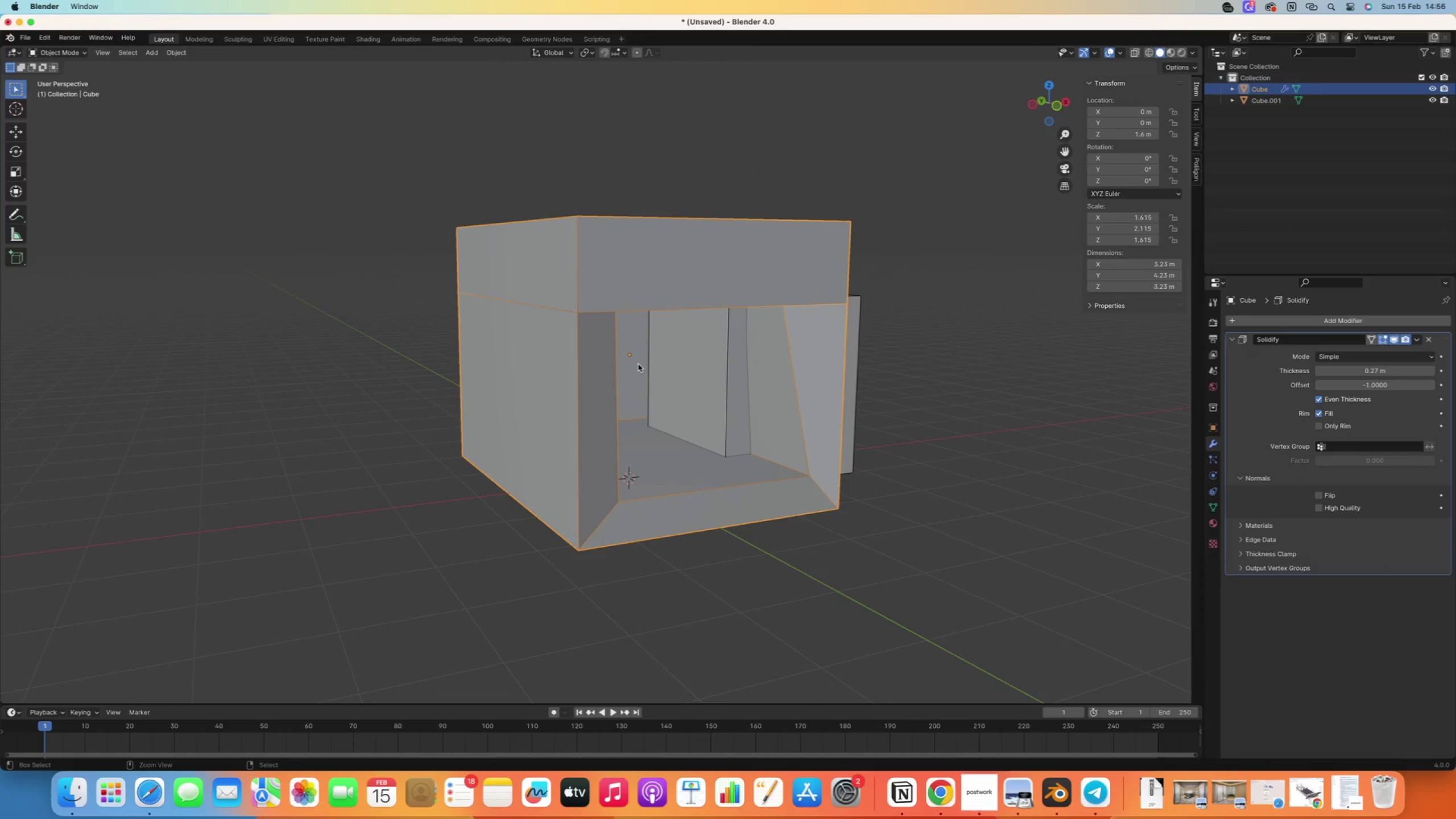 
key(Control+Z)
 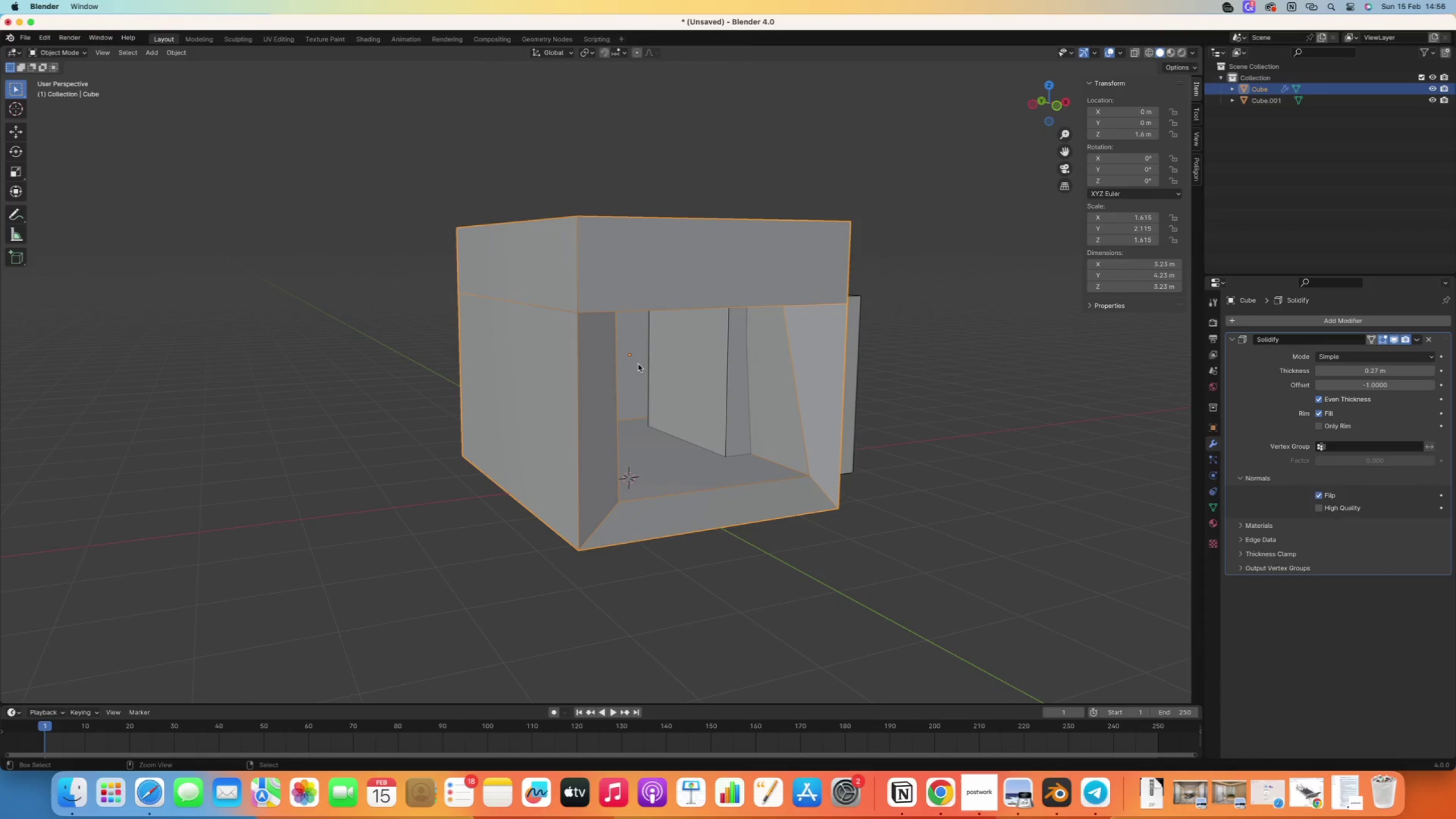 
key(Control+Z)
 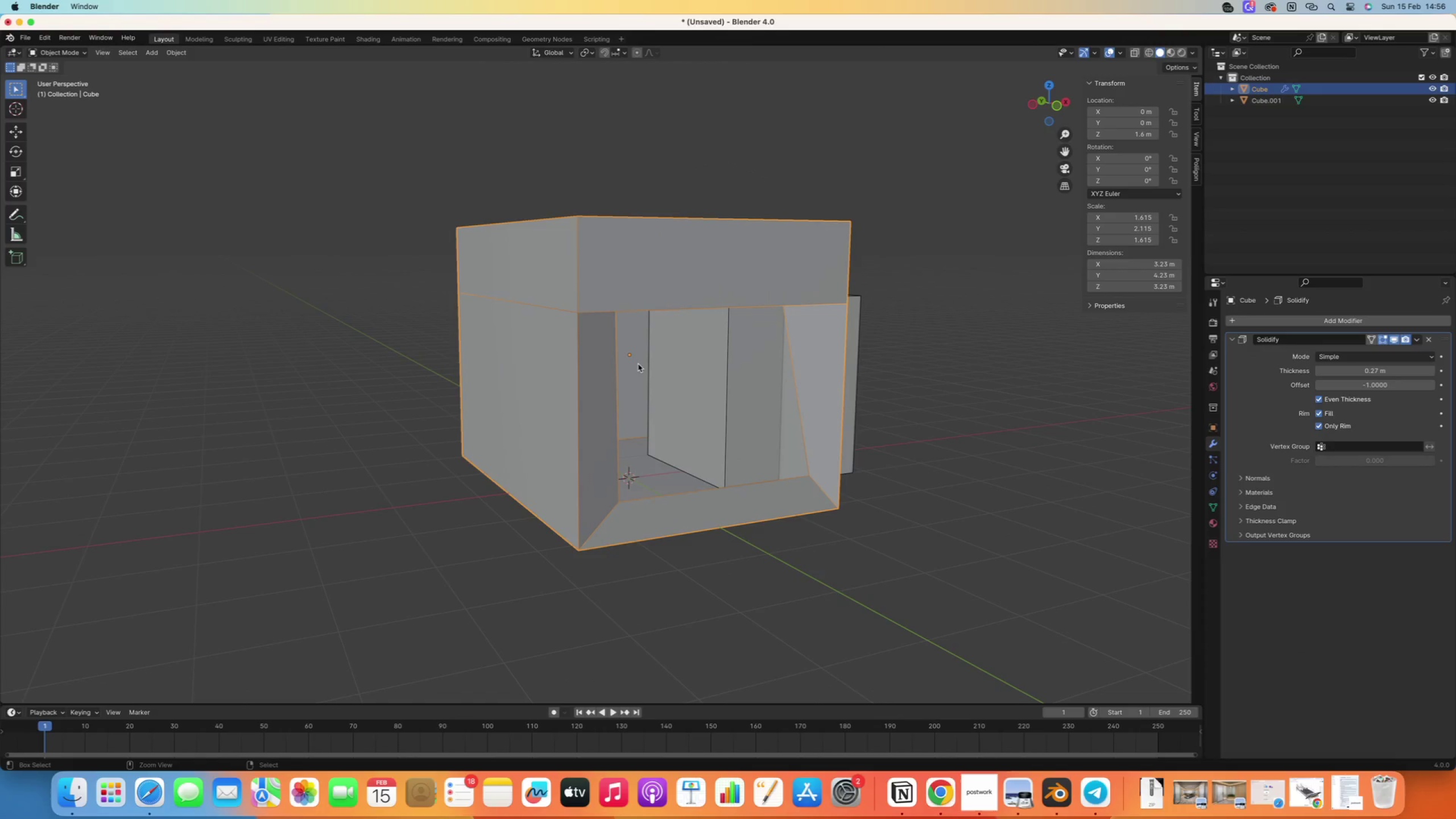 
key(Control+Z)
 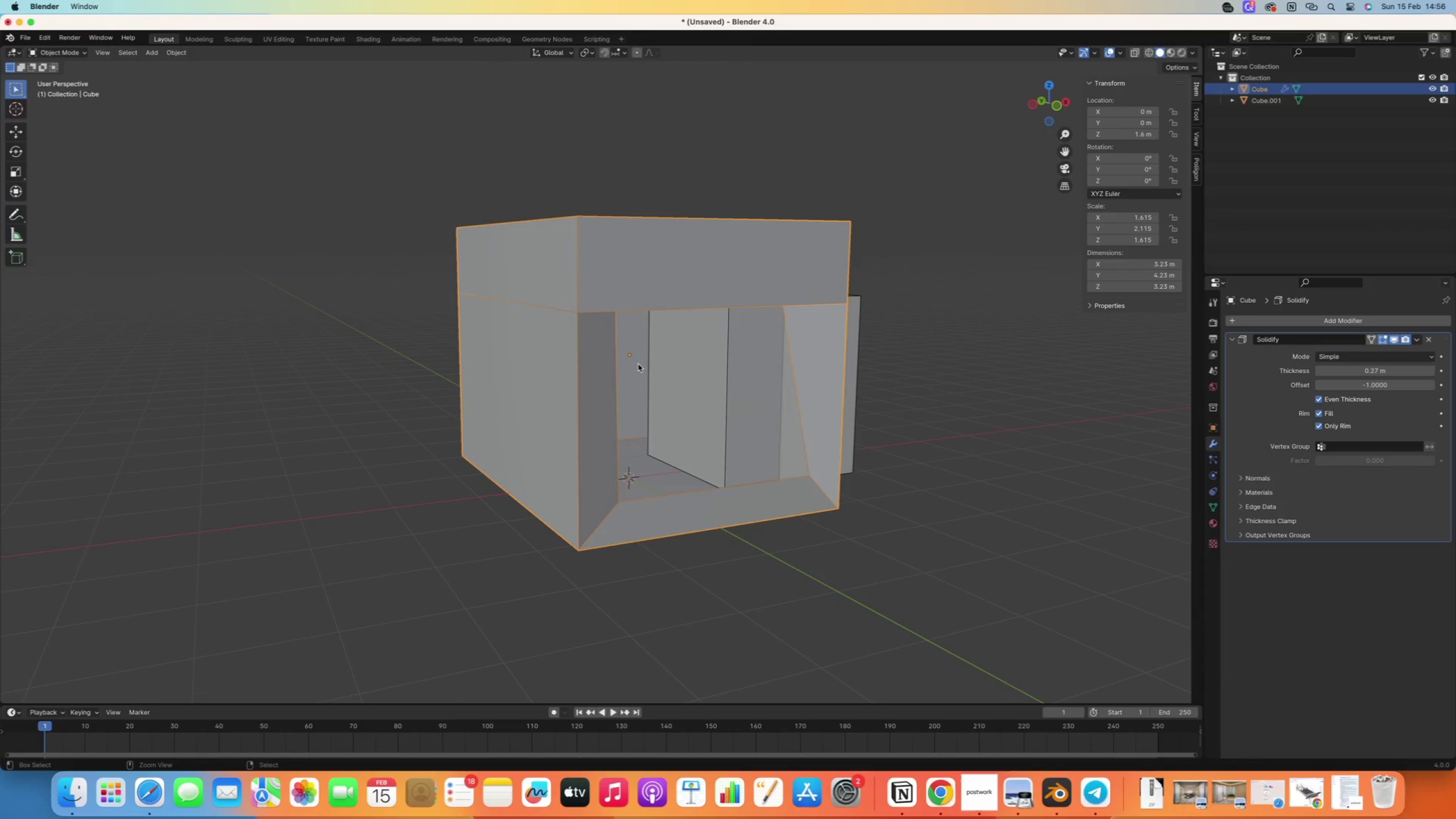 
key(Control+Z)
 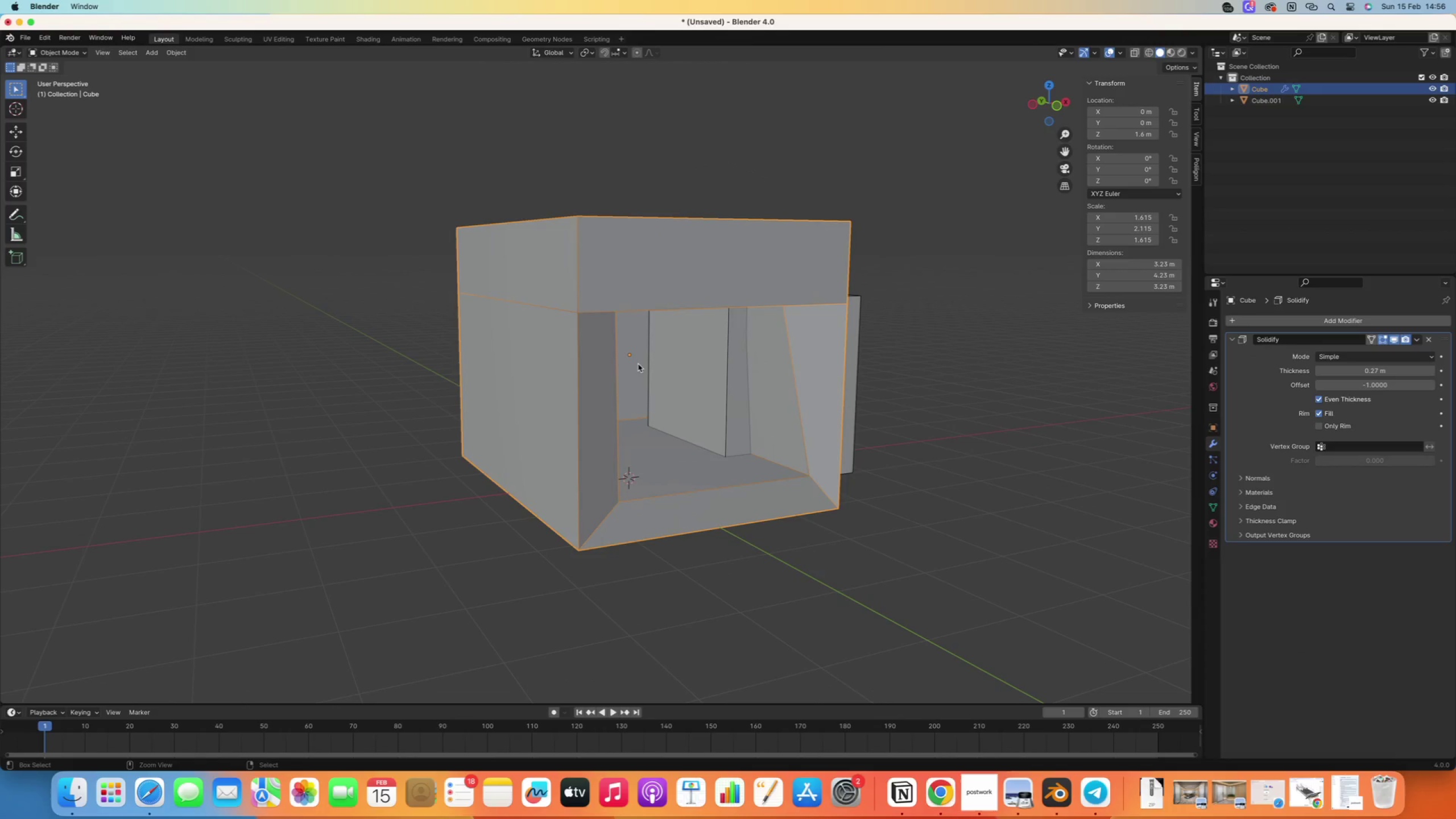 
key(Control+Z)
 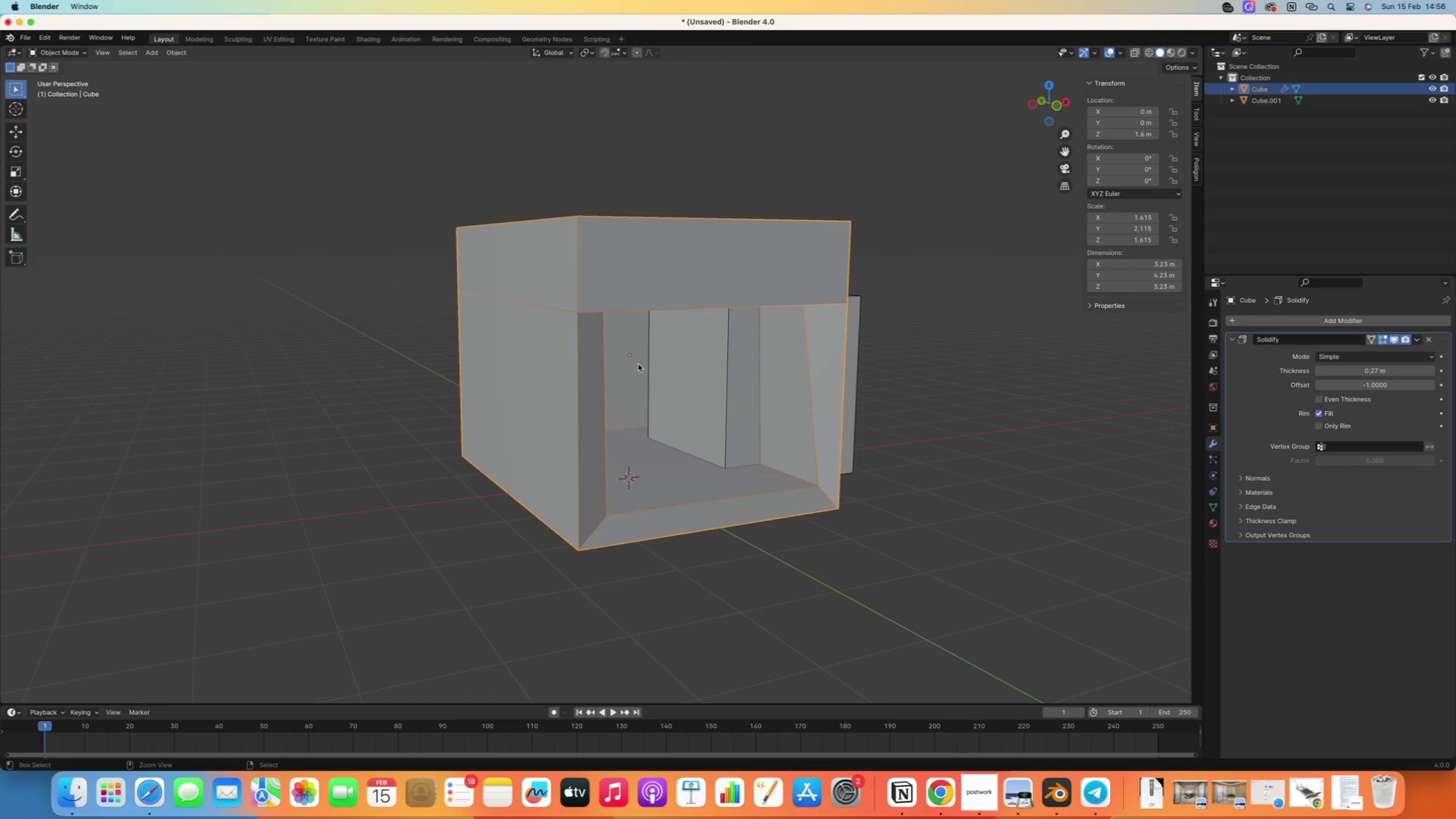 
key(Control+Z)
 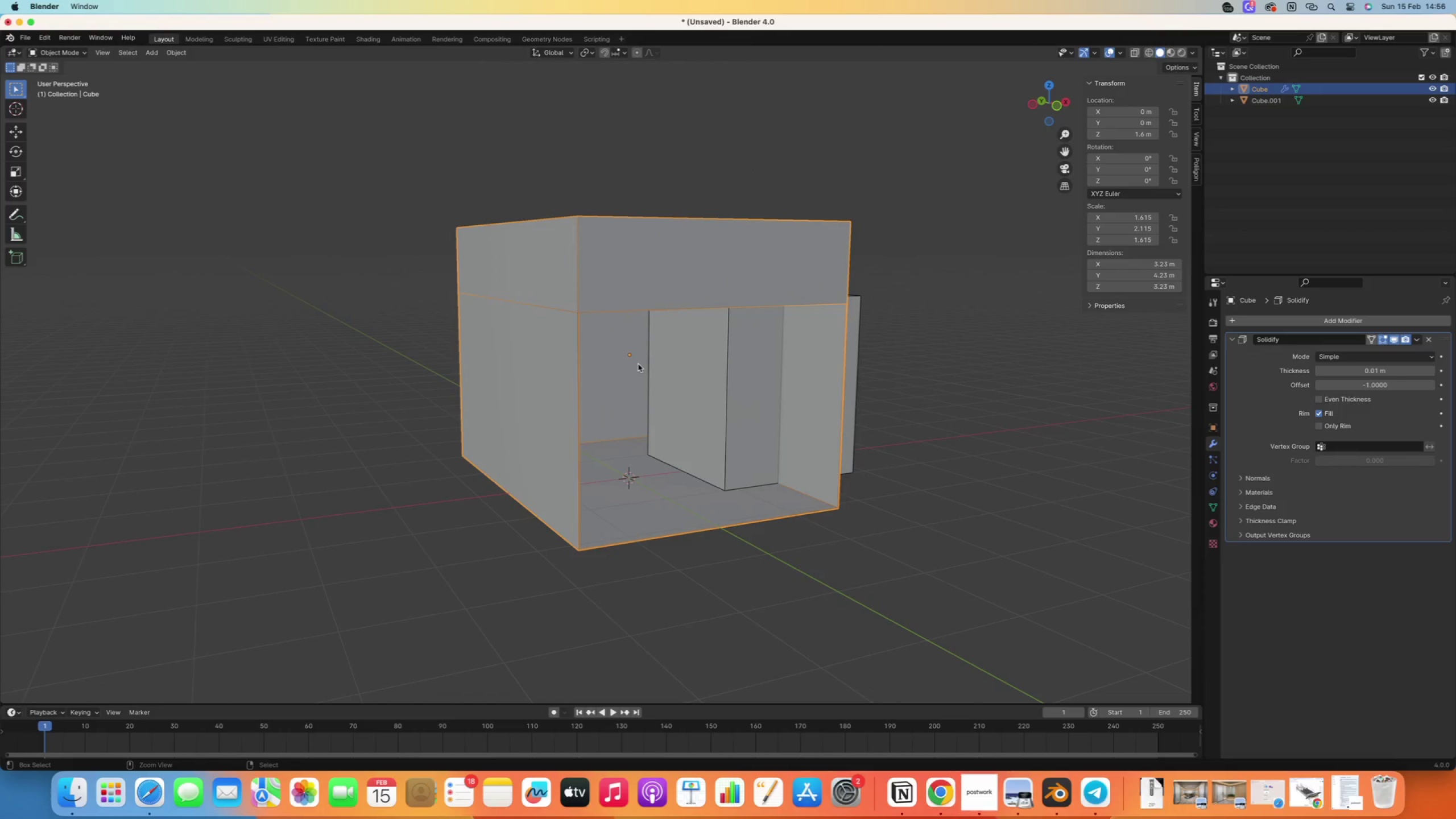 
hold_key(key=ControlLeft, duration=0.31)
 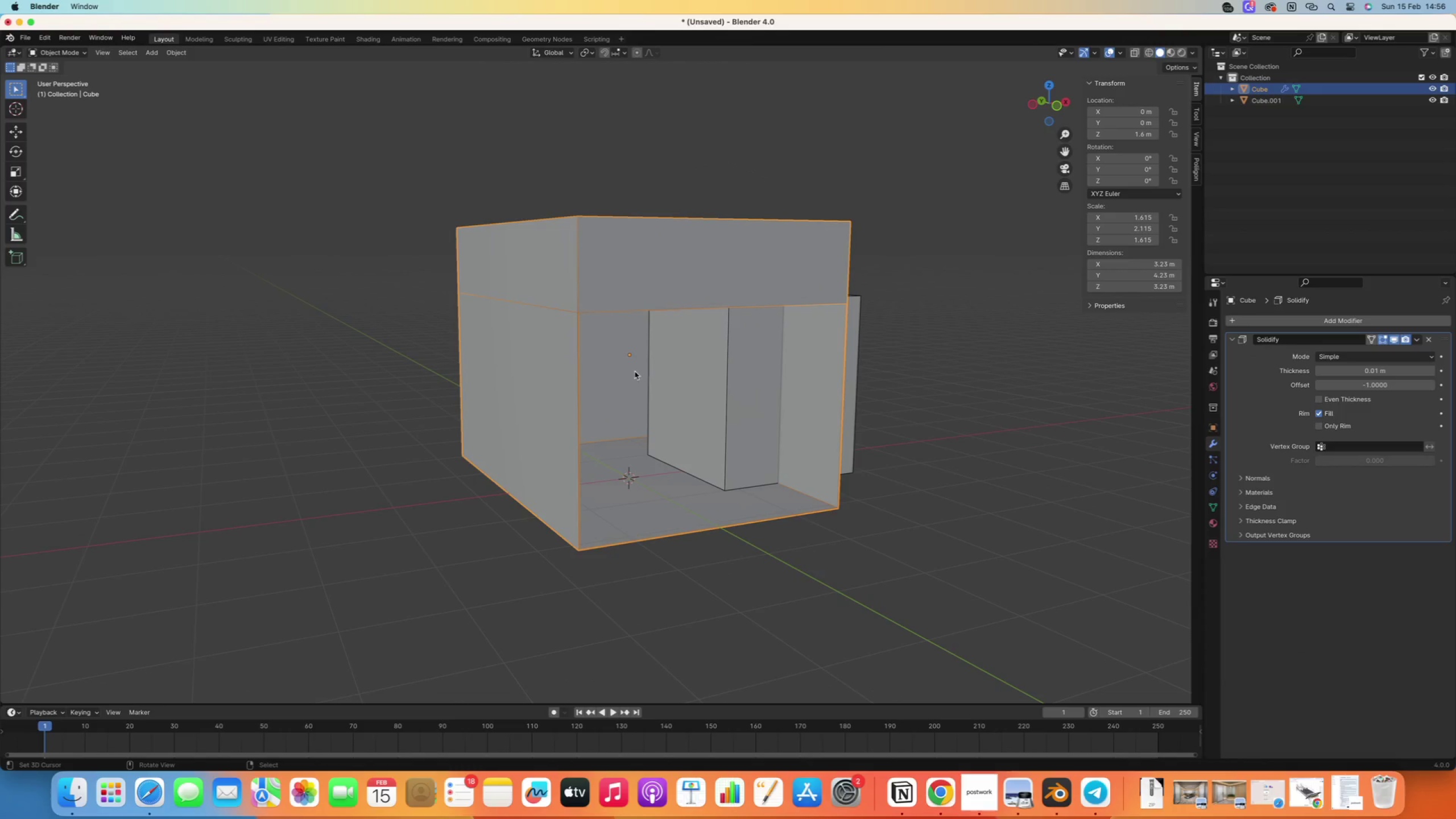 
key(Control+Z)
 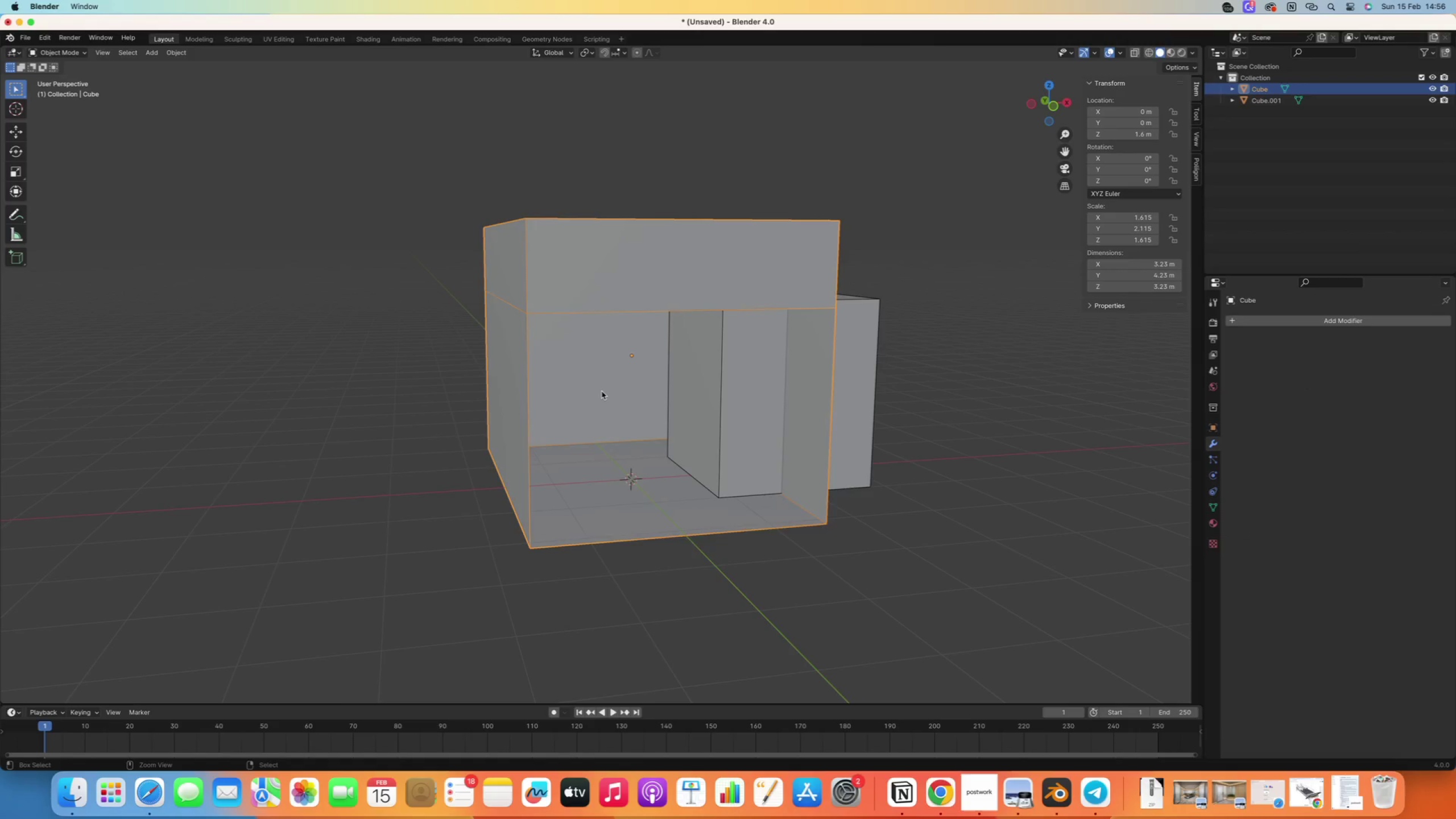 
key(Control+Z)
 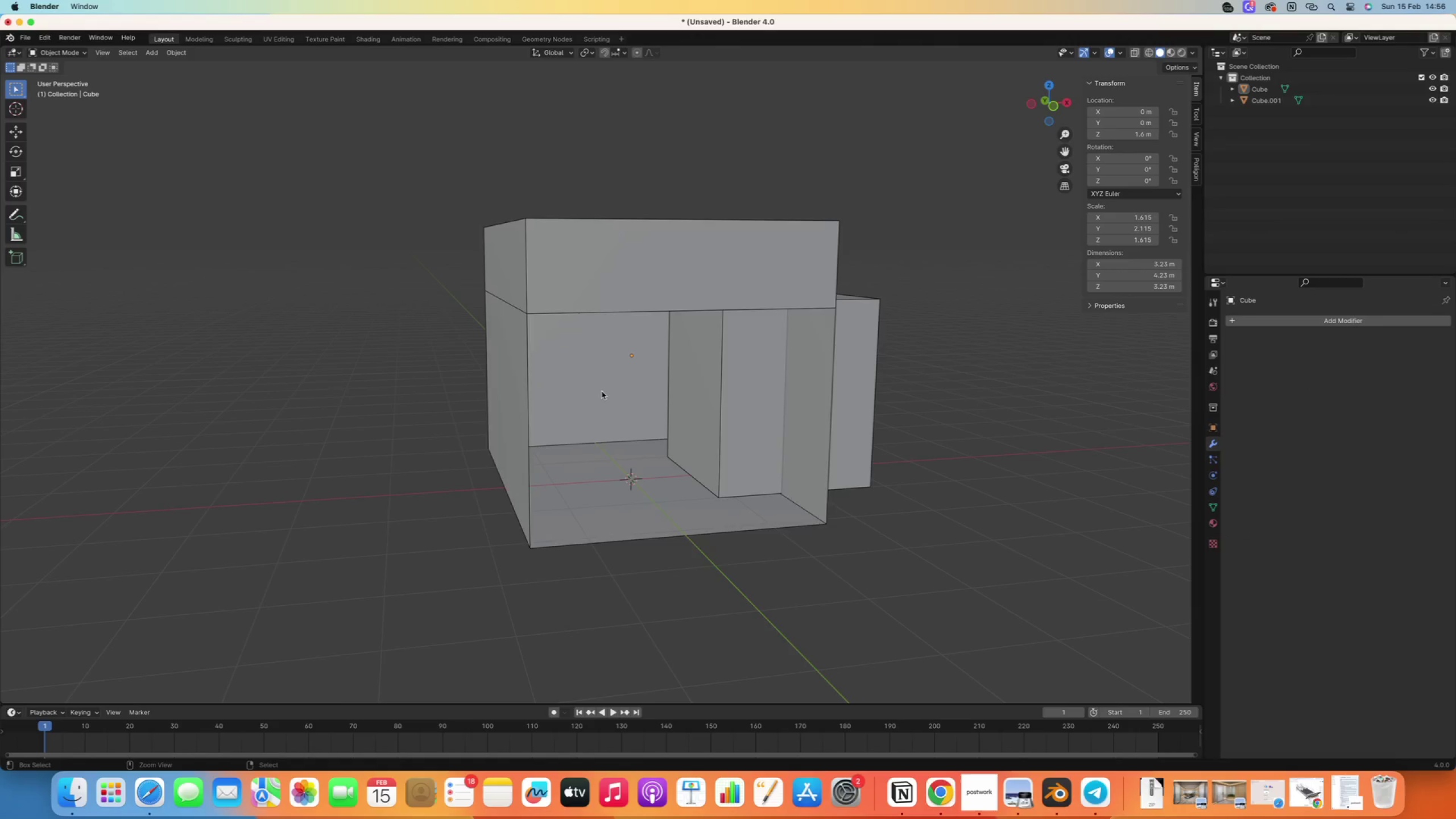 
key(Control+Z)
 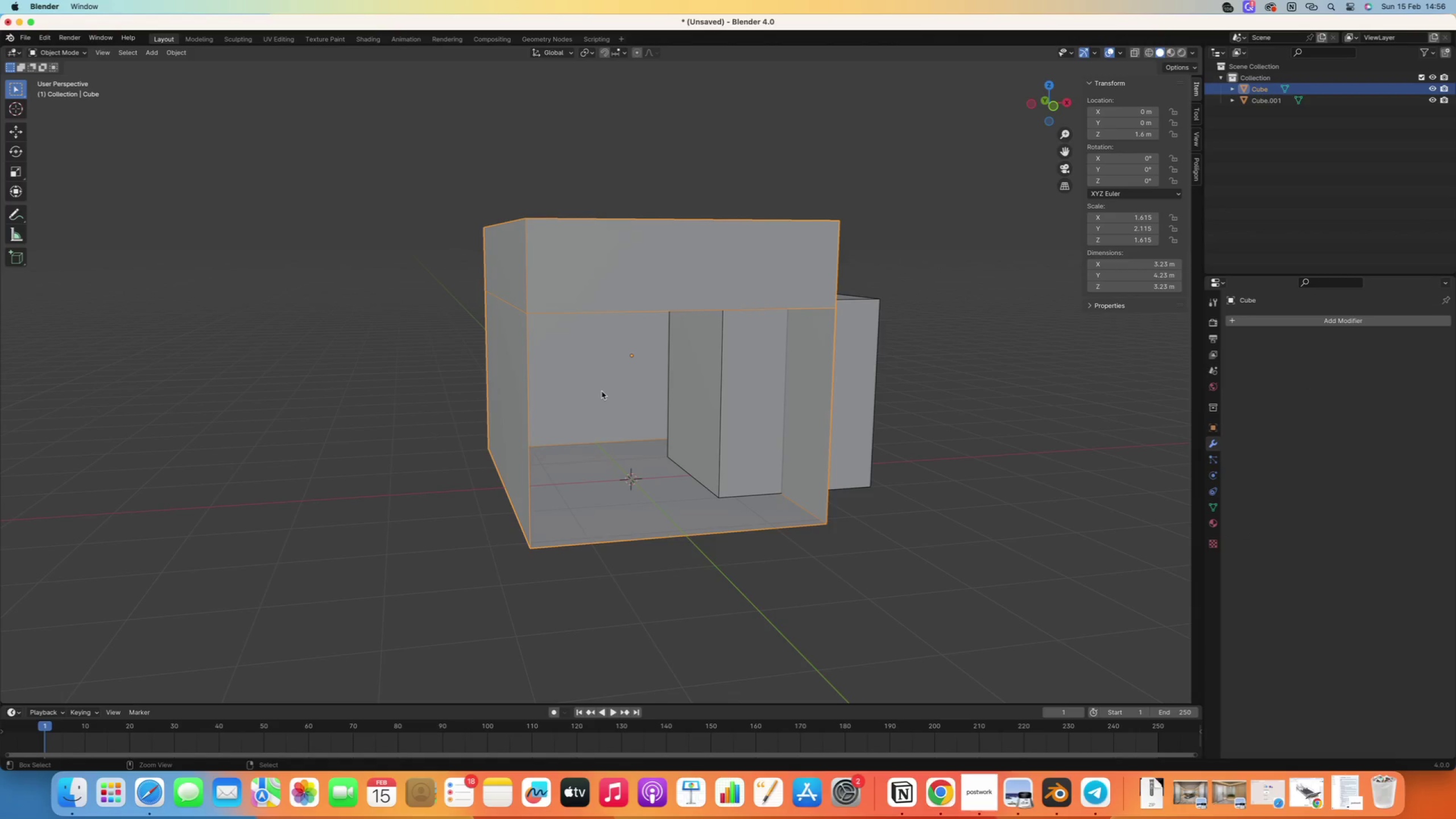 
key(Control+Z)
 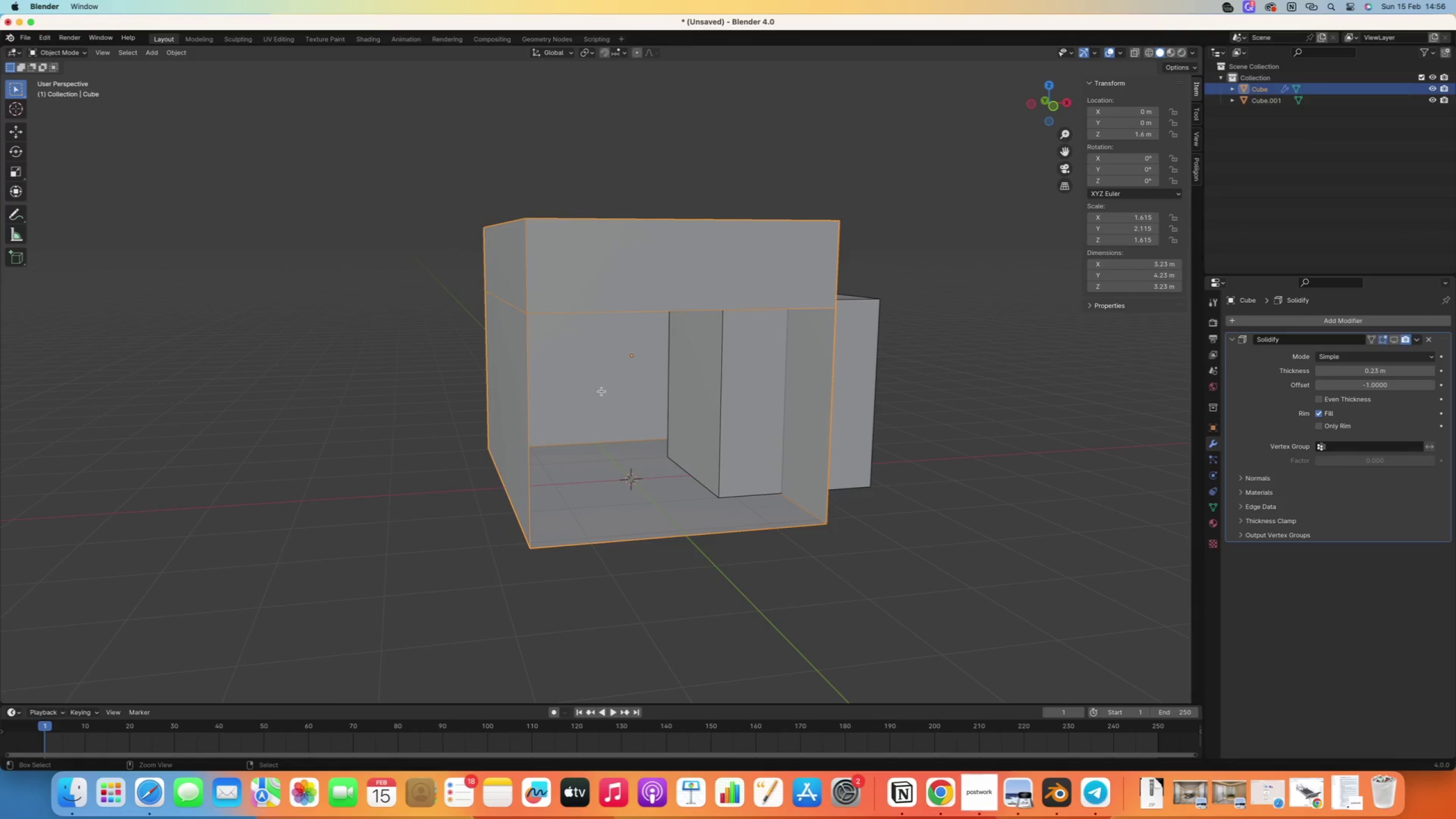 
key(Control+Z)
 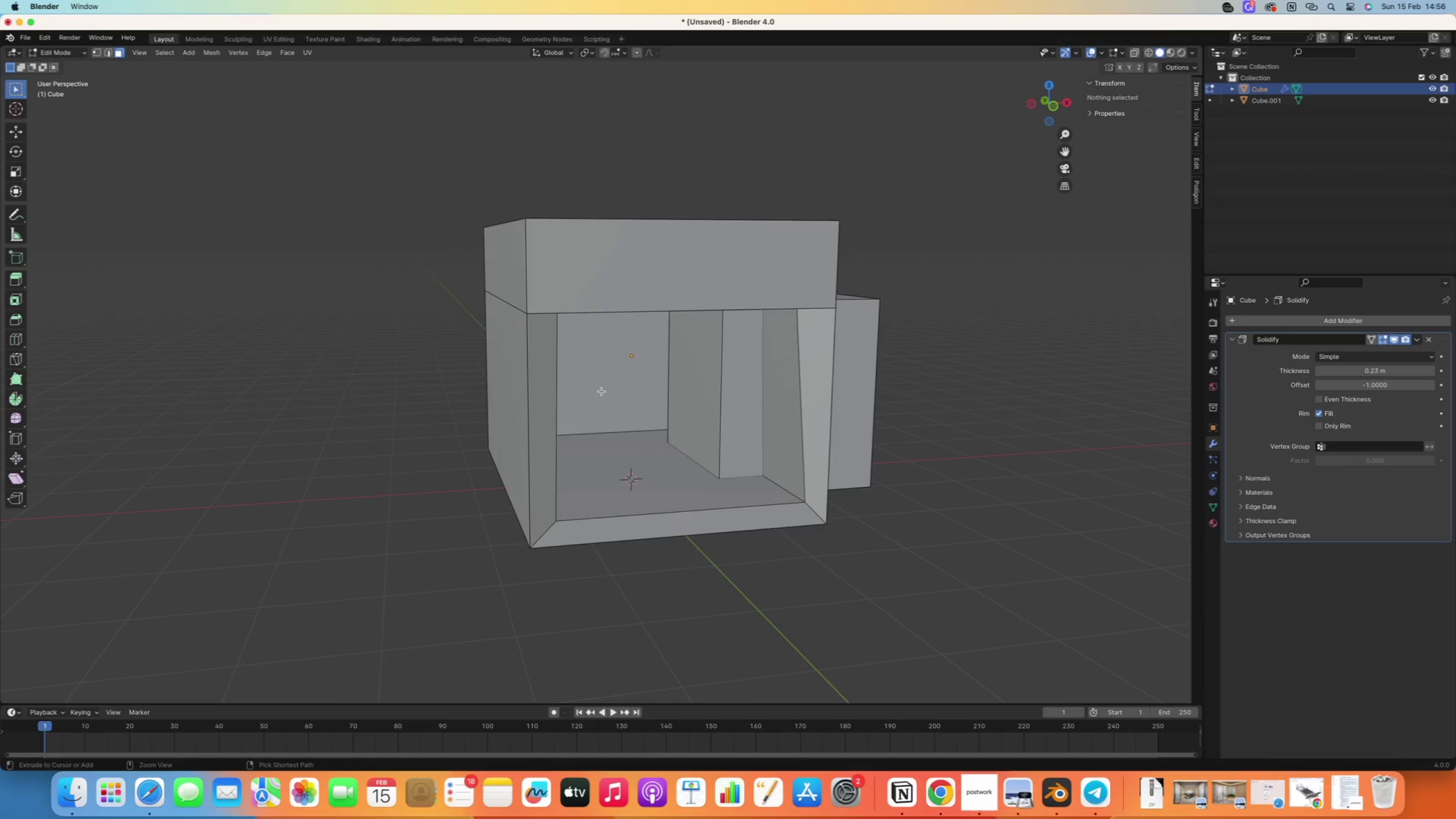 
key(Control+Z)
 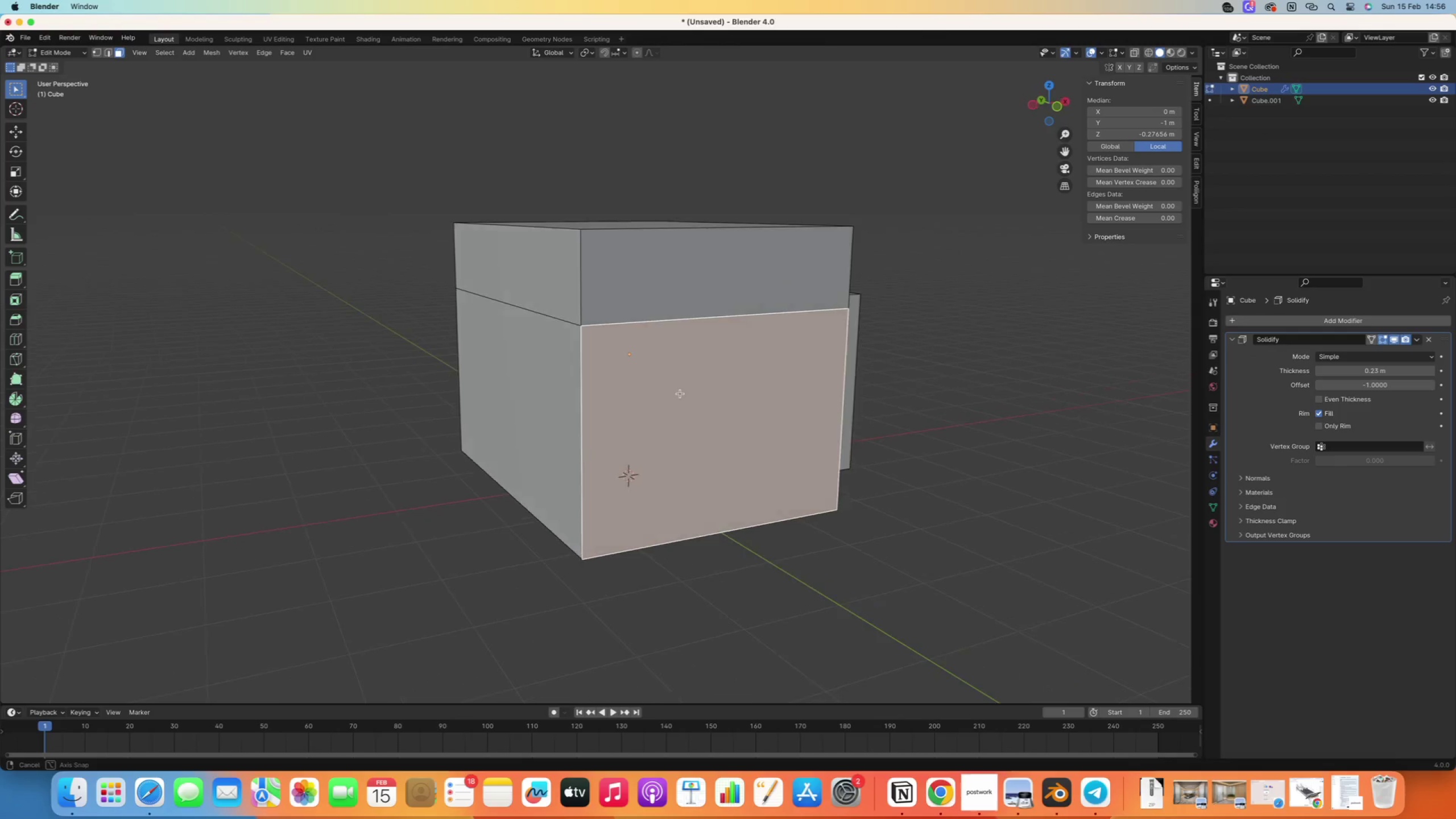 
key(Numpad1)
 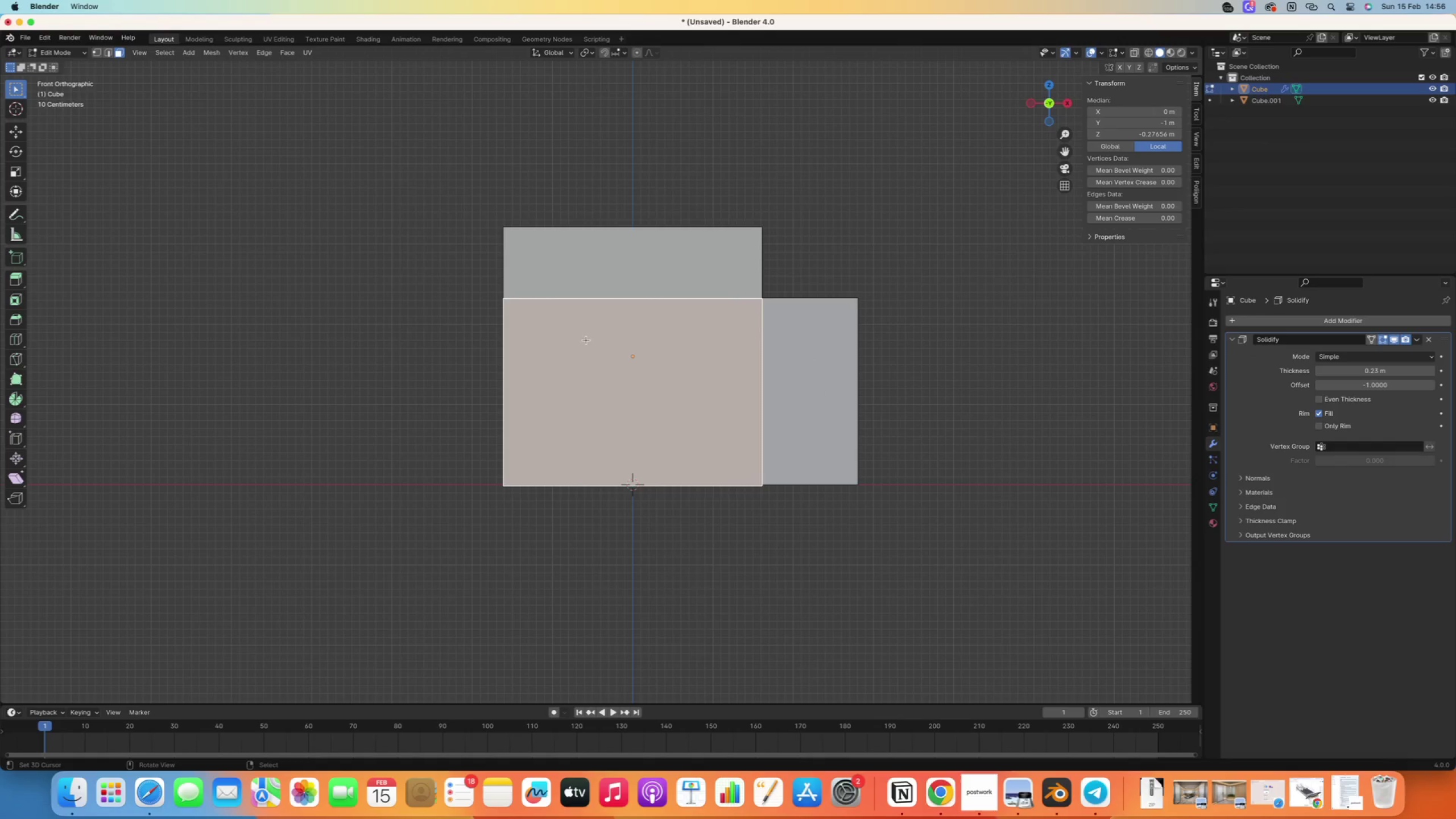 
key(Control+ControlLeft)
 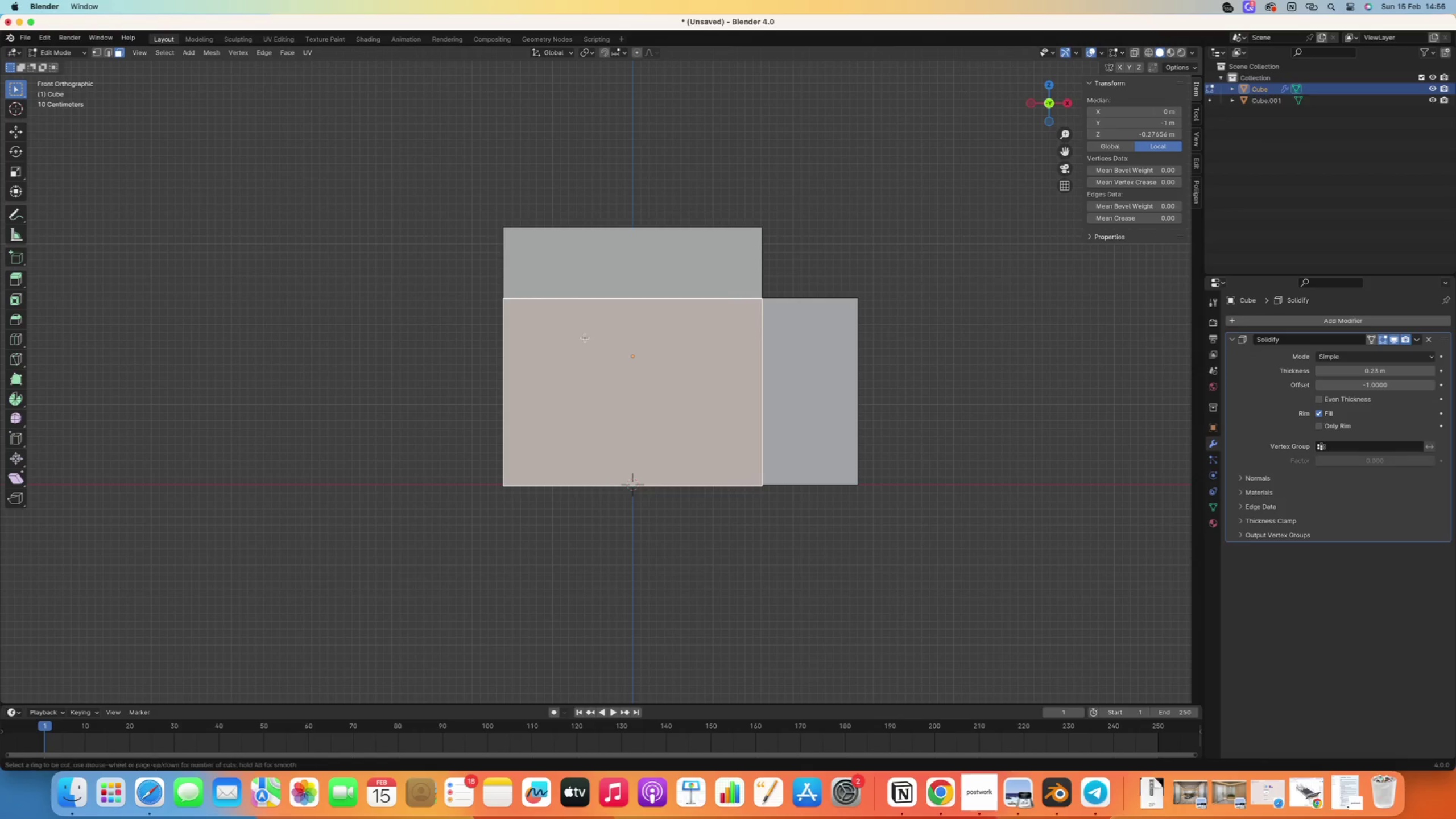 
key(Control+R)
 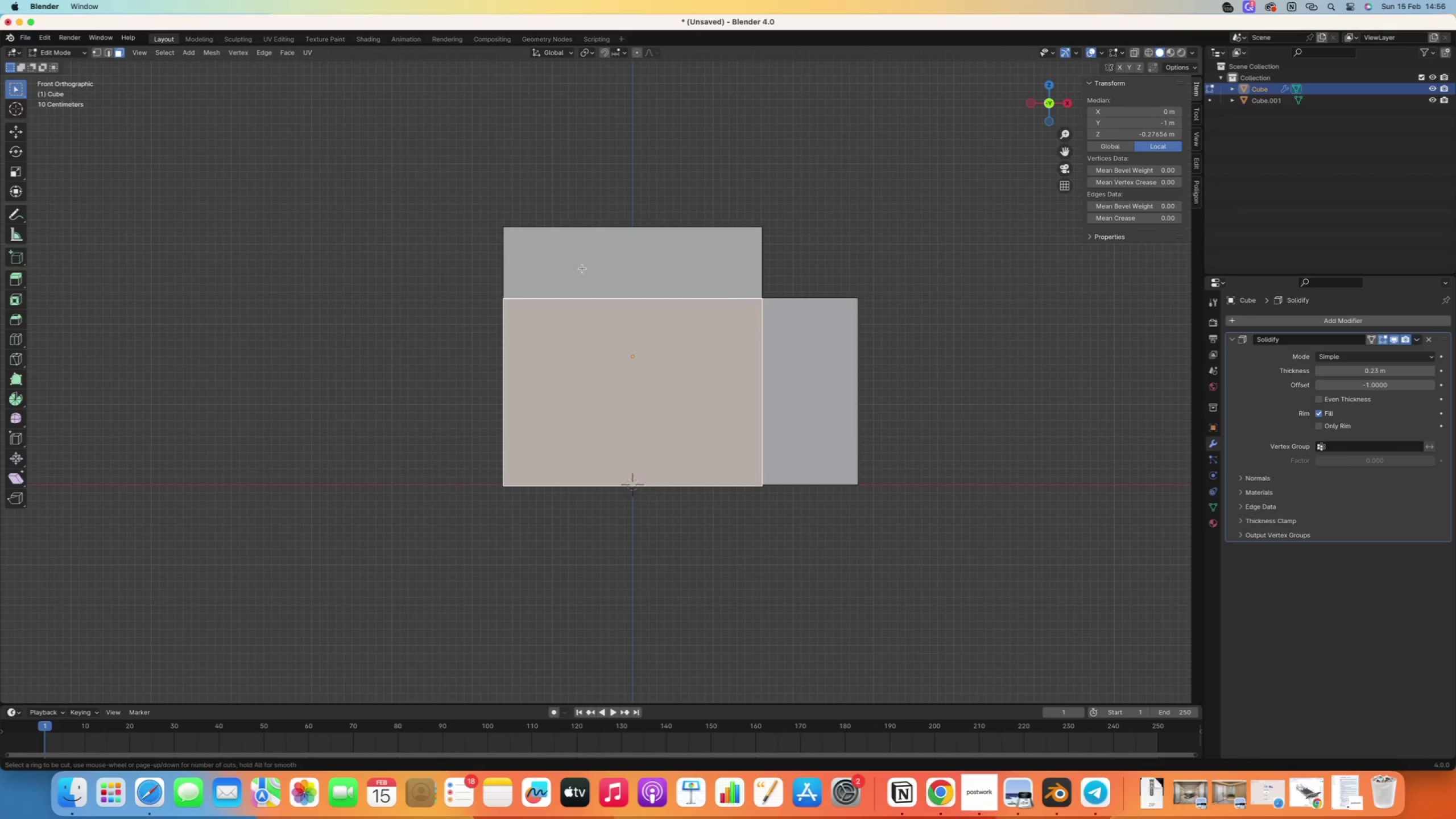 
scroll: coordinate [593, 297], scroll_direction: up, amount: 1.0
 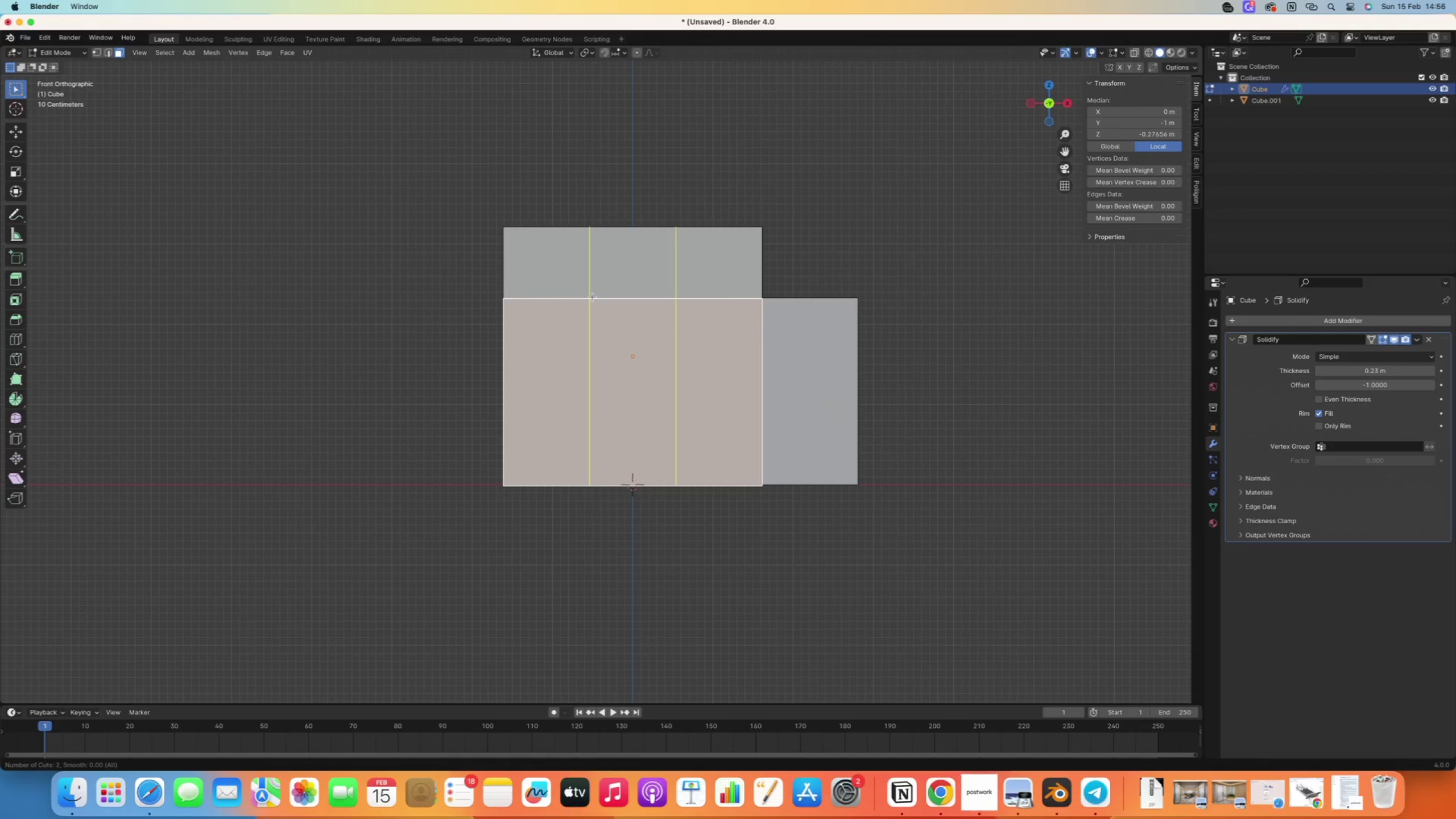 
left_click([593, 297])
 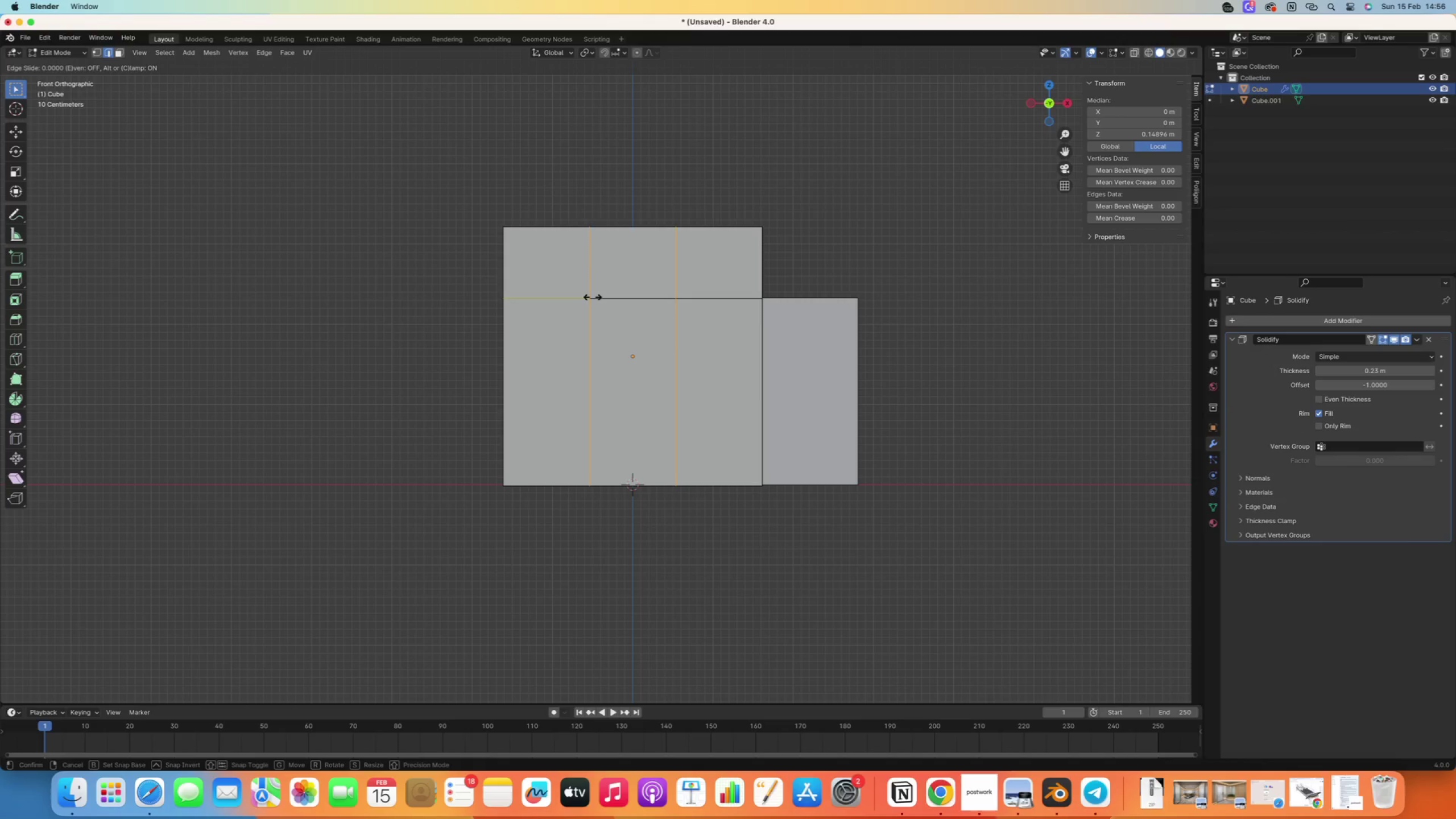 
right_click([593, 297])
 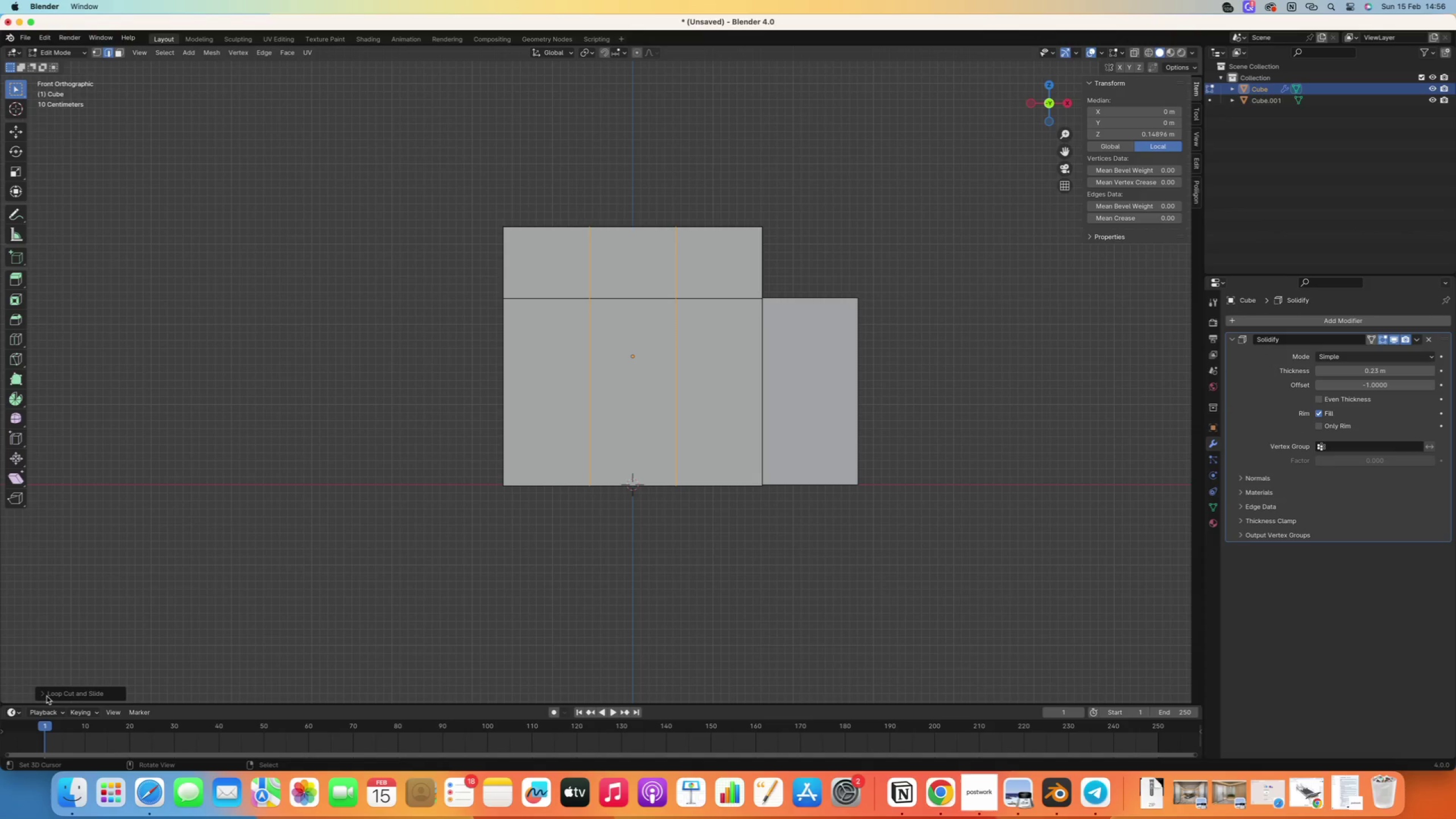 
left_click([42, 694])
 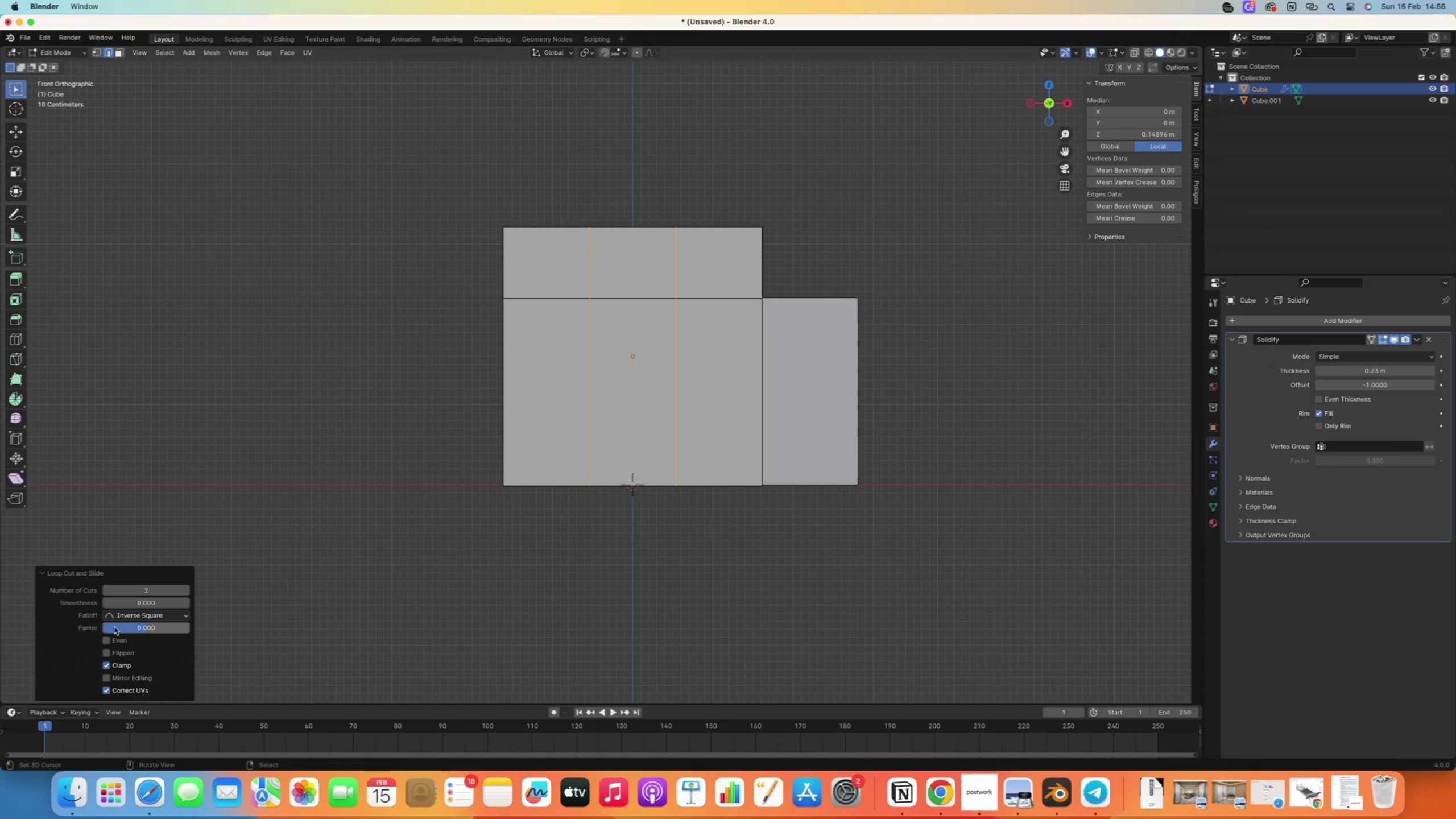 
left_click_drag(start_coordinate=[138, 631], to_coordinate=[158, 627])
 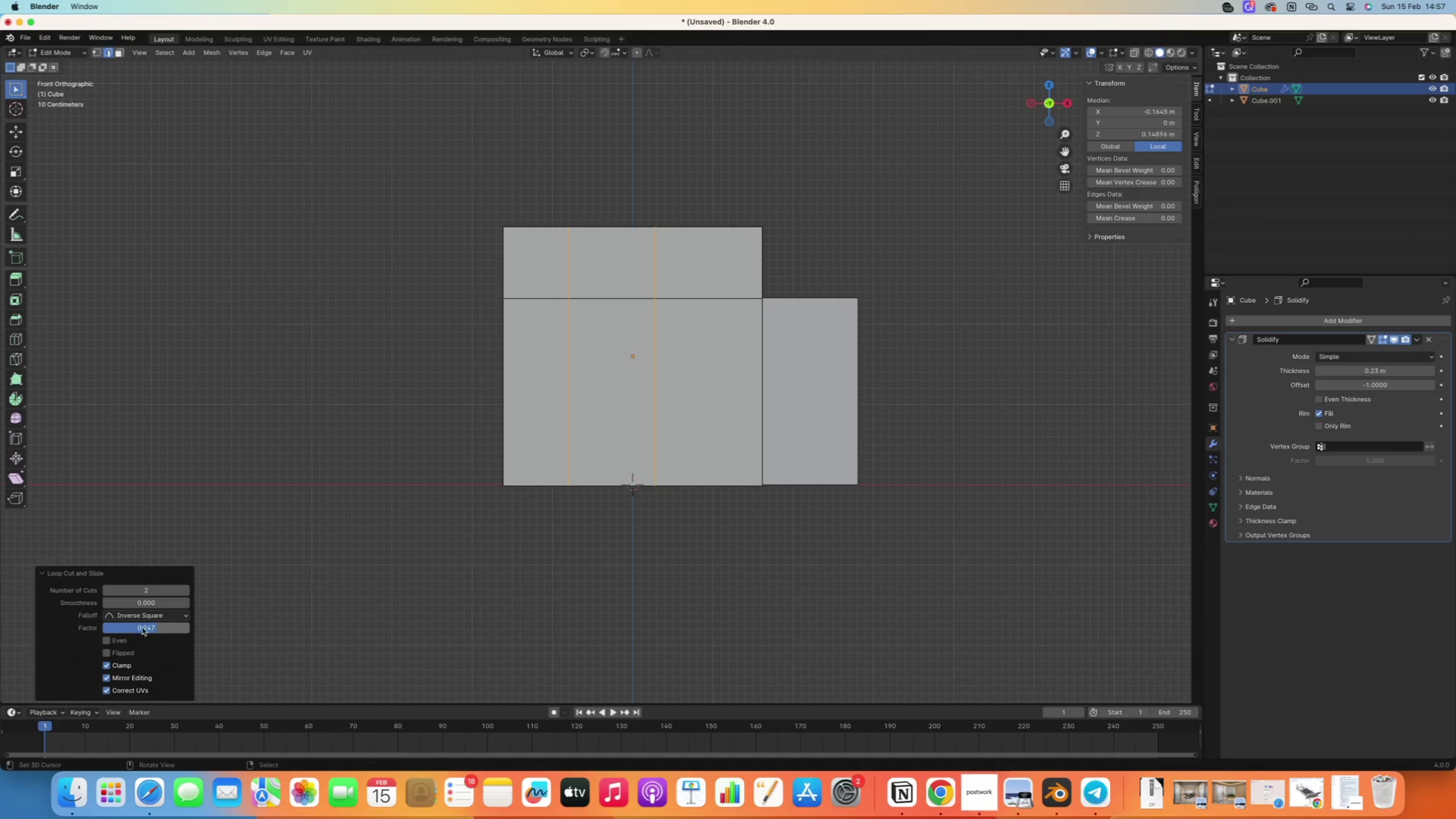 
left_click([140, 627])
 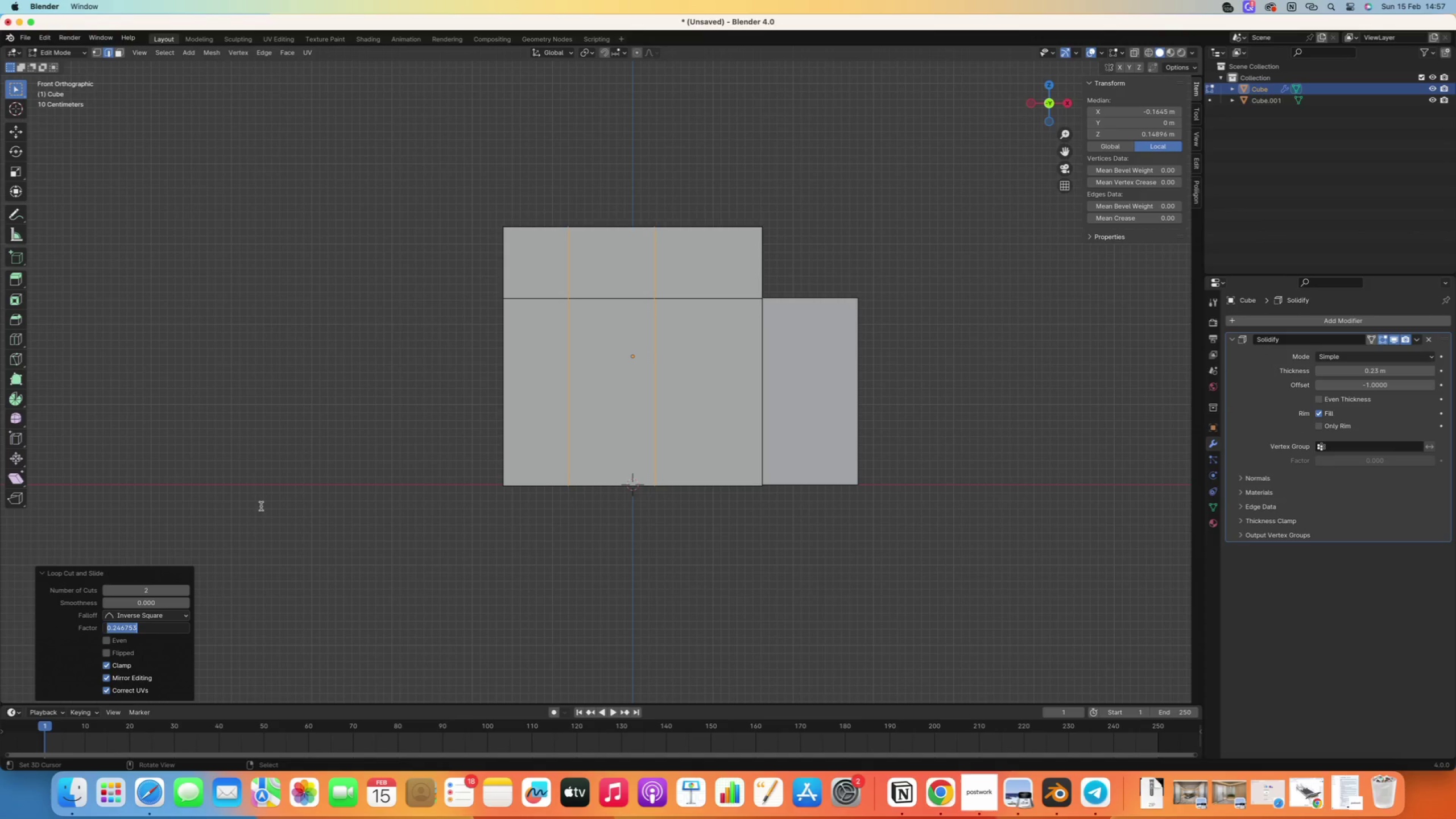 
left_click([257, 499])
 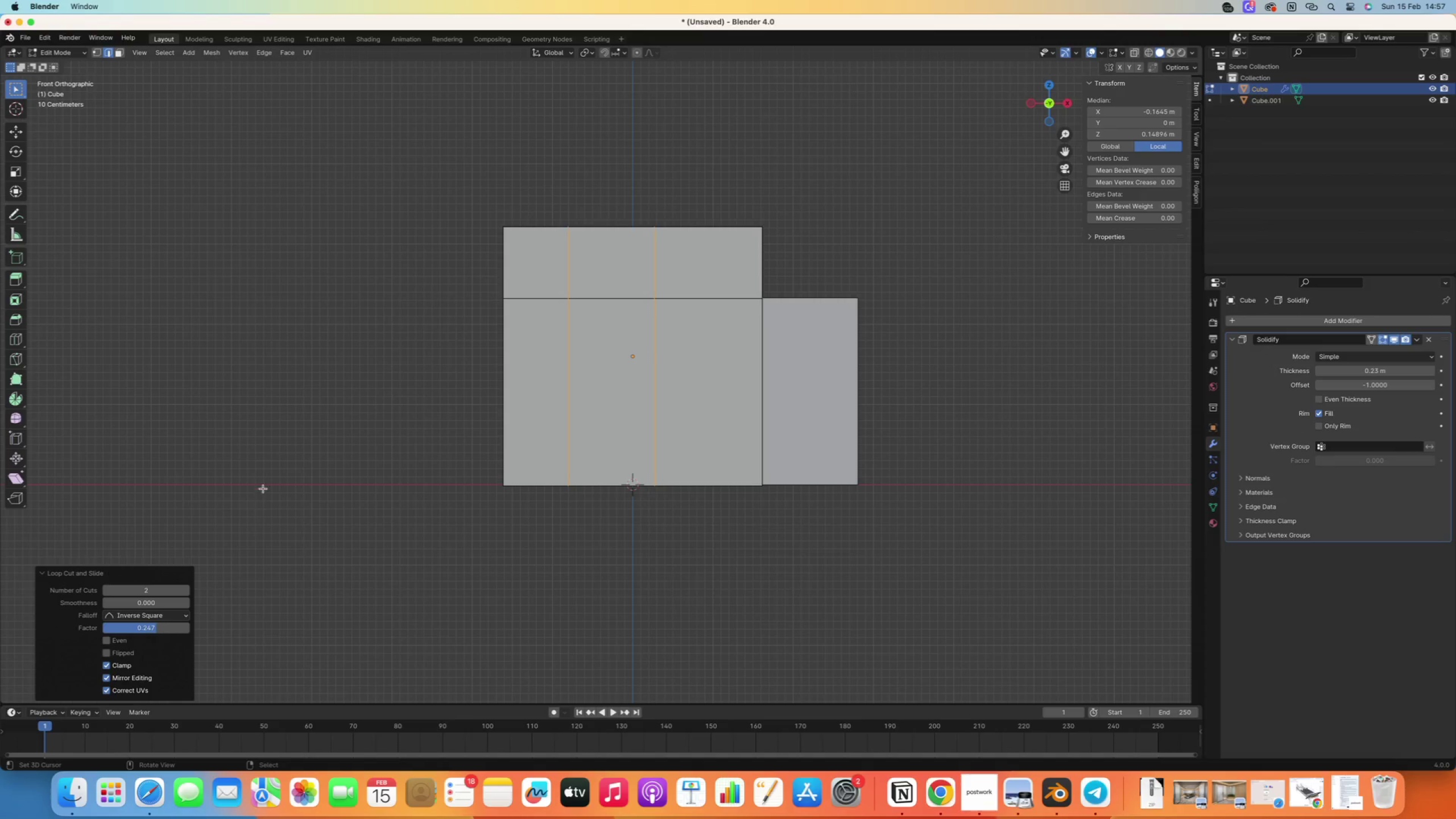 
right_click([273, 453])
 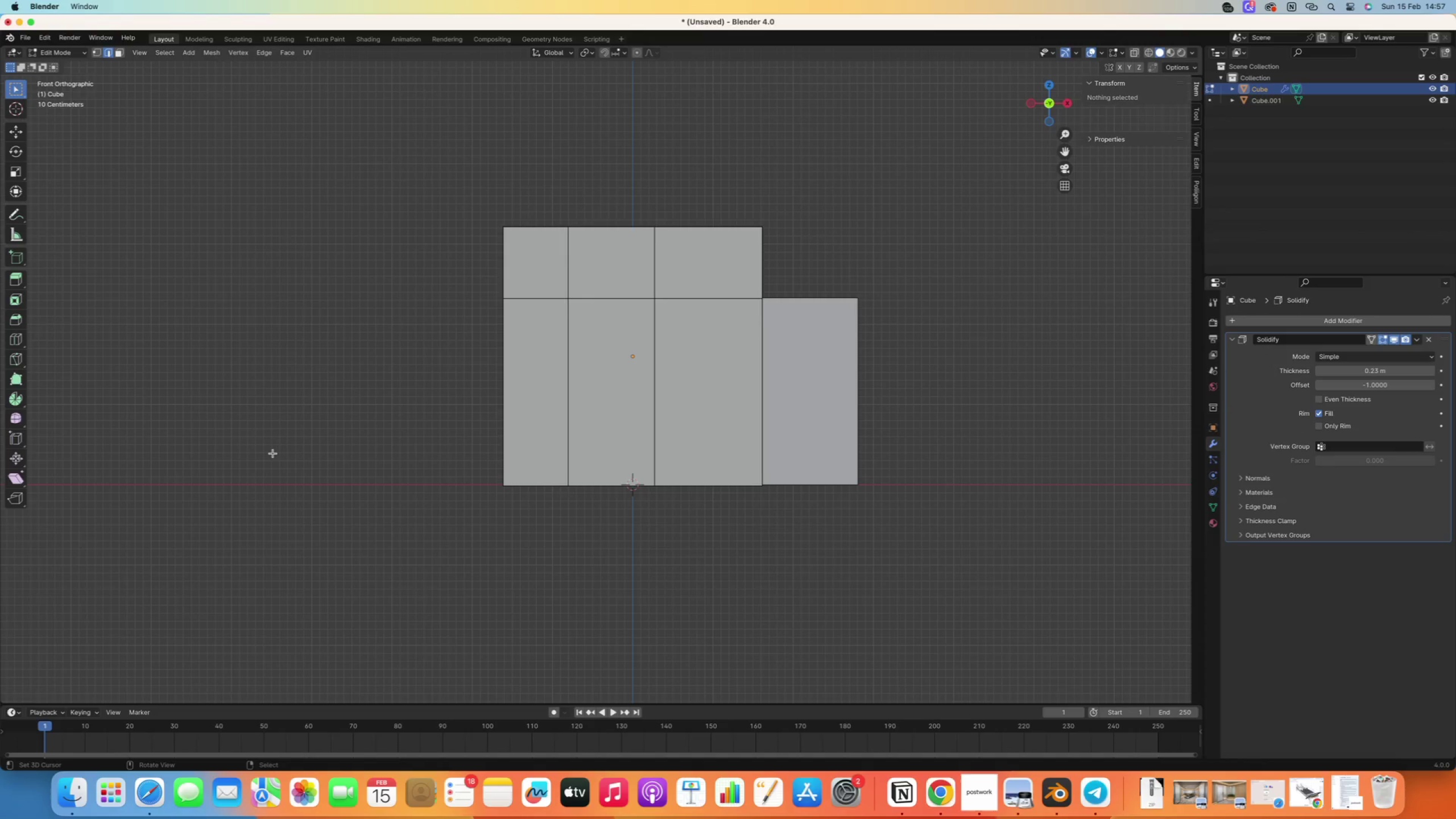 
key(Control+Z)
 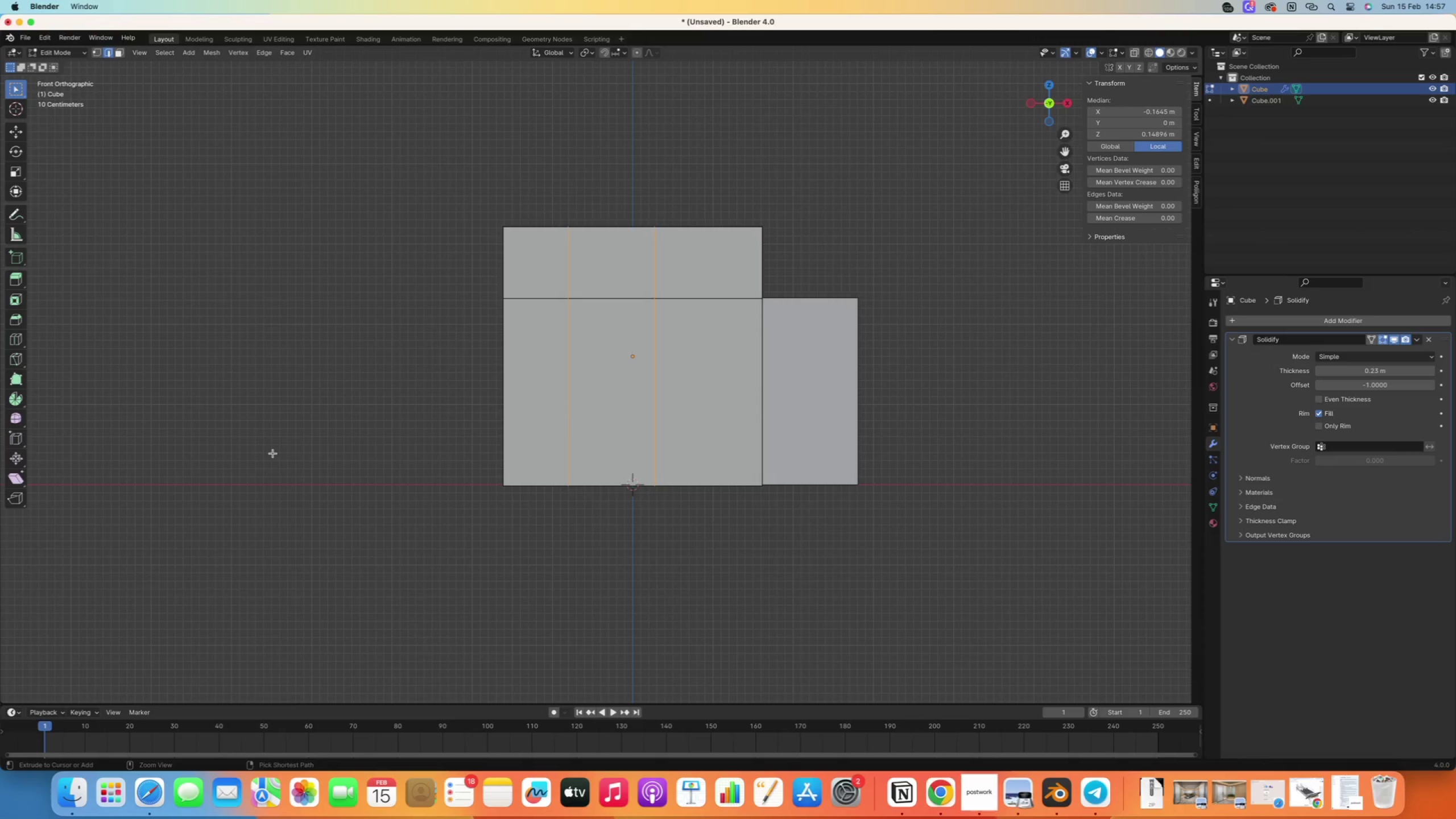 
key(Control+Z)
 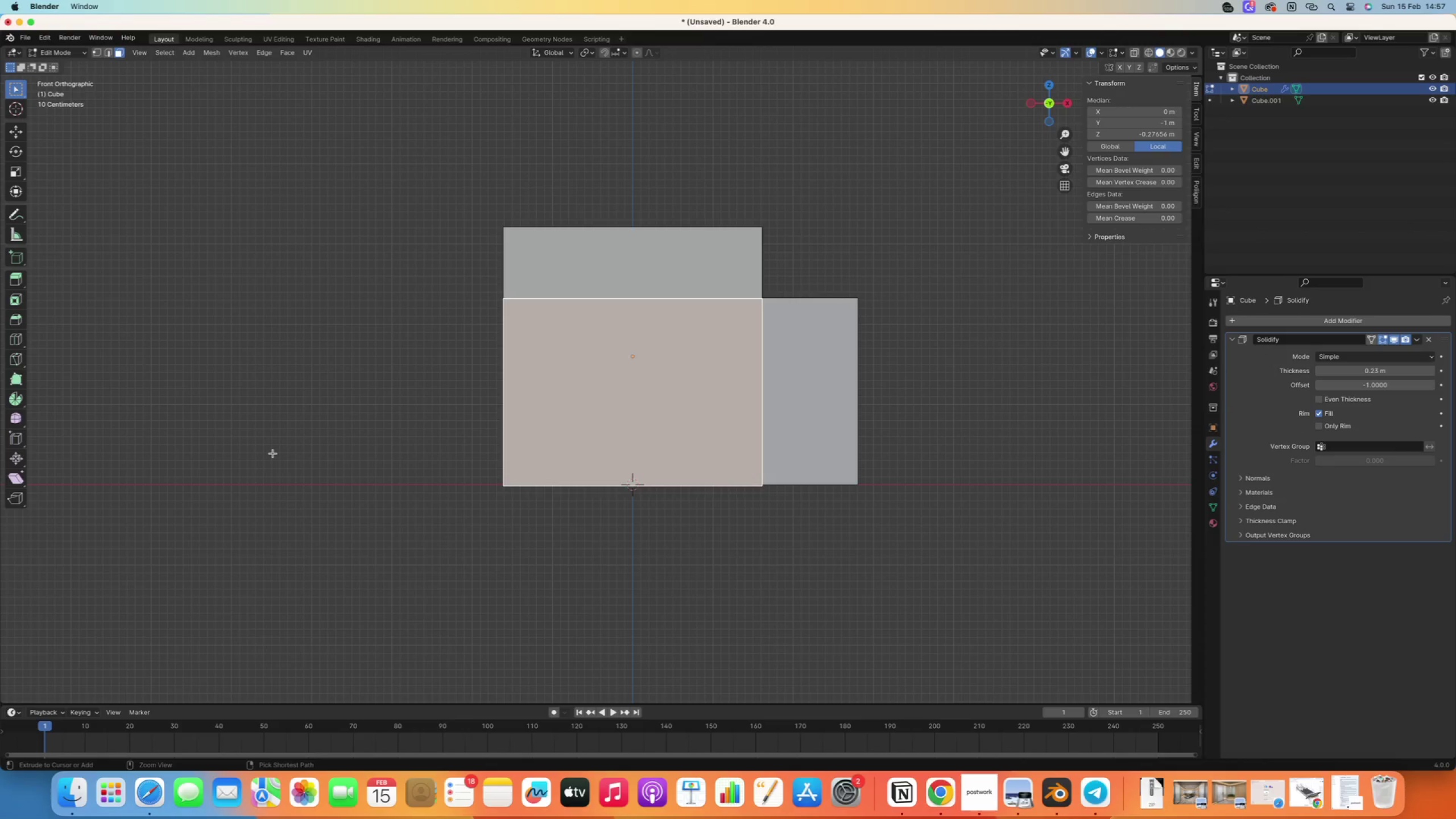 
key(Control+Z)
 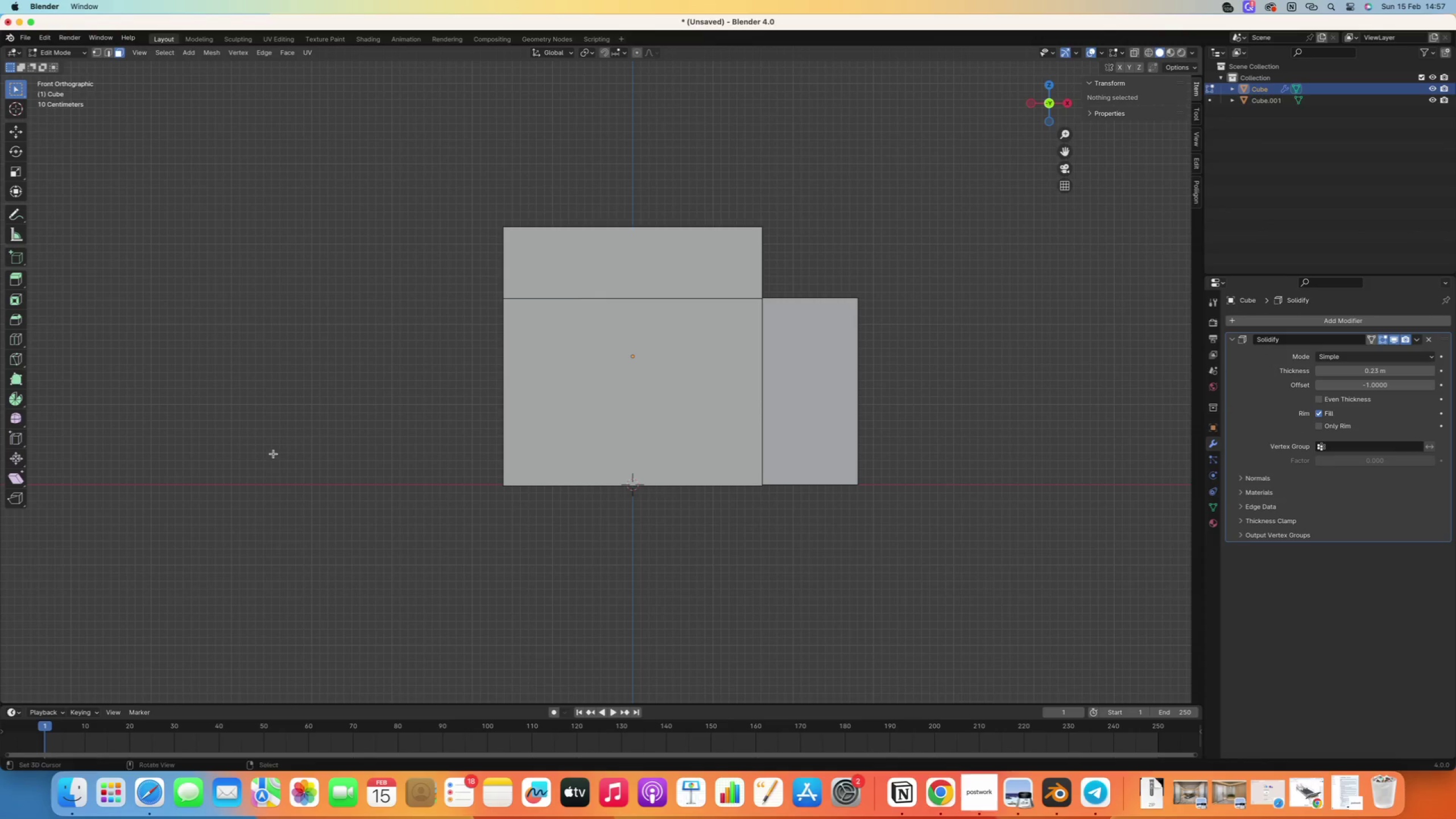 
key(Control+R)
 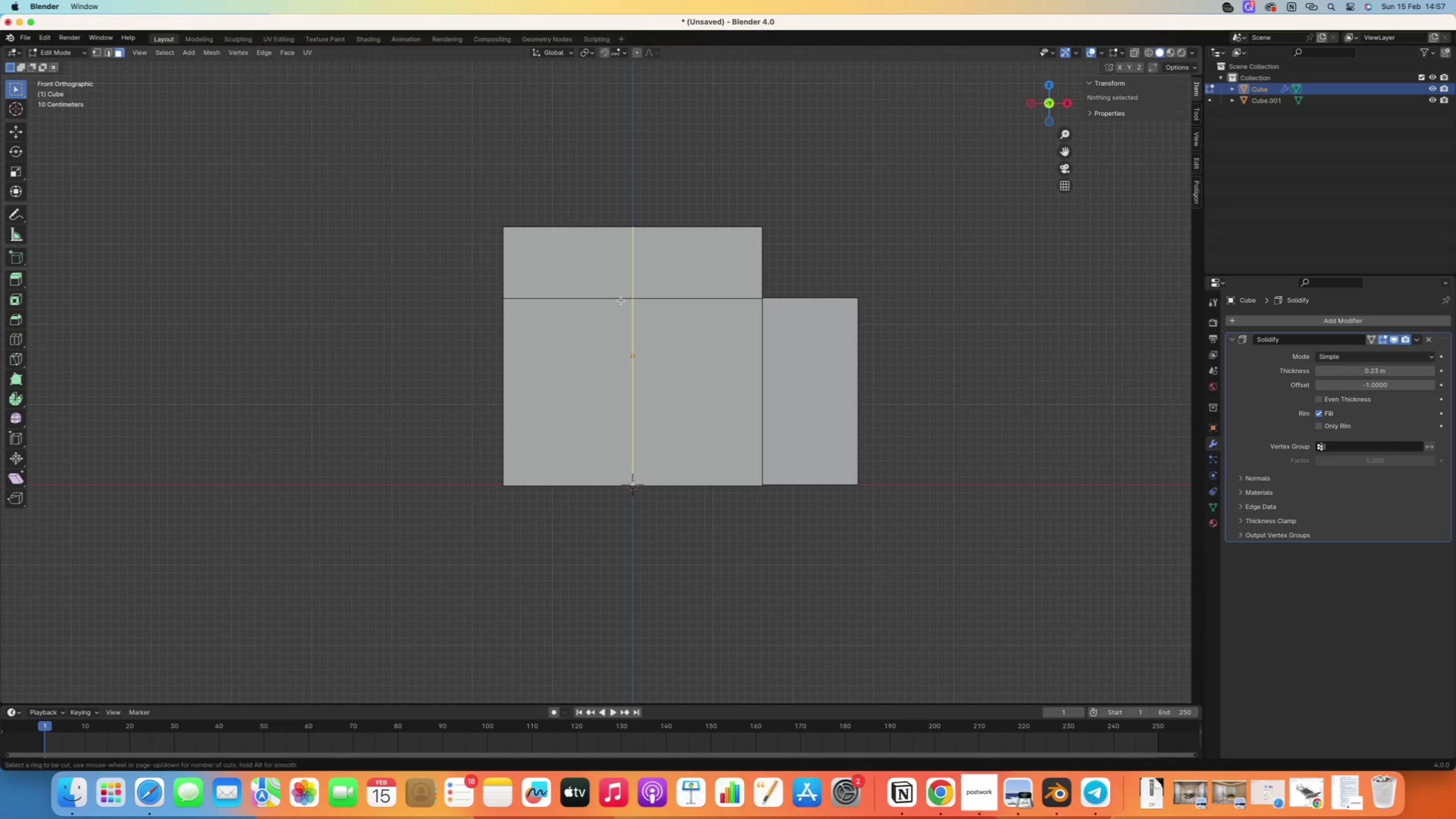 
scroll: coordinate [621, 300], scroll_direction: up, amount: 1.0
 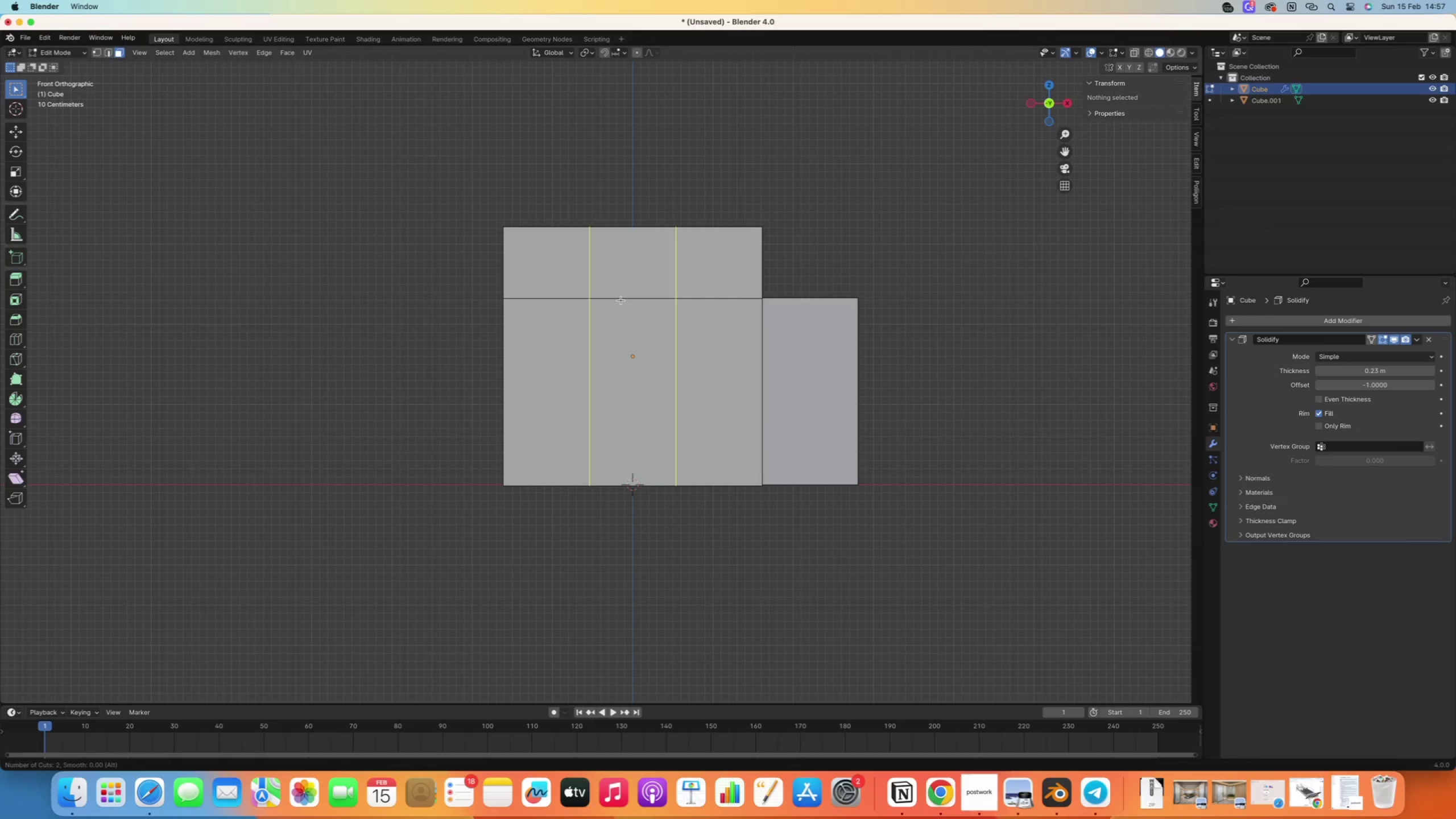 
left_click([621, 300])
 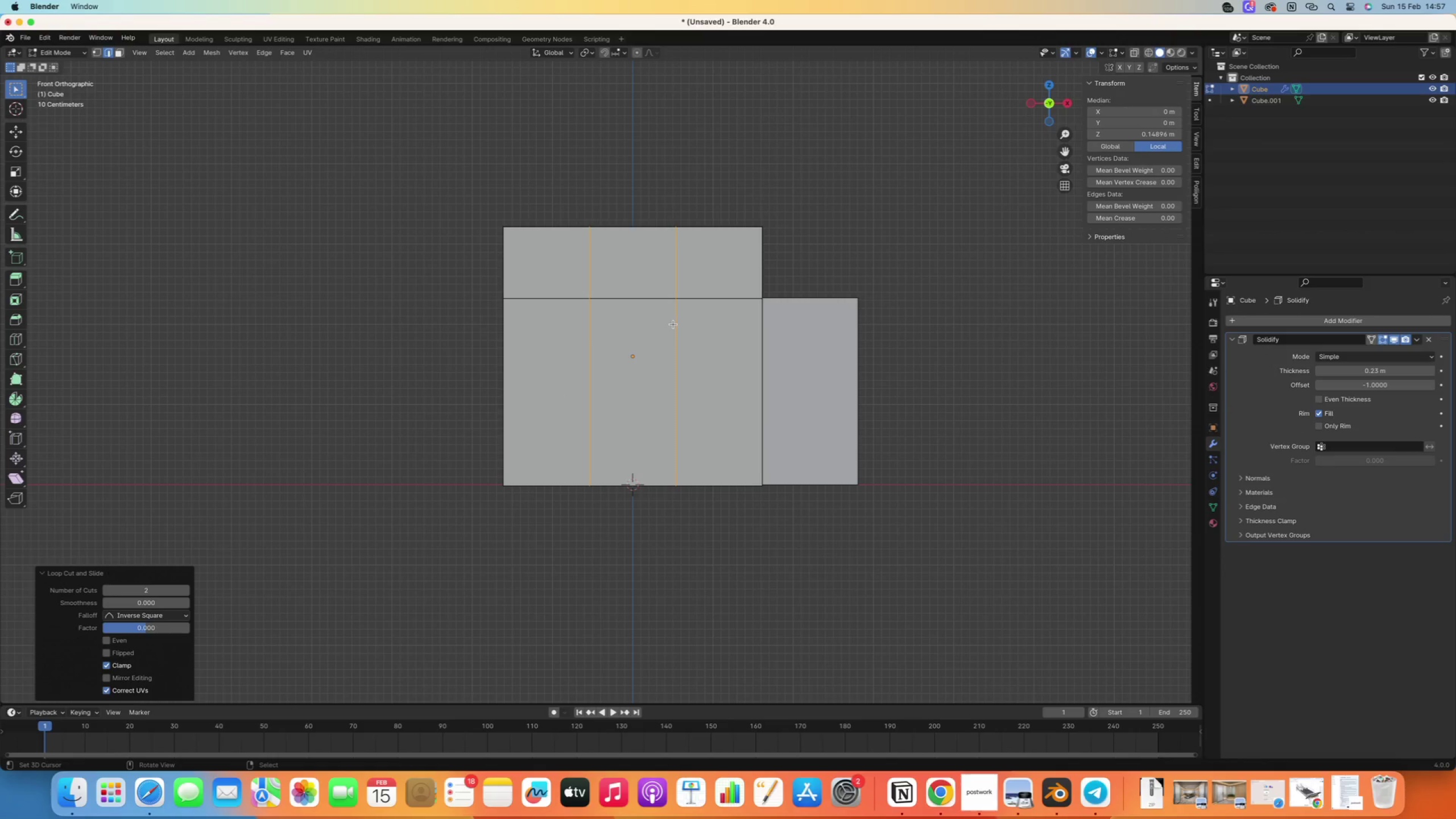 
double_click([673, 324])
 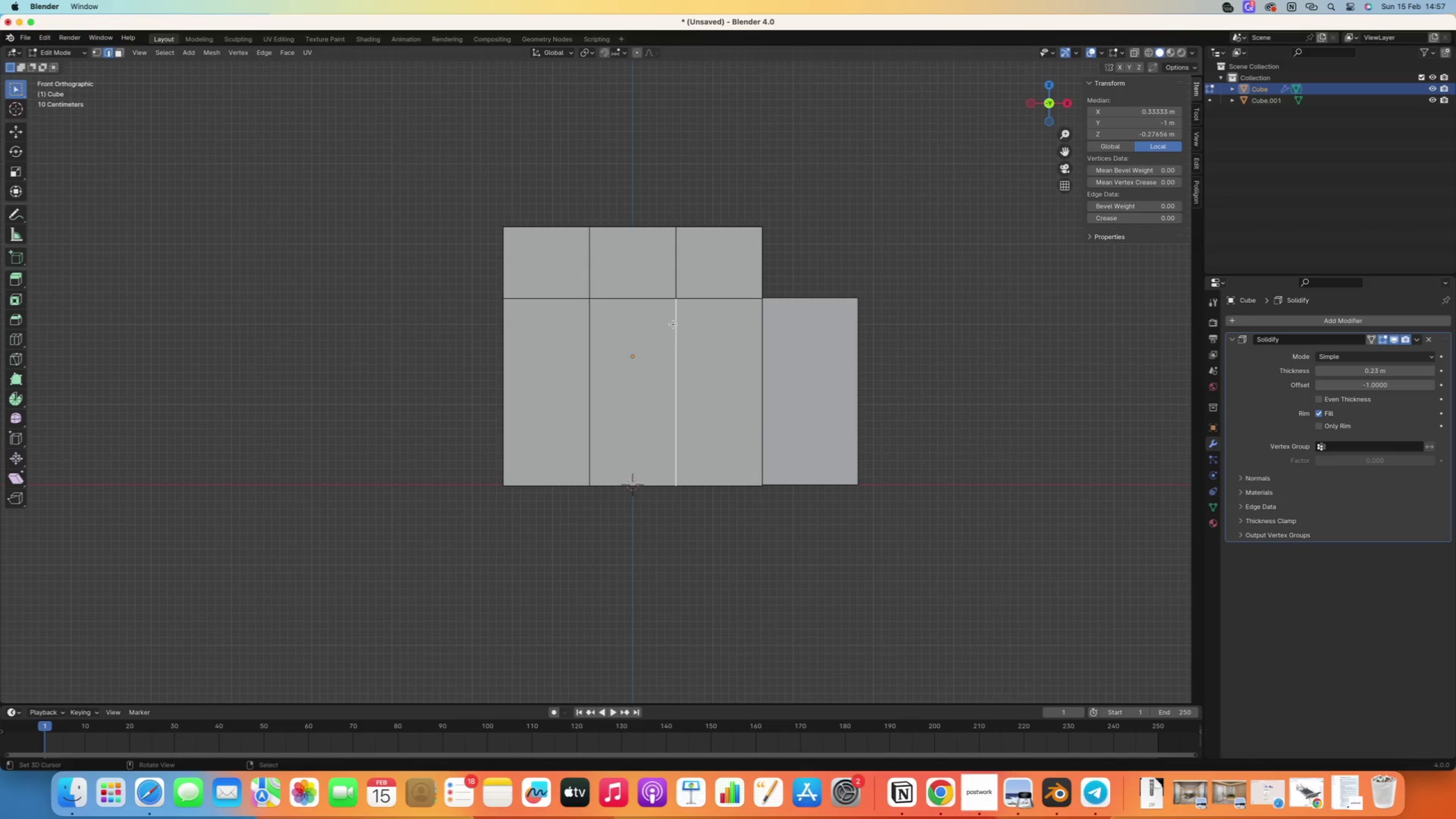 
hold_key(key=AltRight, duration=0.48)
triple_click([673, 324])
 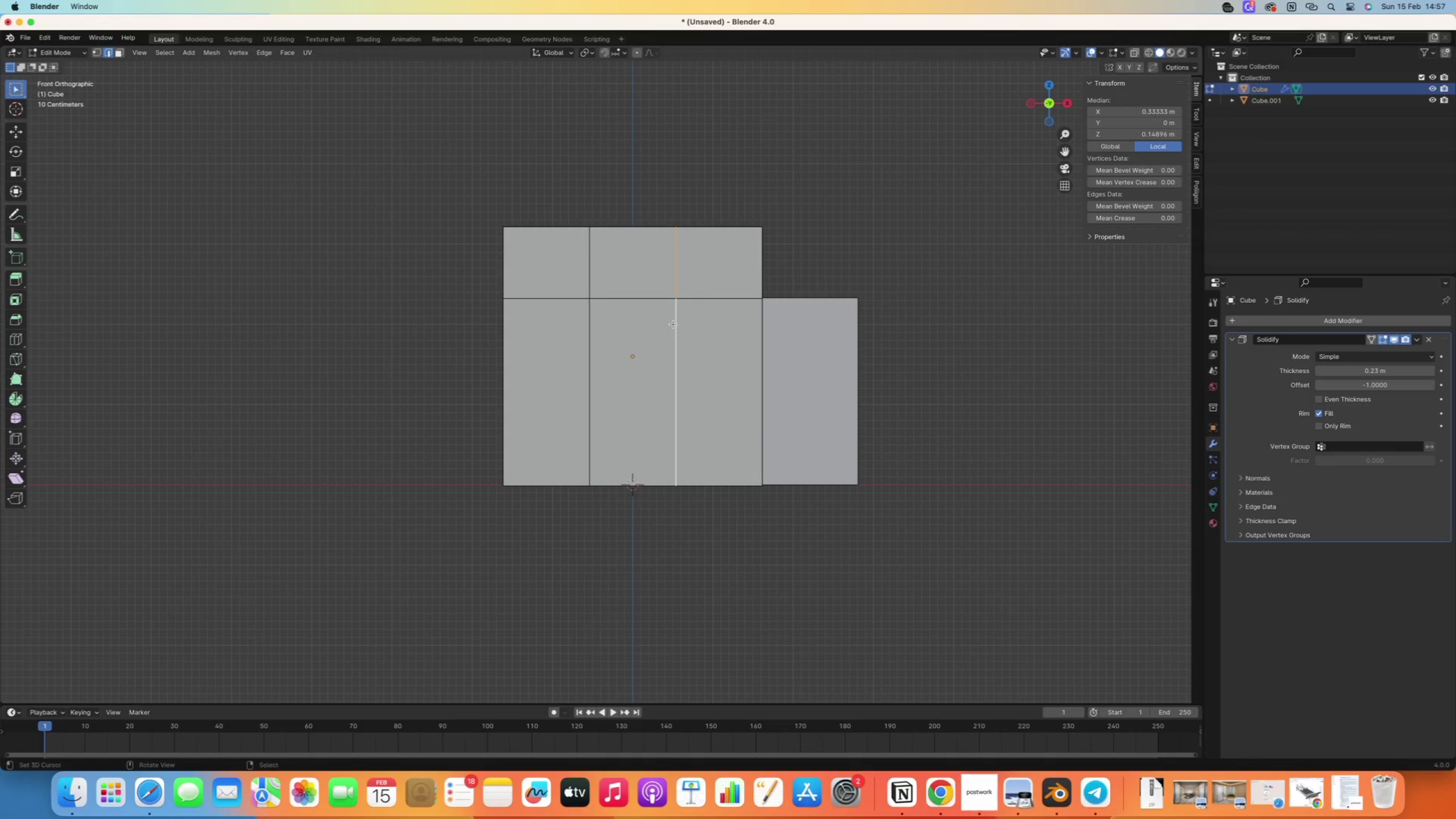 
type(gg)
 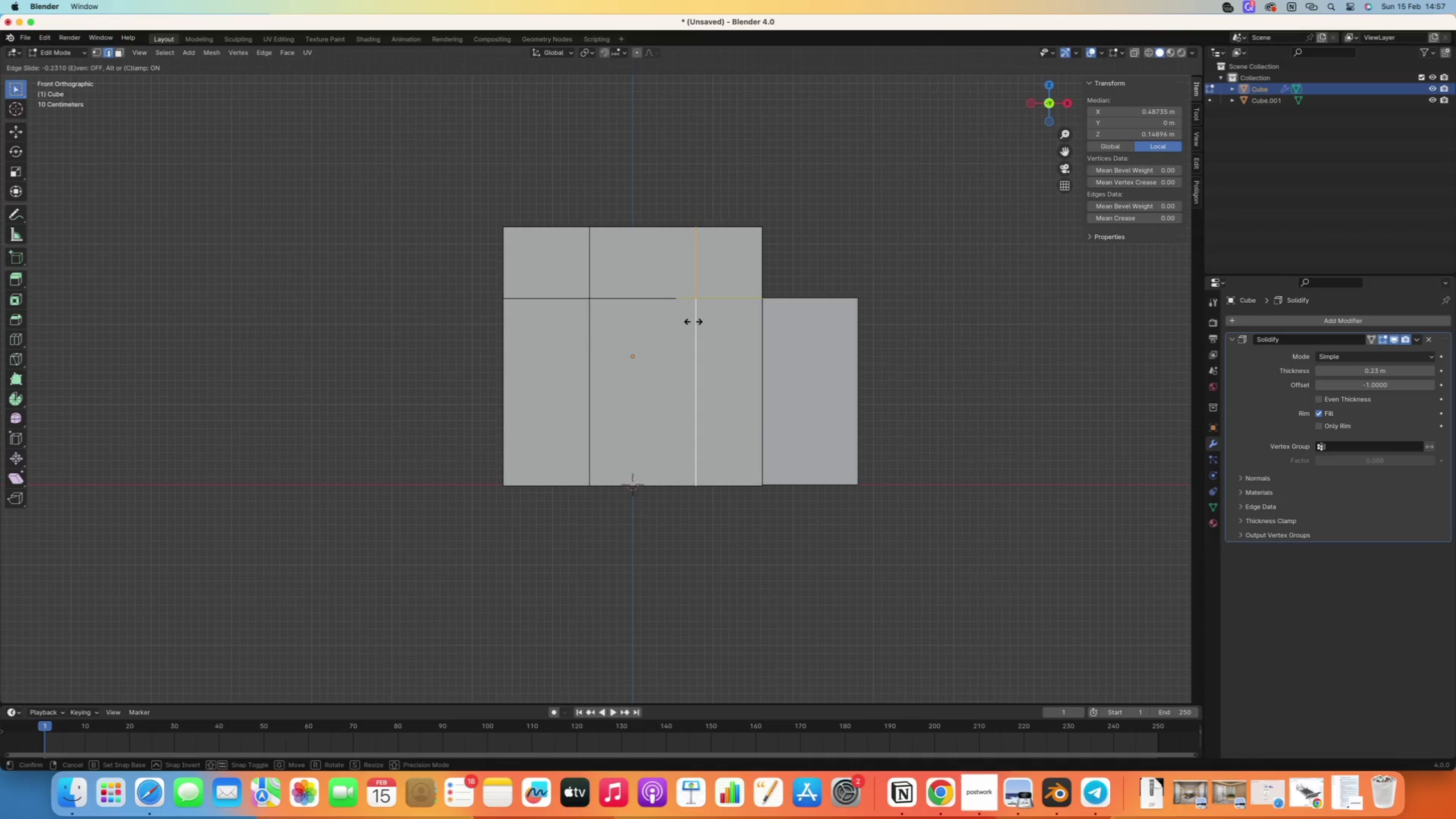 
left_click([694, 322])
 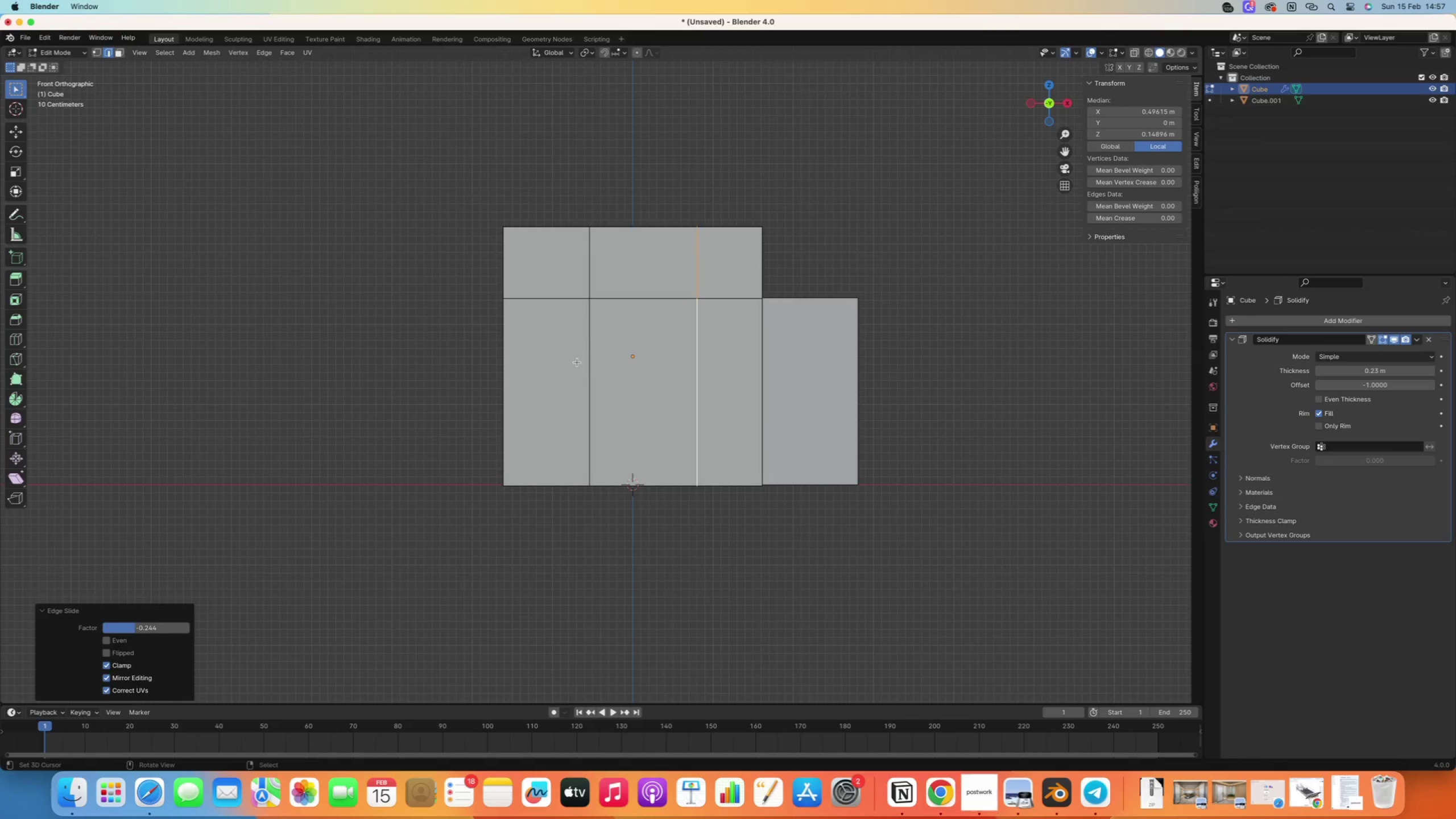 
right_click([589, 357])
 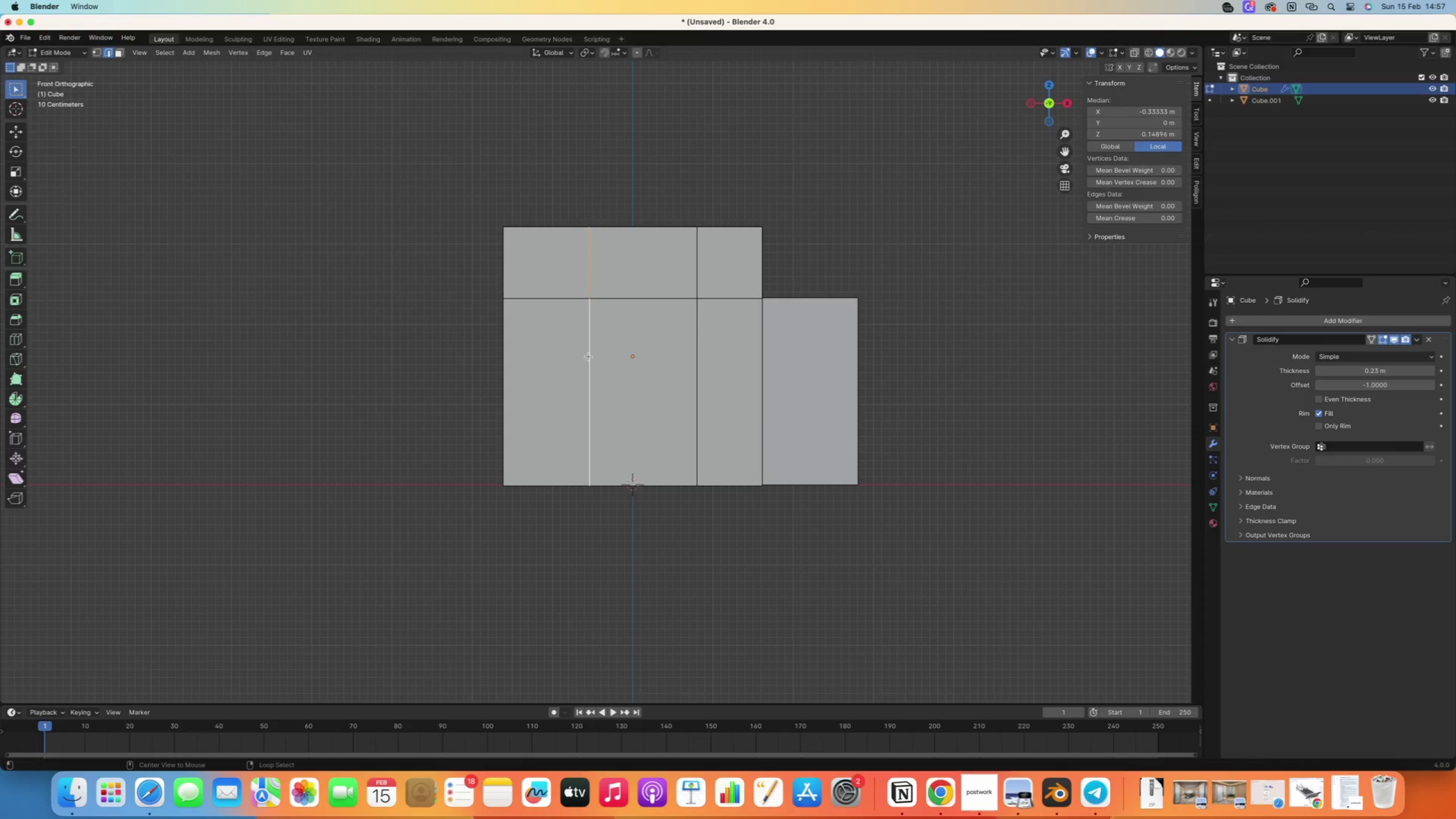 
hold_key(key=AltRight, duration=0.38)
double_click([589, 357])
 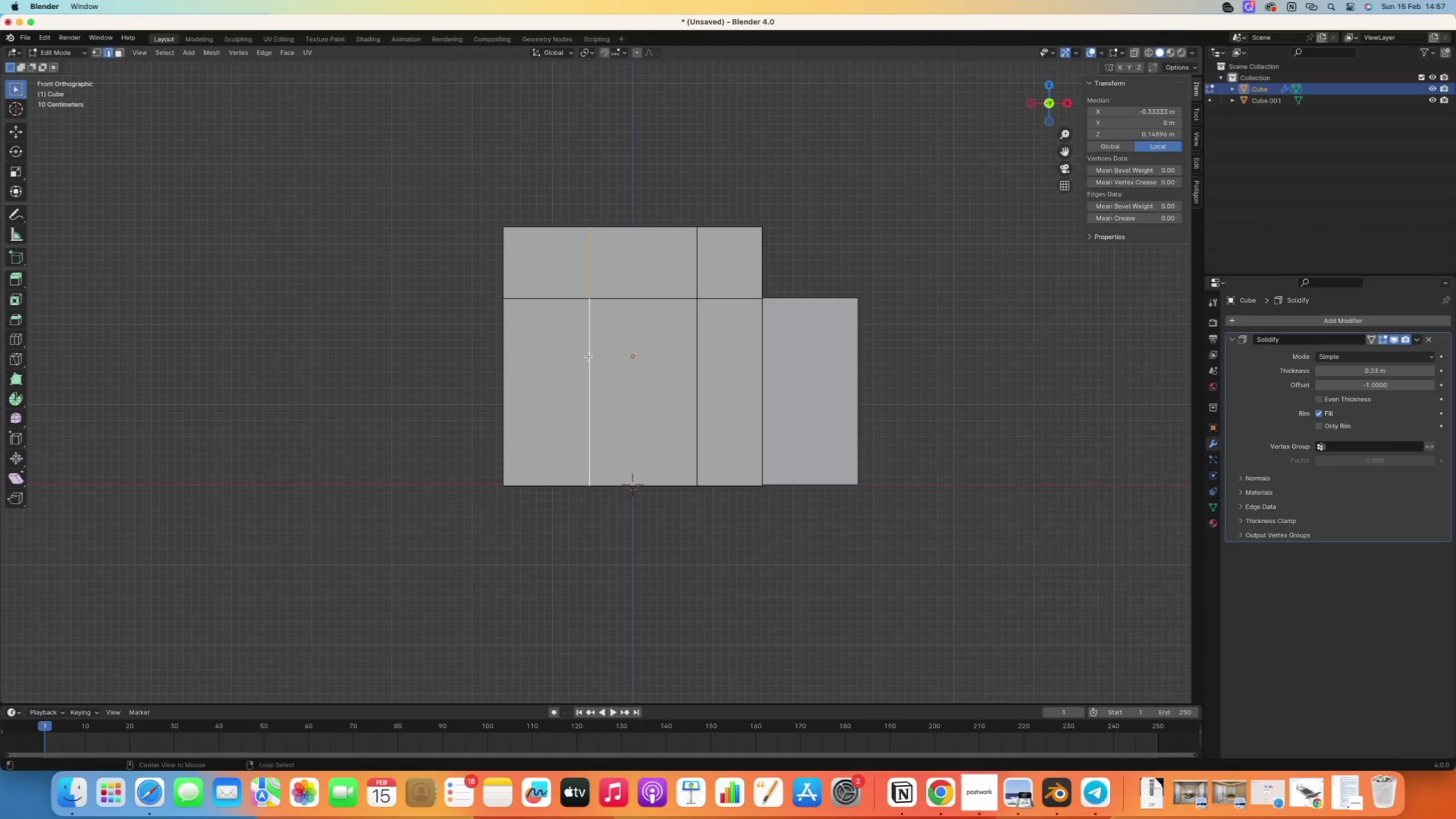 
type(gg)
 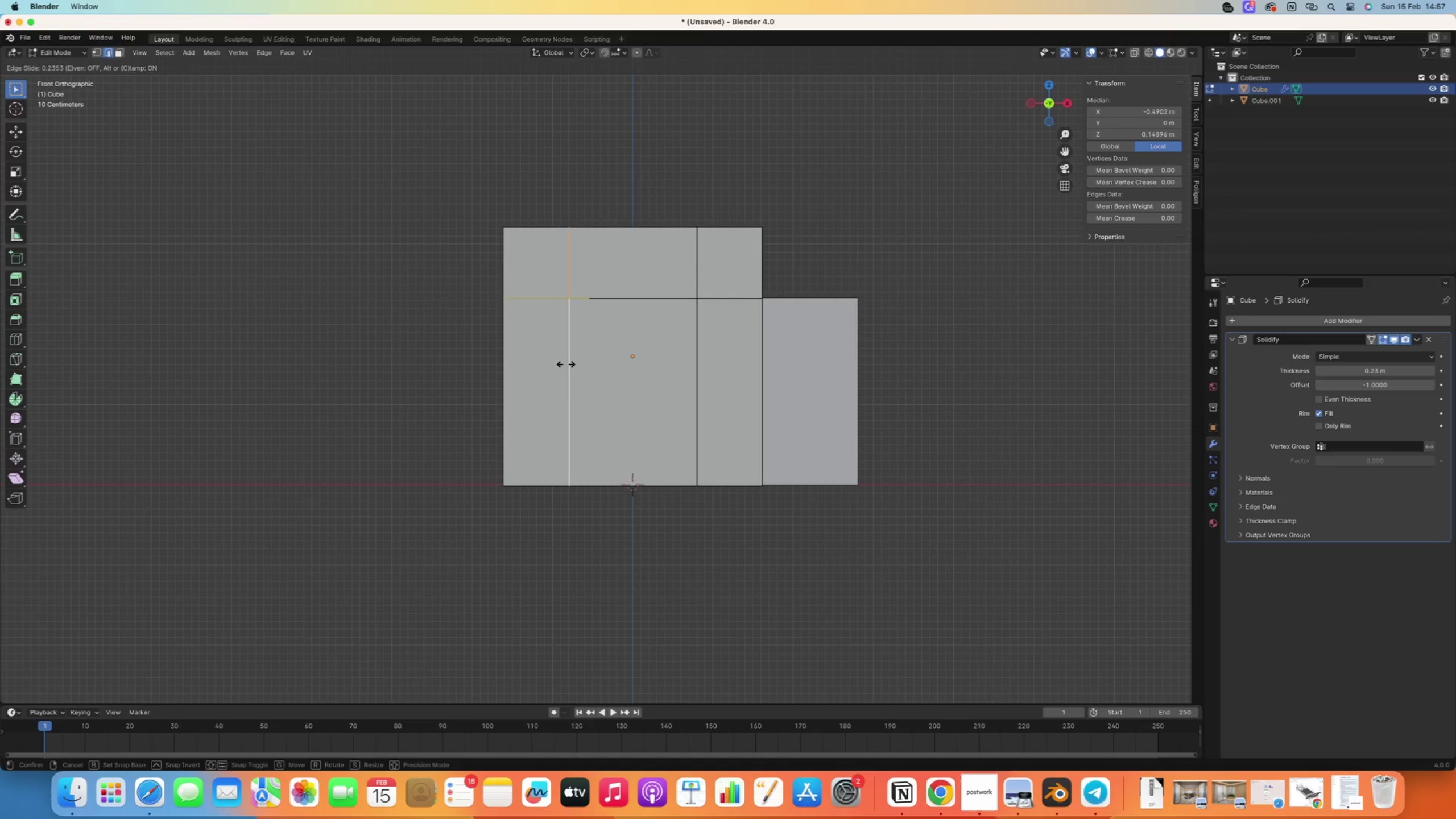 
left_click([565, 366])
 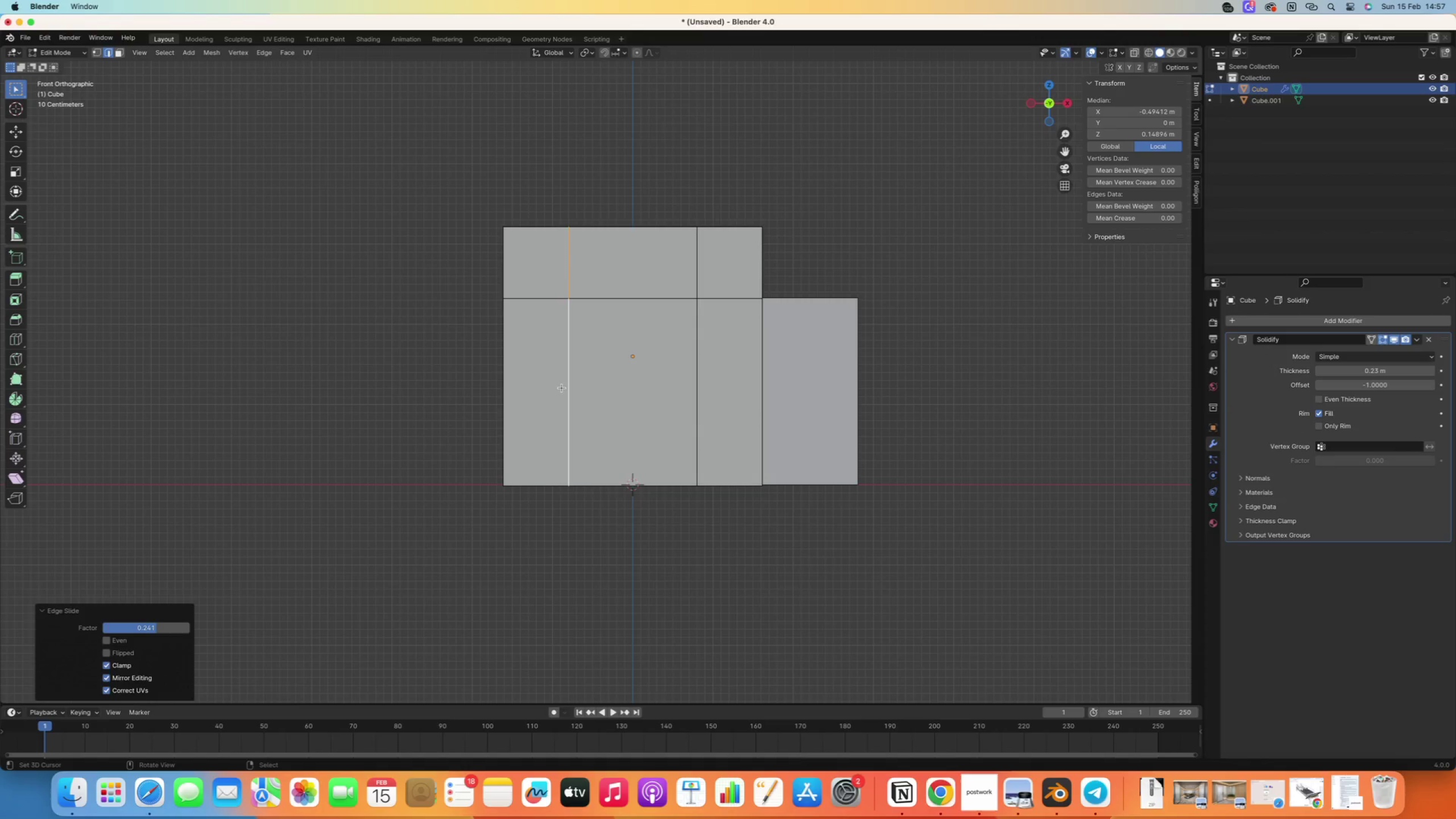 
right_click([561, 388])
 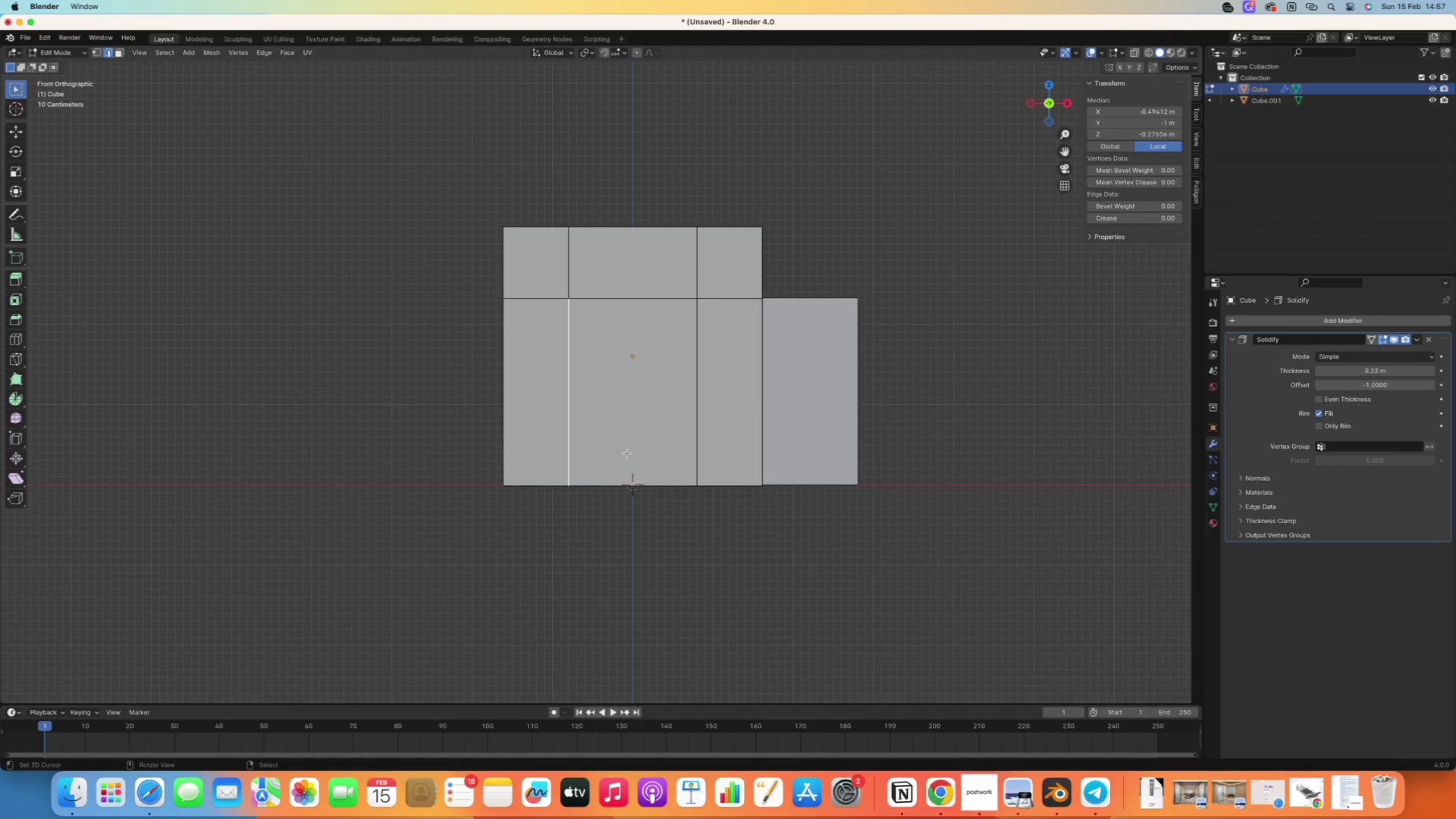 
key(Control+R)
 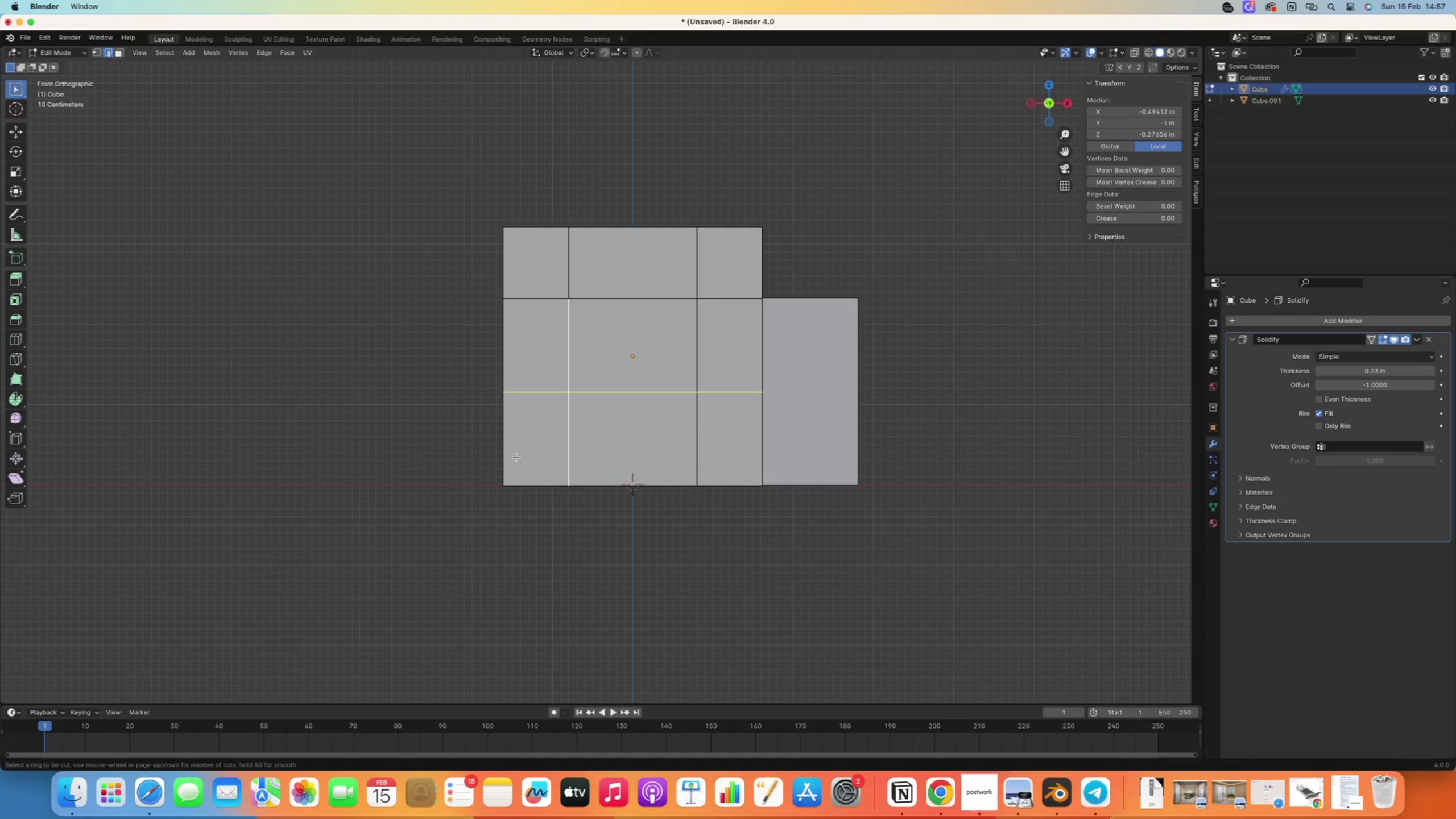 
left_click([516, 457])
 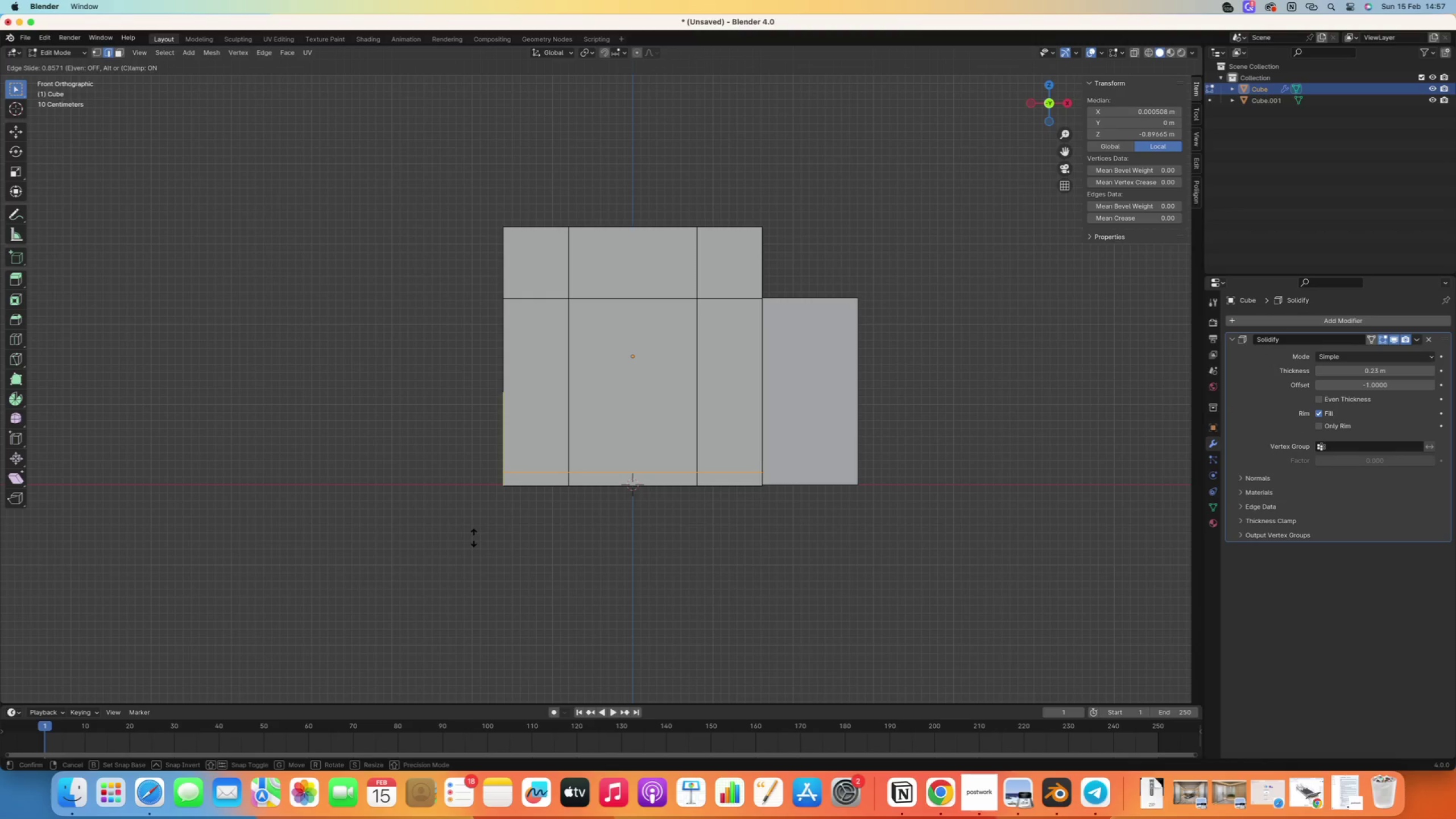 
wait(5.1)
 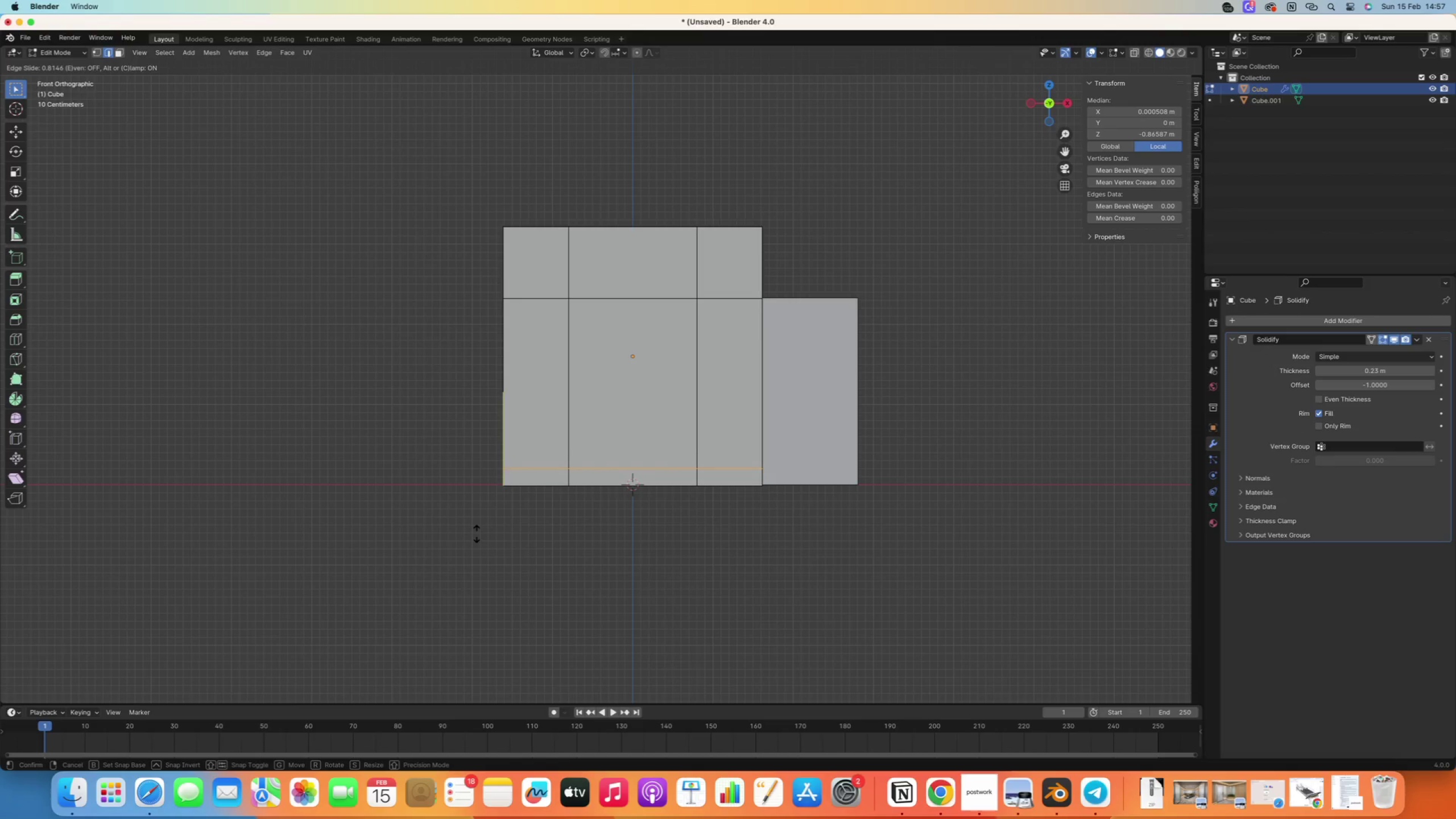 
left_click([474, 536])
 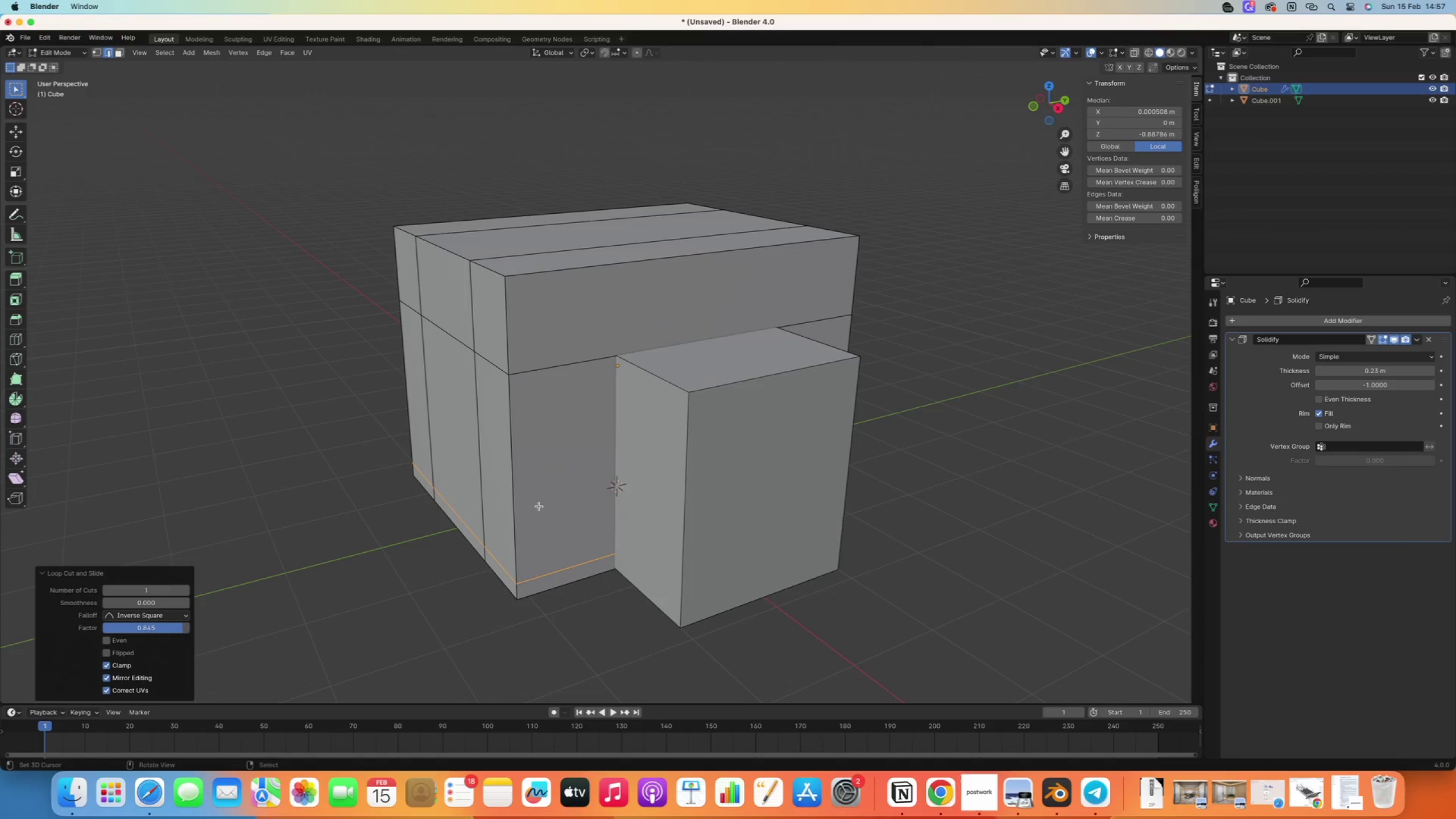 
key(Tab)
 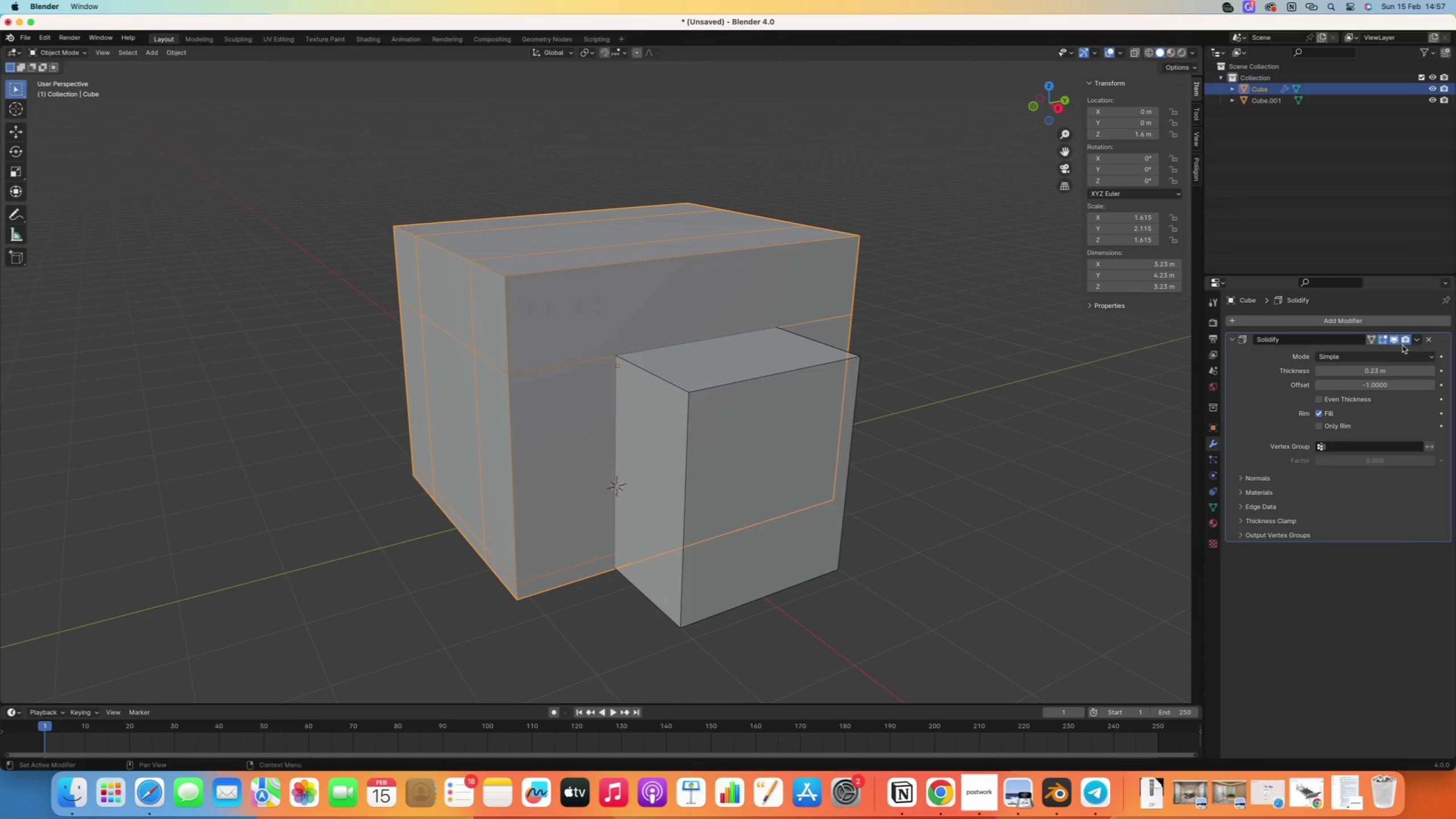 
left_click([1417, 341])
 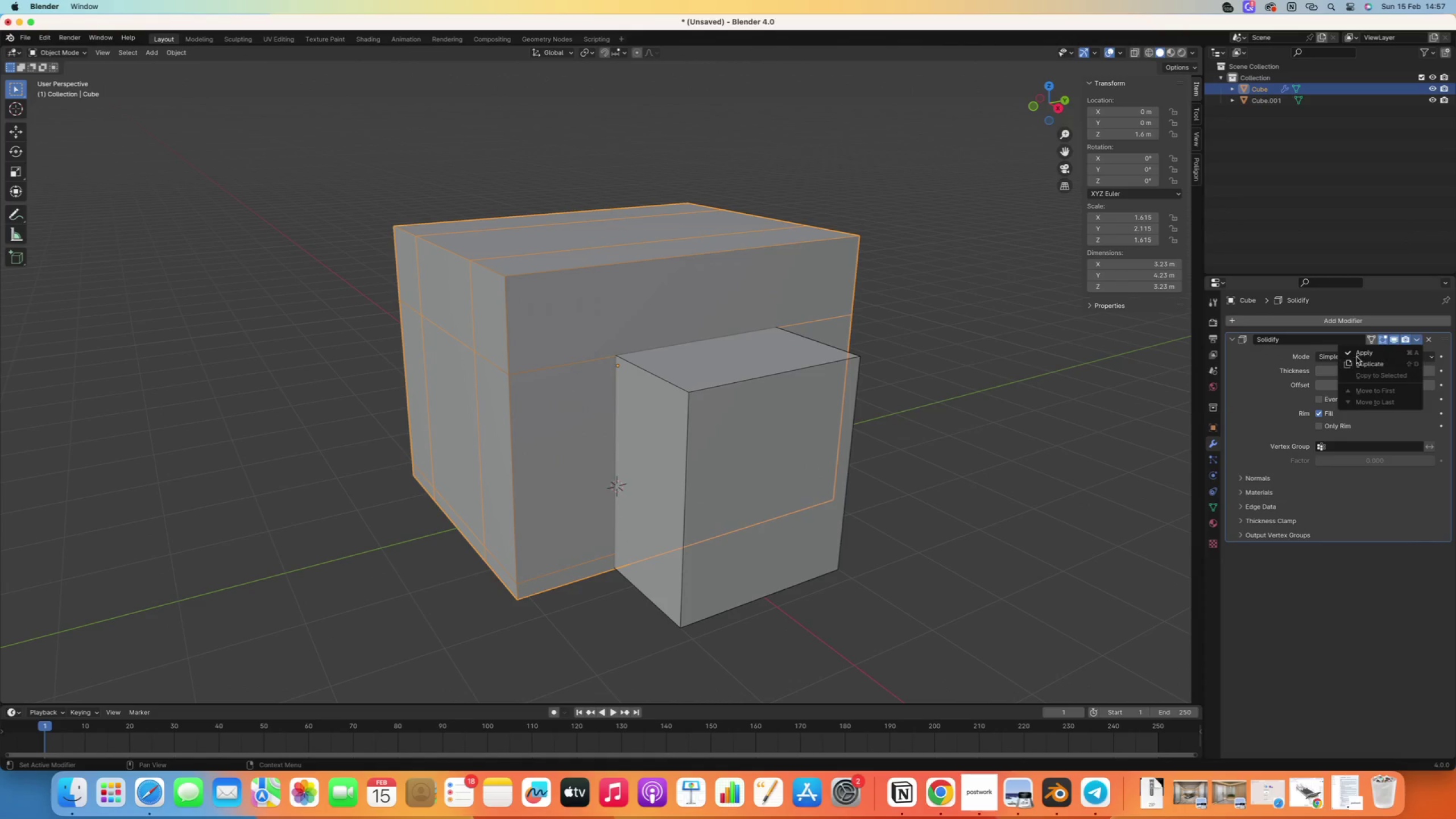 
left_click([1360, 351])
 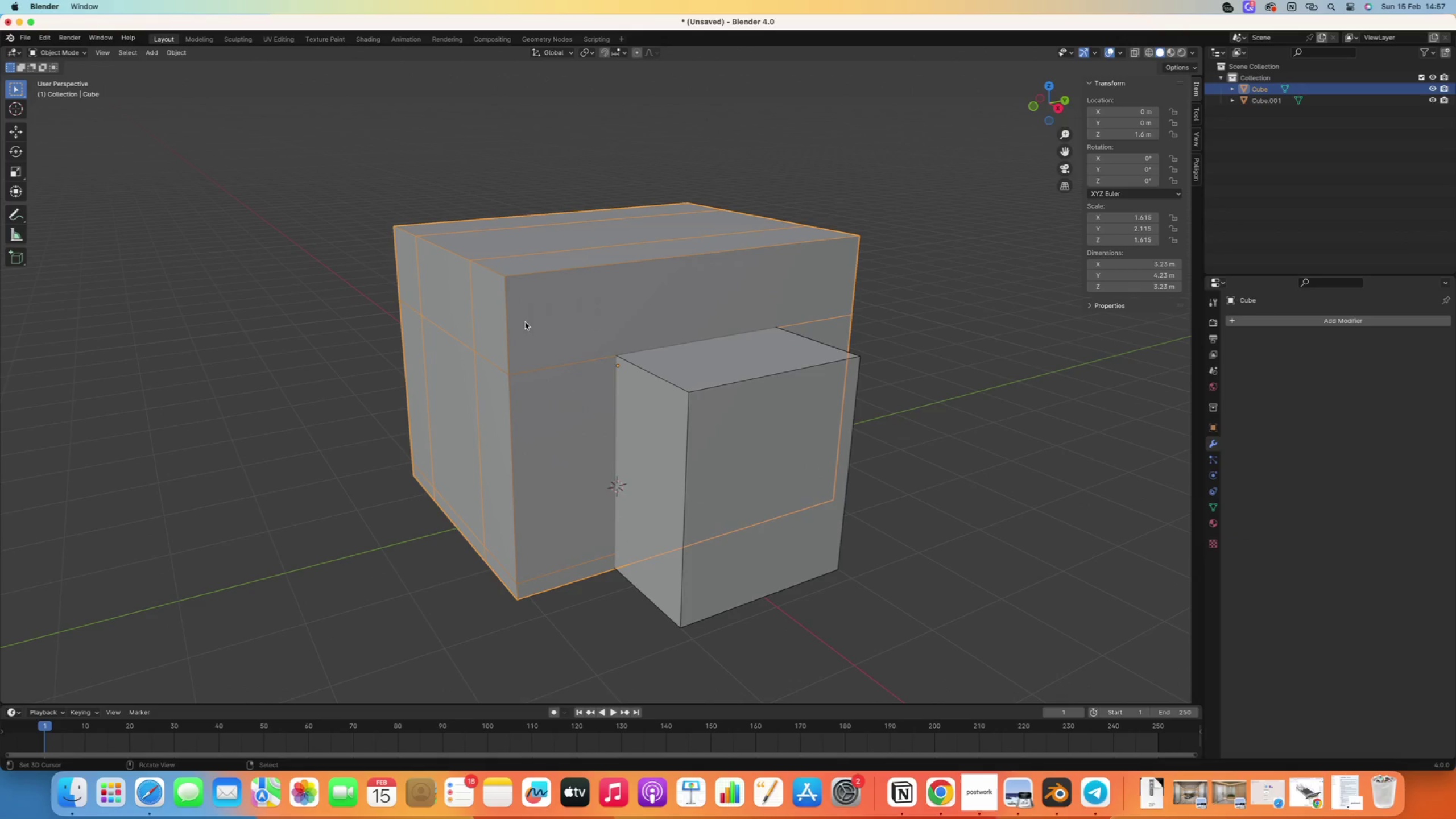 
key(Tab)
 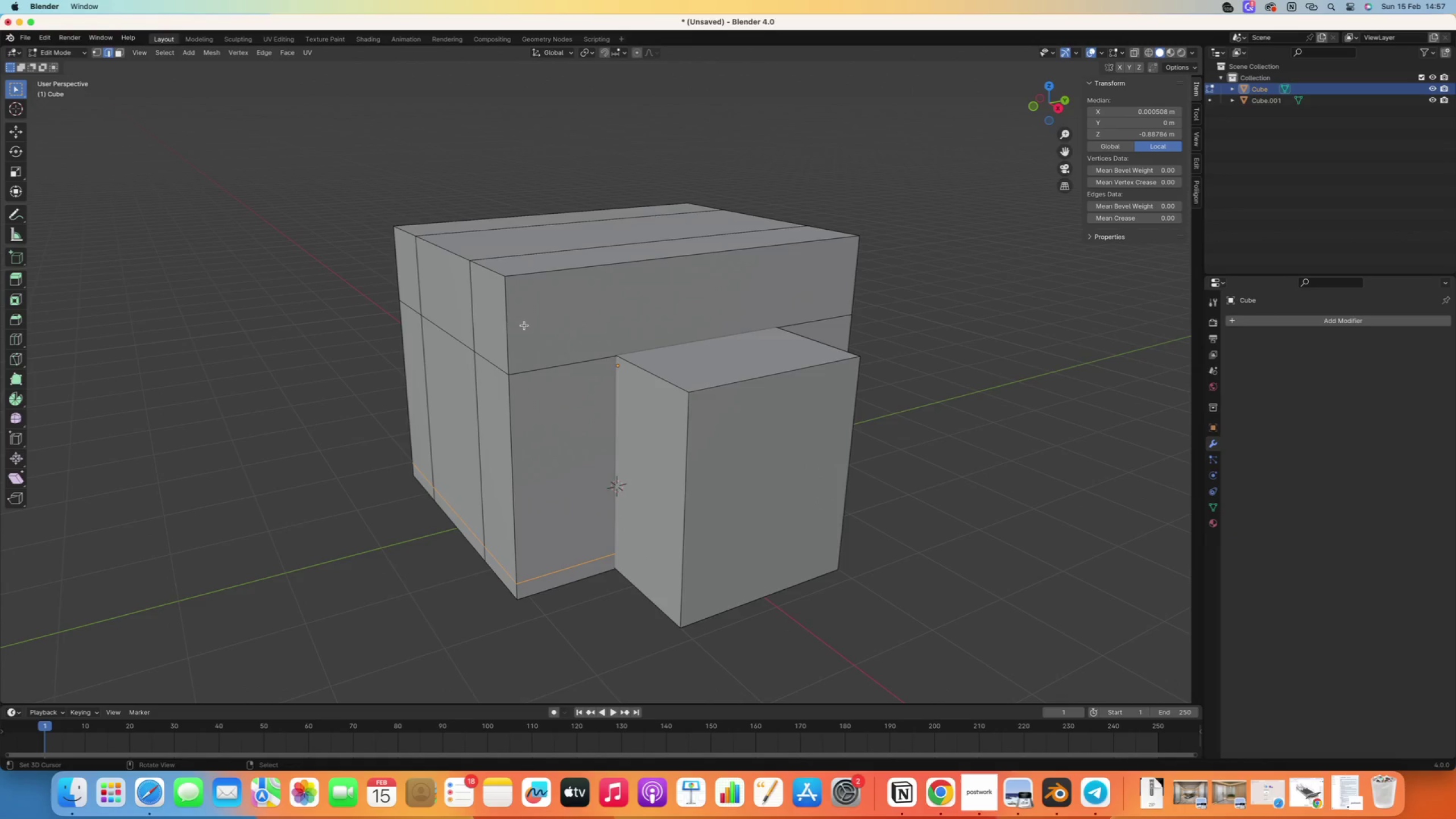 
key(Numpad1)
 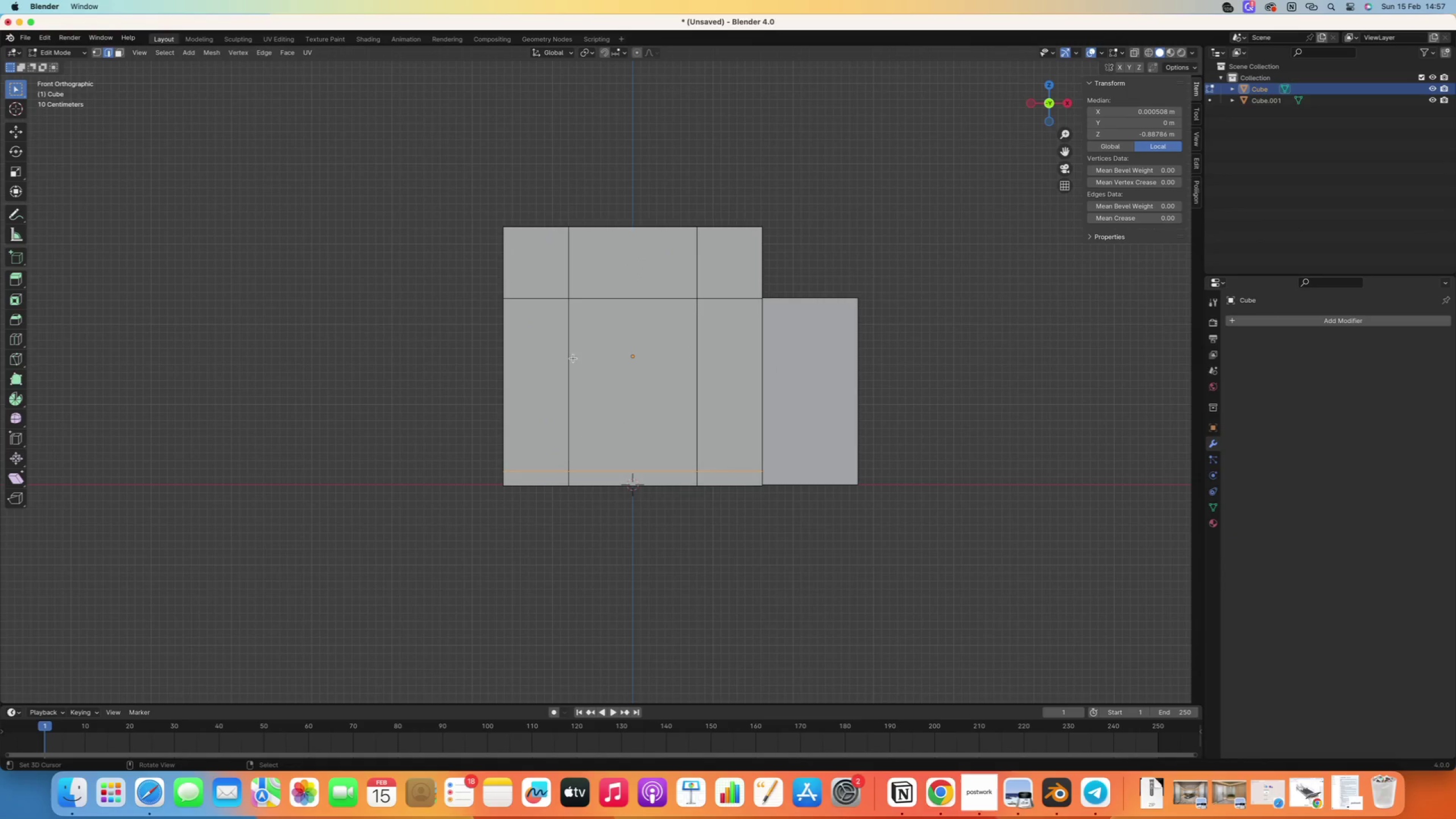 
key(3)
 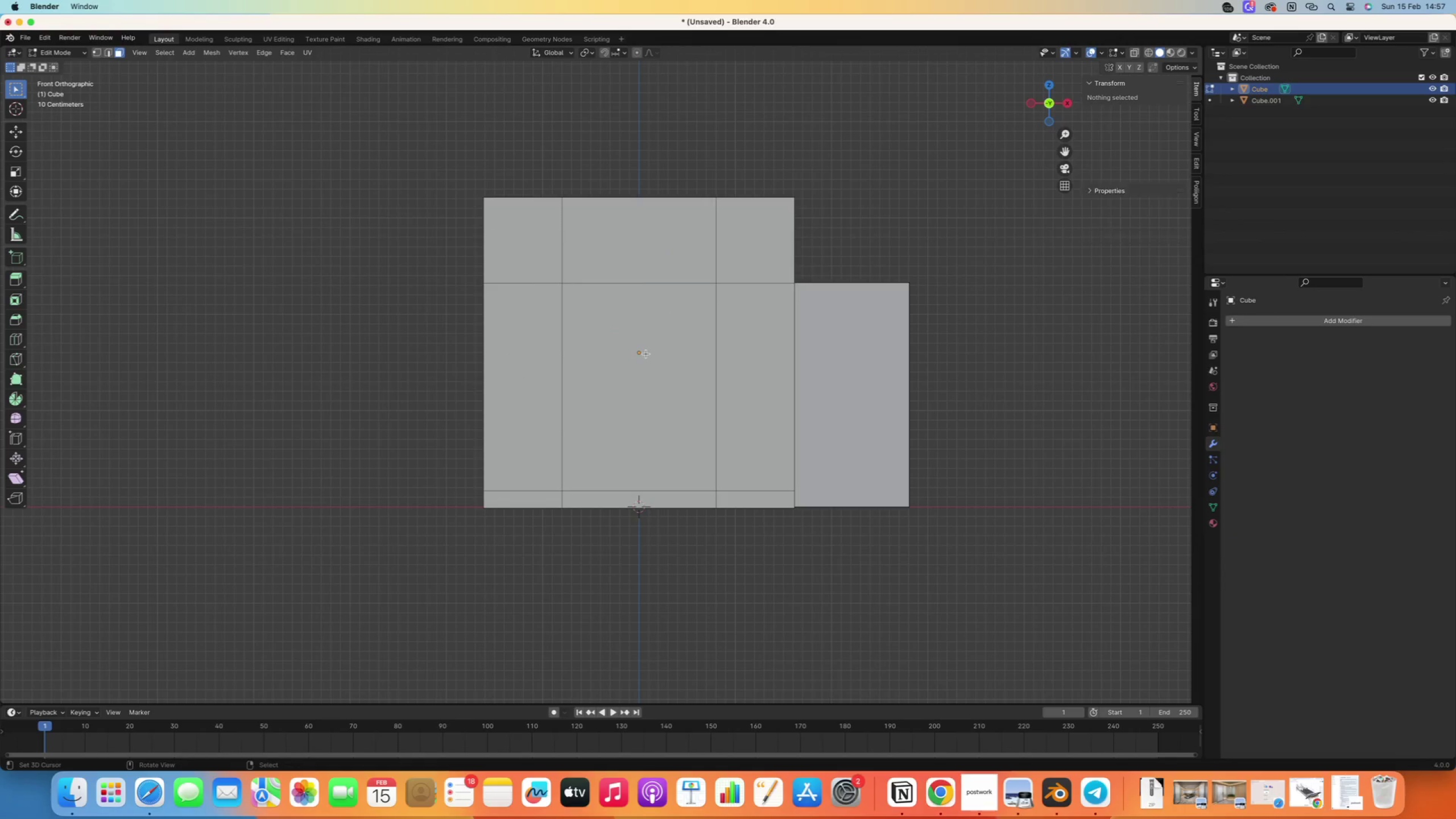 
scroll: coordinate [647, 355], scroll_direction: up, amount: 1.0
 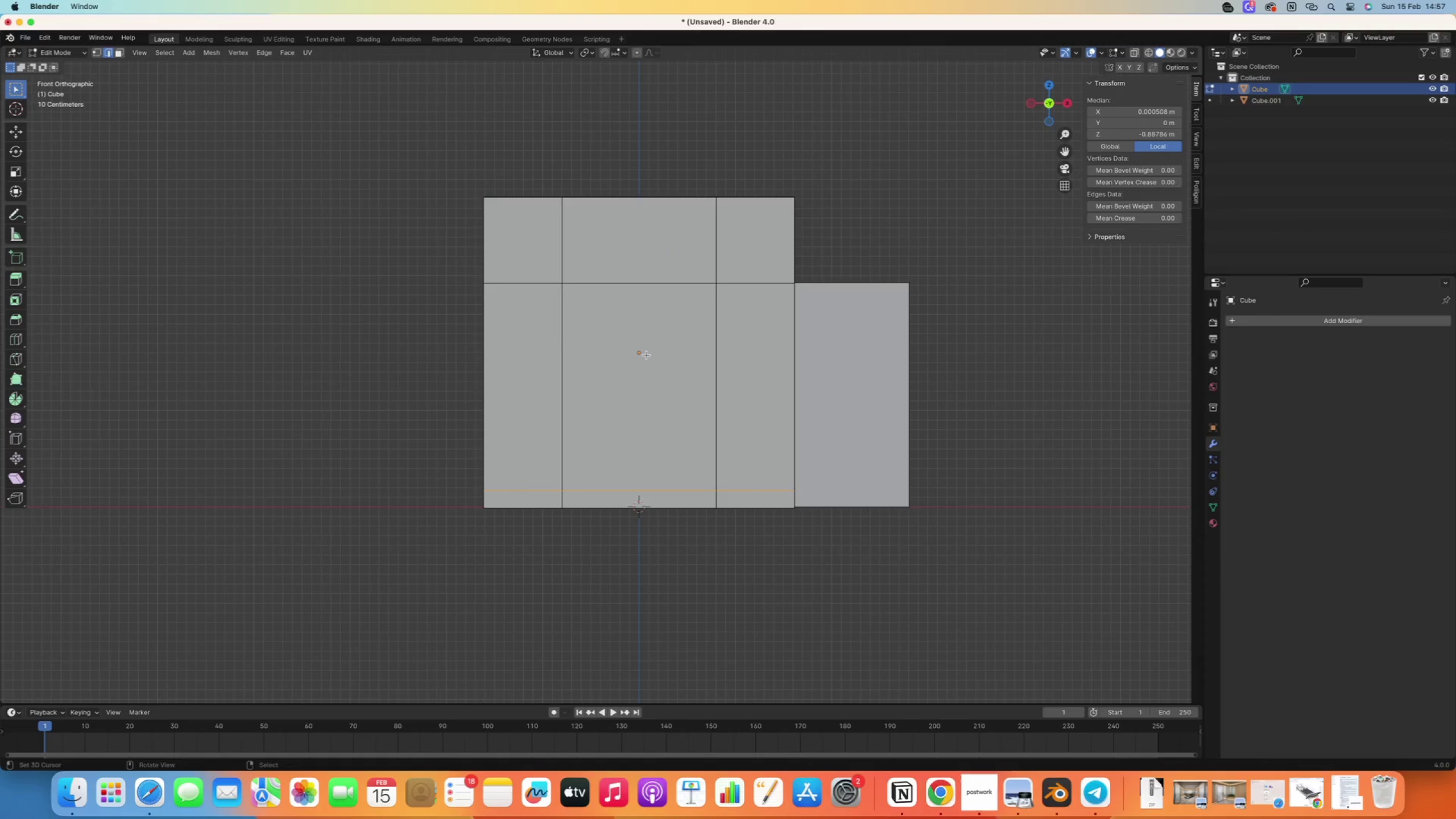 
right_click([646, 354])
 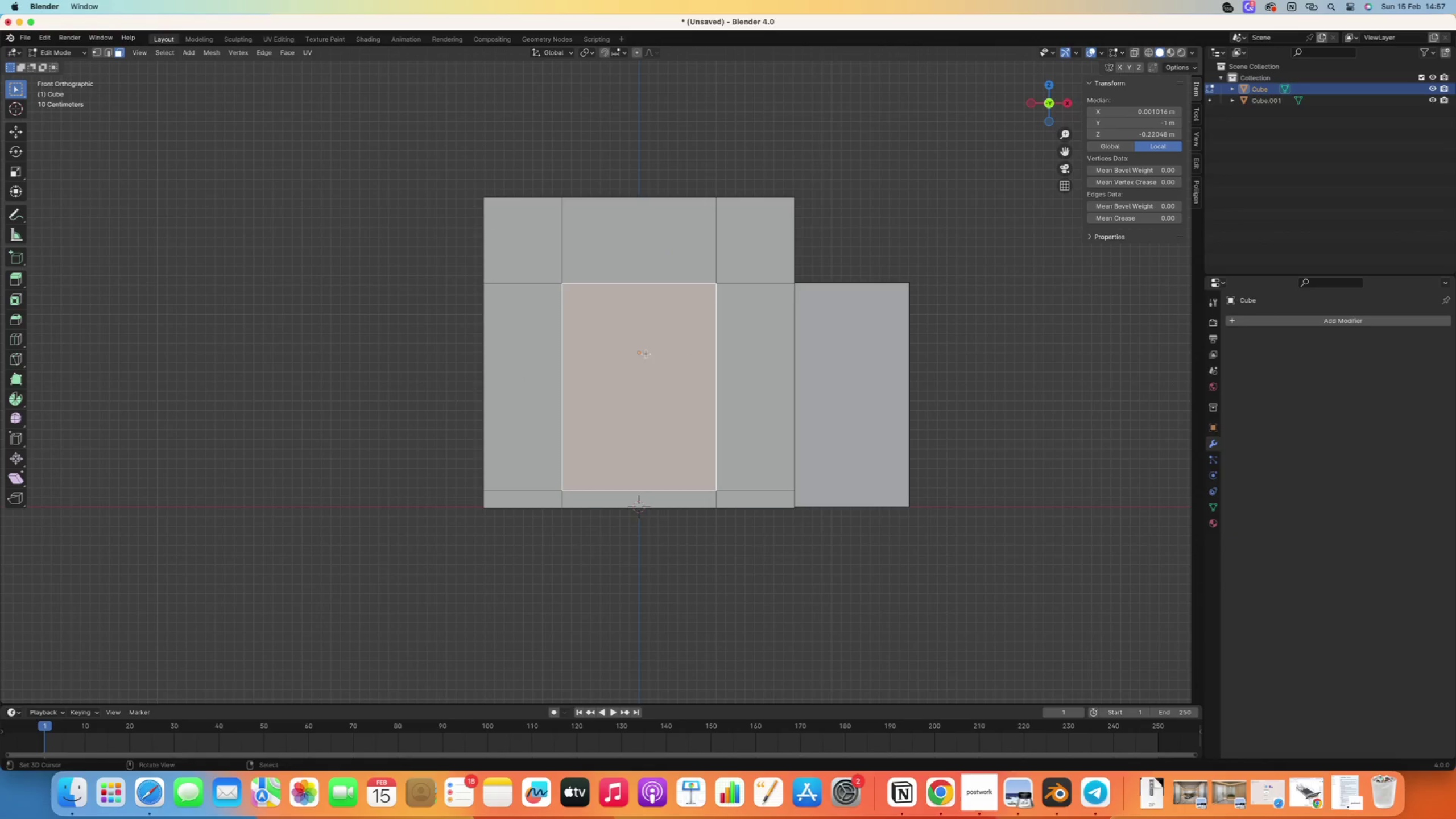 
key(Delete)
 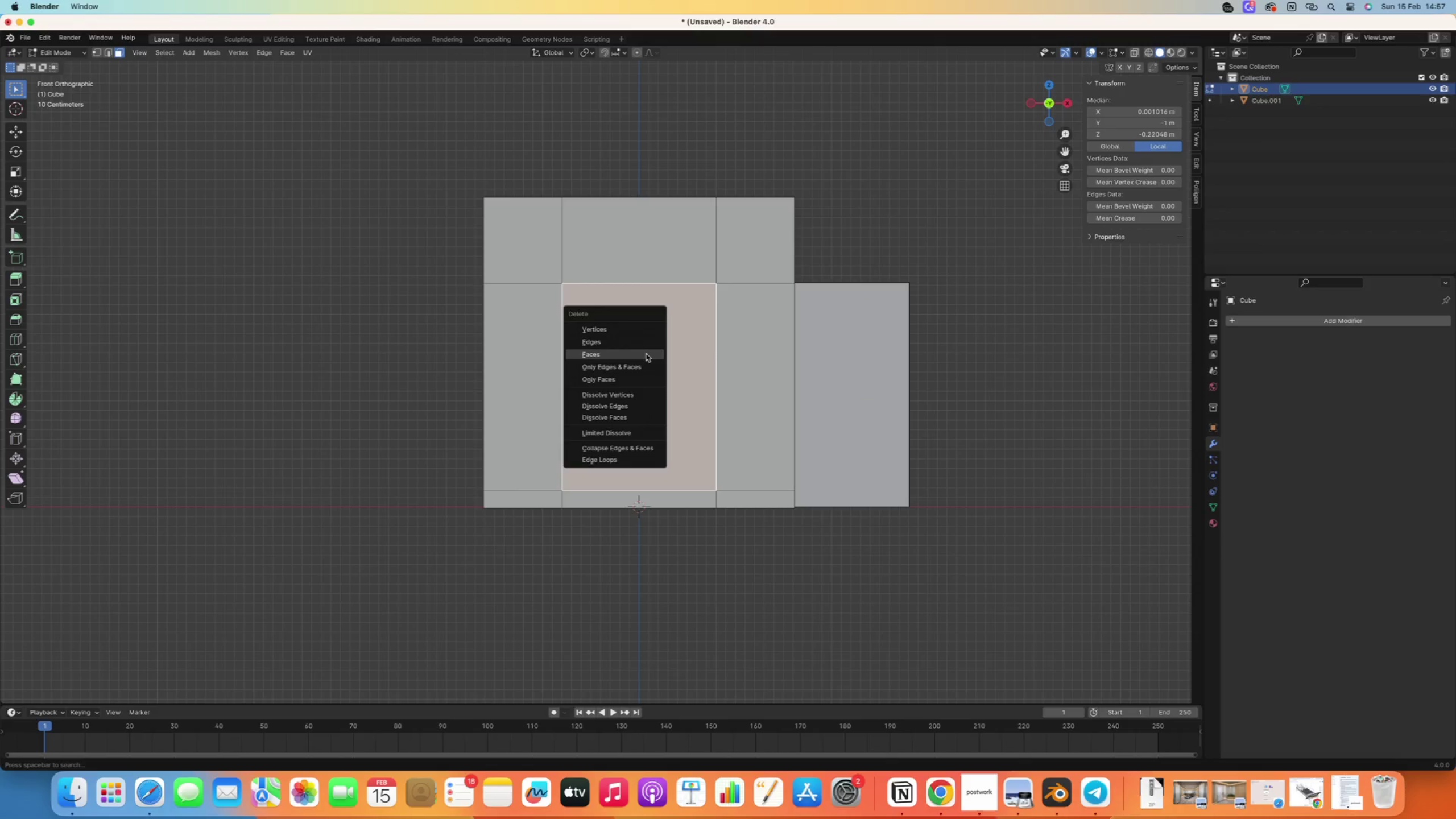 
left_click([646, 354])
 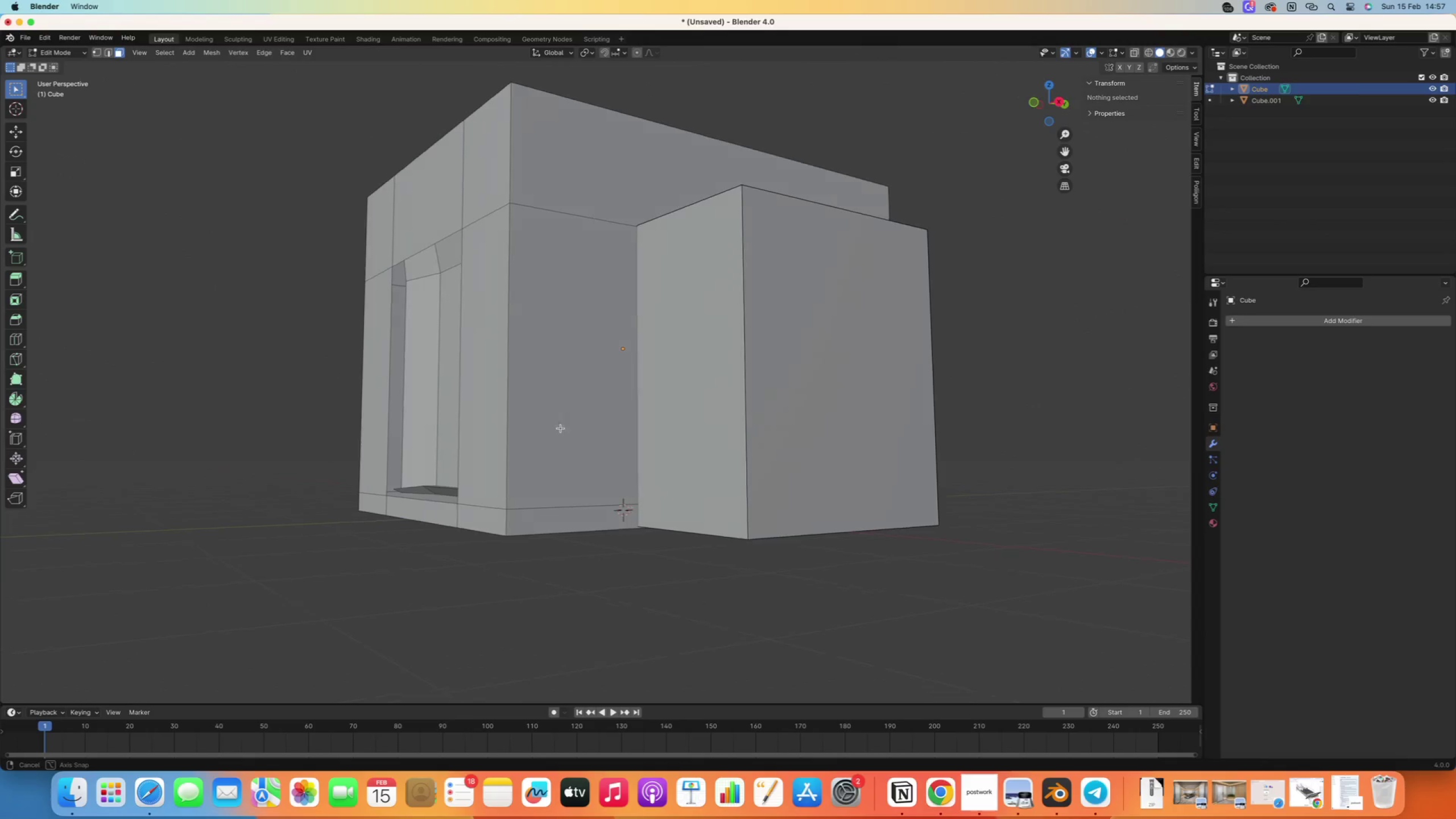 
wait(10.53)
 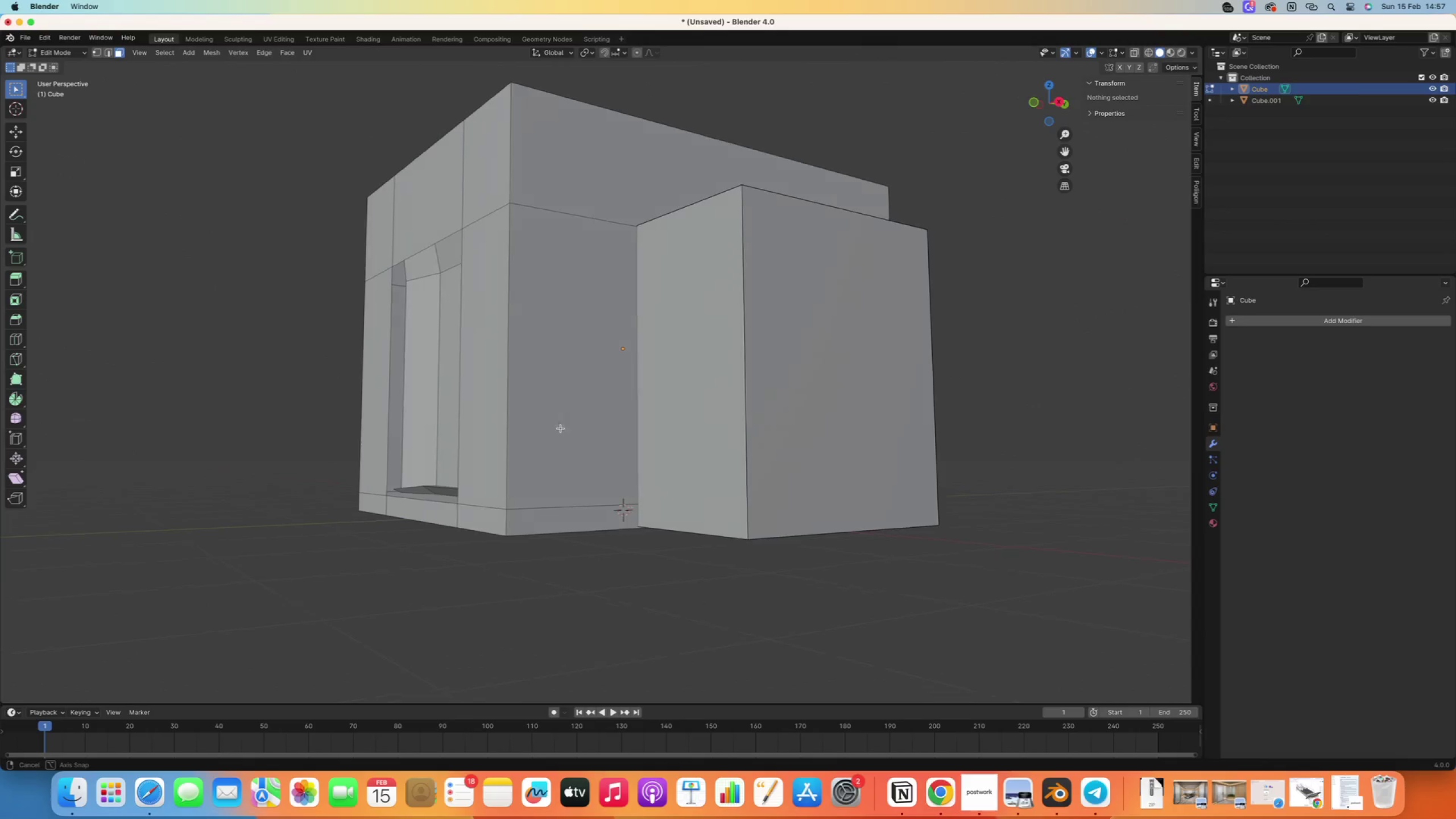 
scroll: coordinate [570, 506], scroll_direction: up, amount: 7.0
 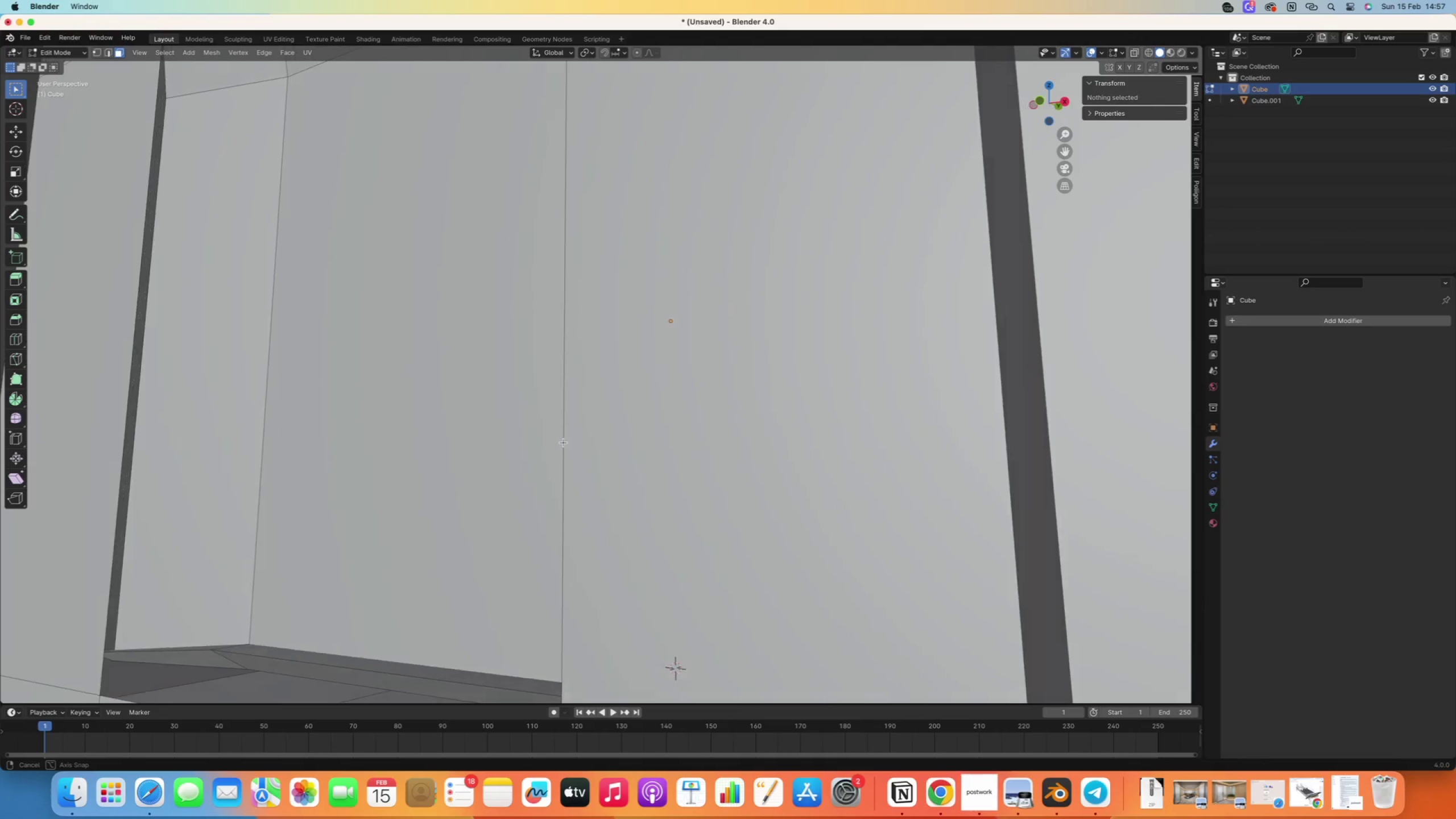 
key(Control+Z)
 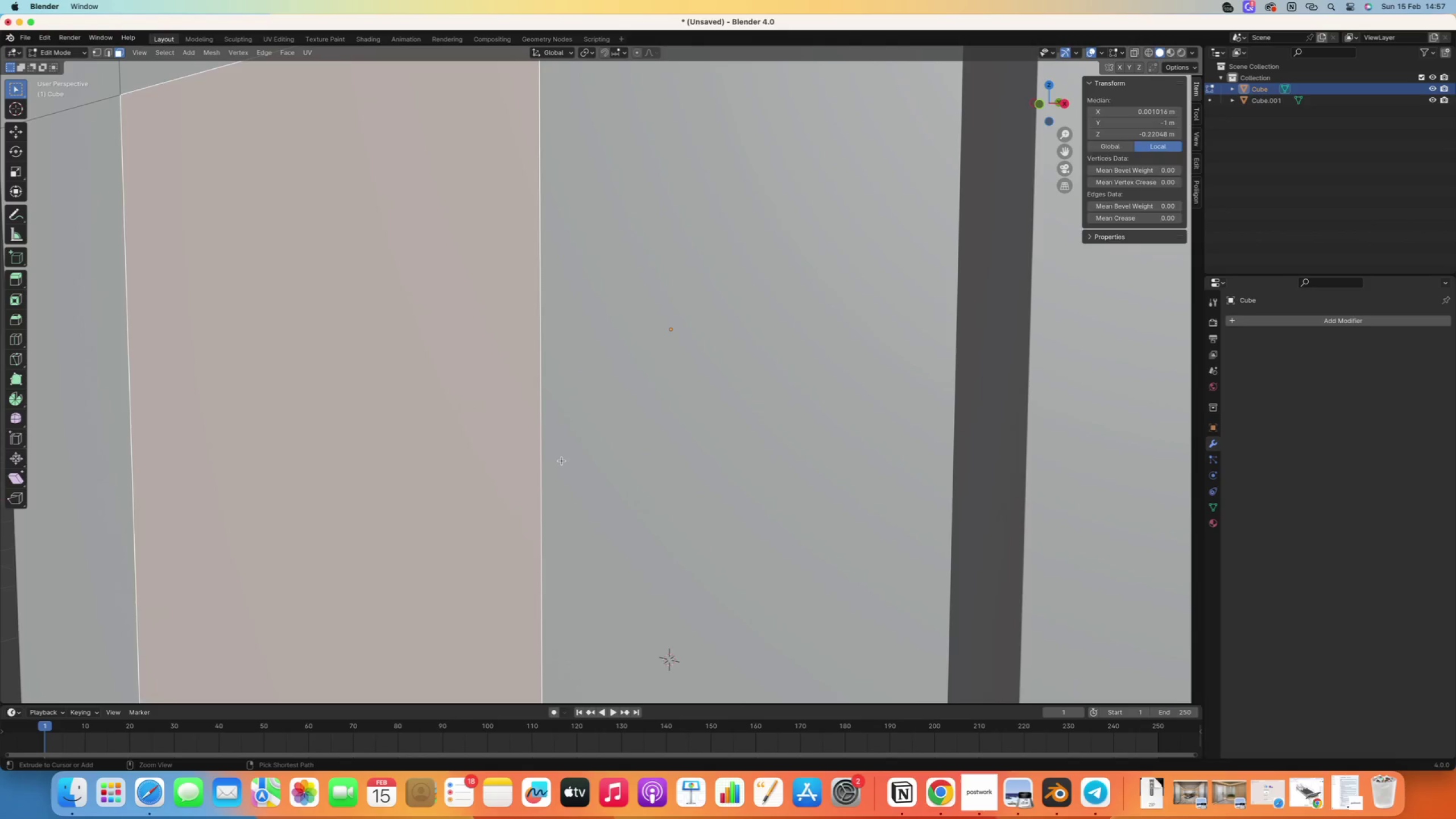 
key(Control+Z)
 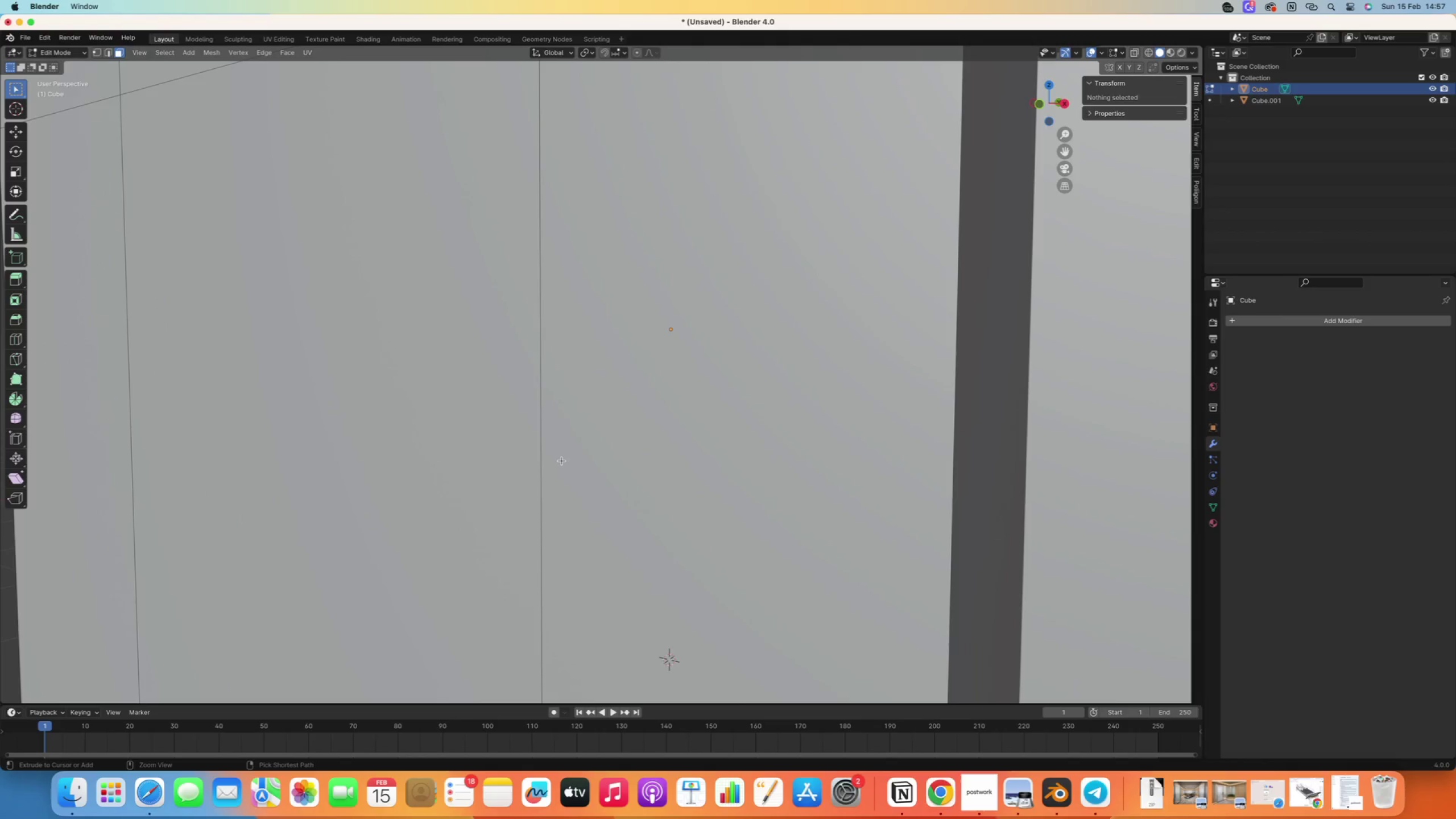 
key(Control+Z)
 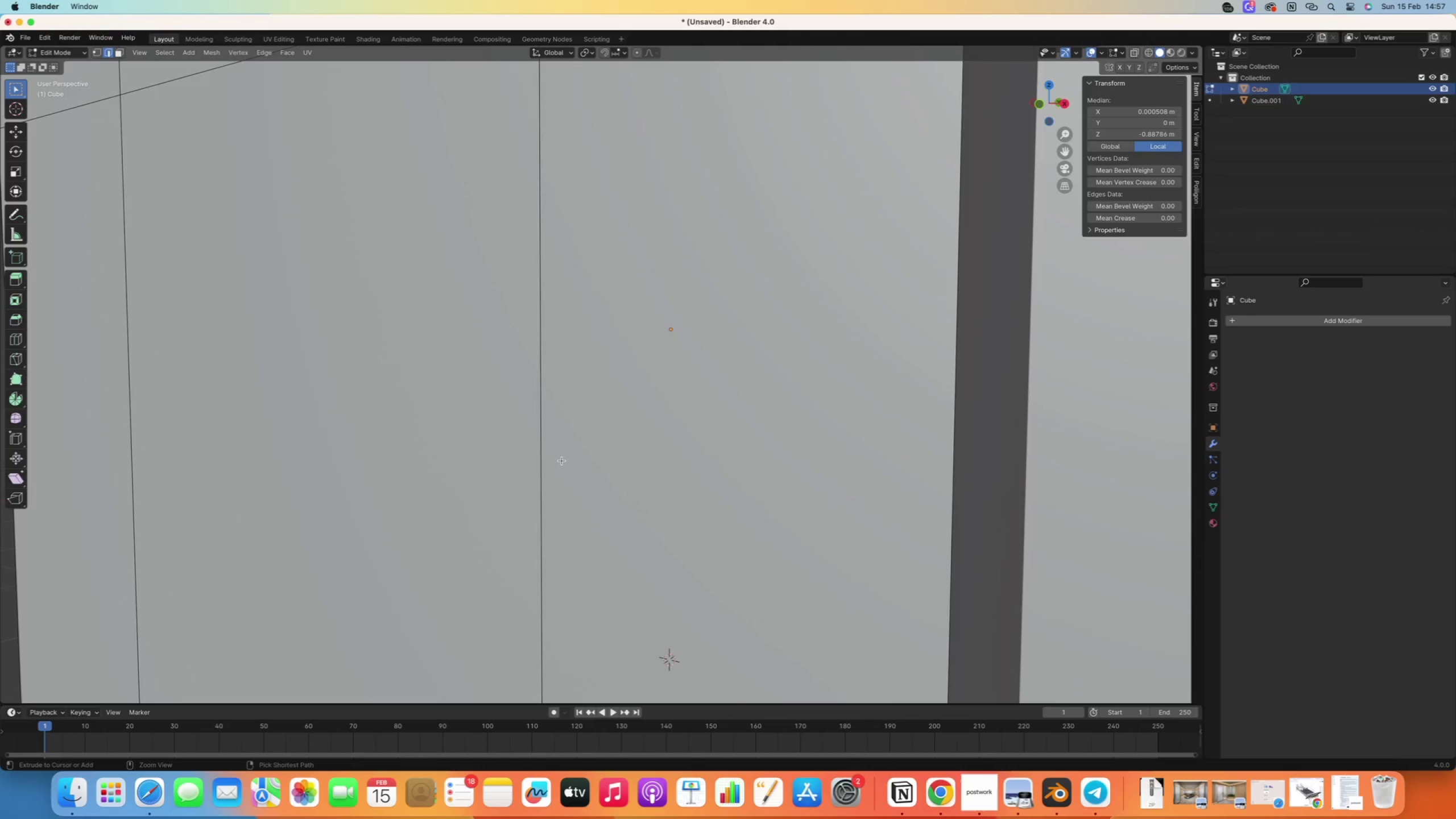 
key(Control+Z)
 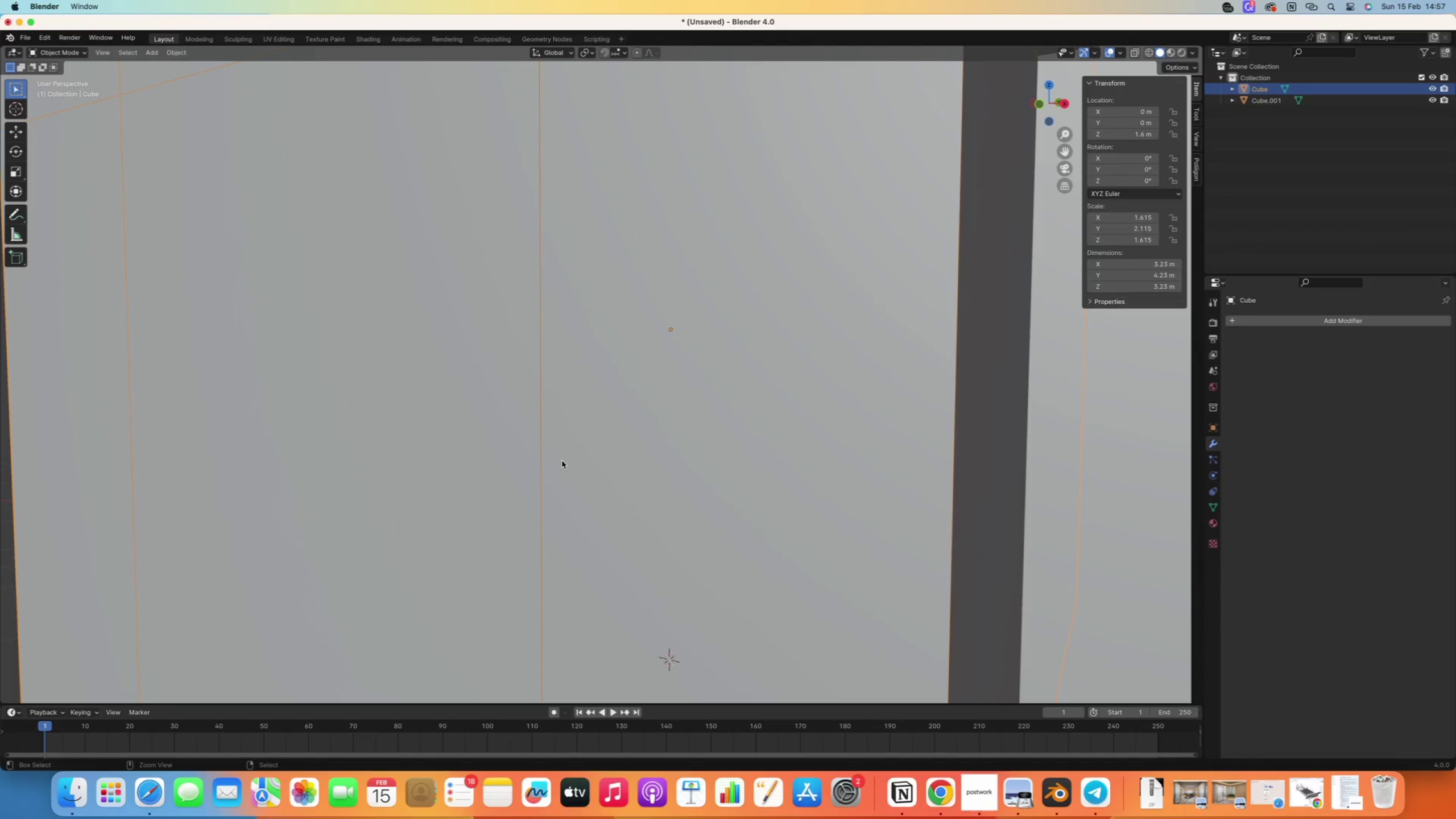 
scroll: coordinate [562, 461], scroll_direction: down, amount: 38.0
 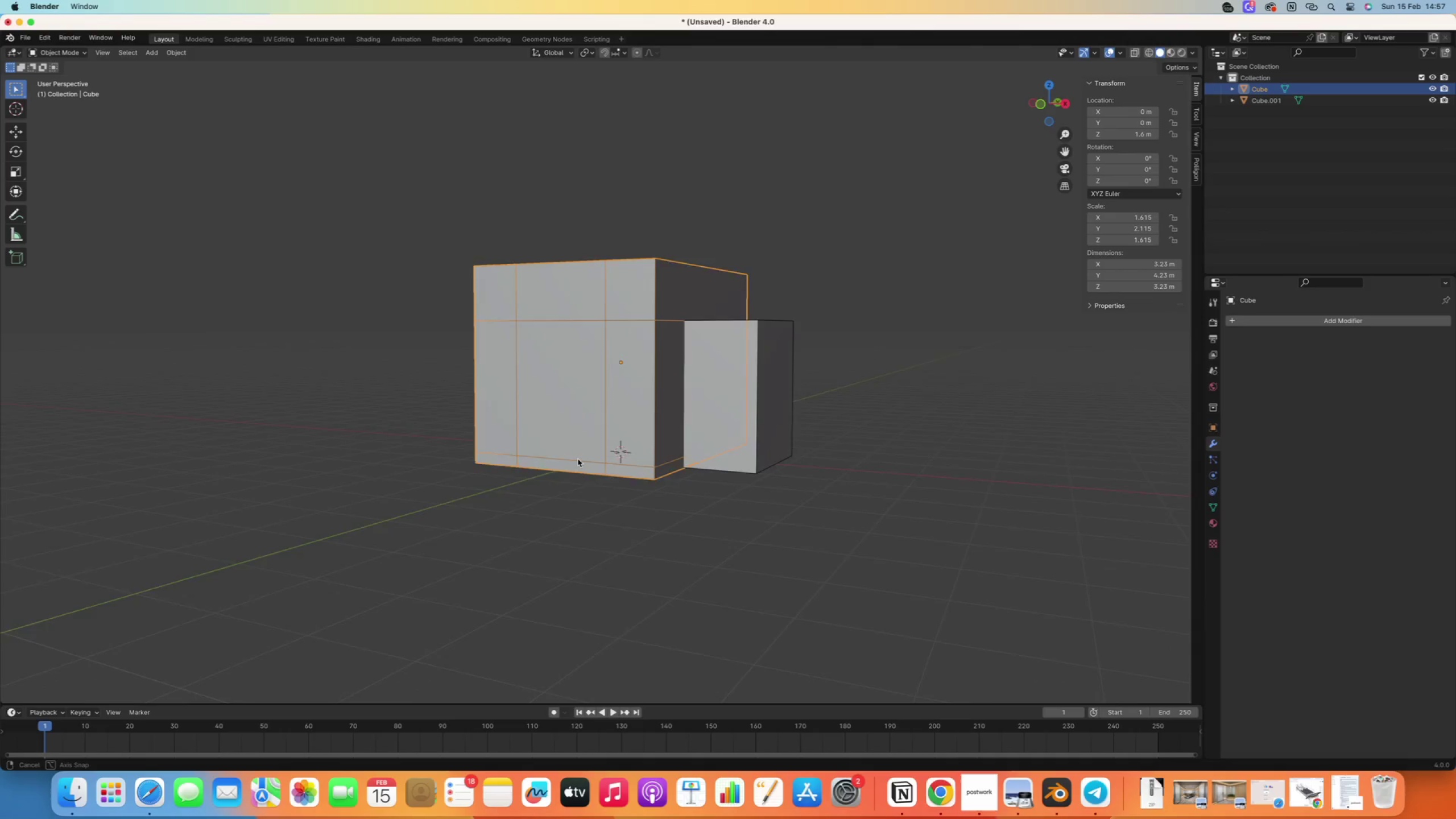 
key(Control+Z)
 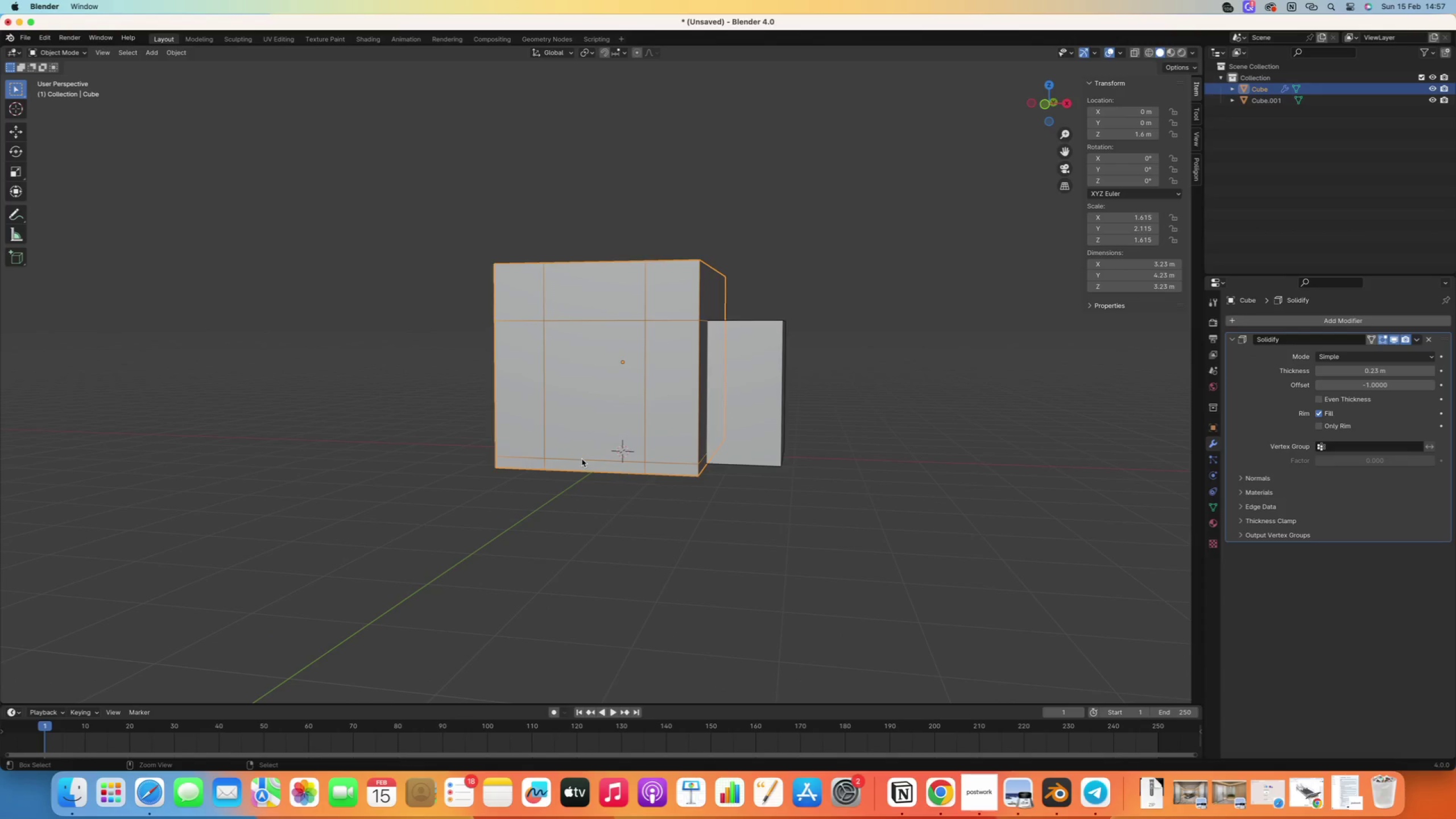 
key(Control+Z)
 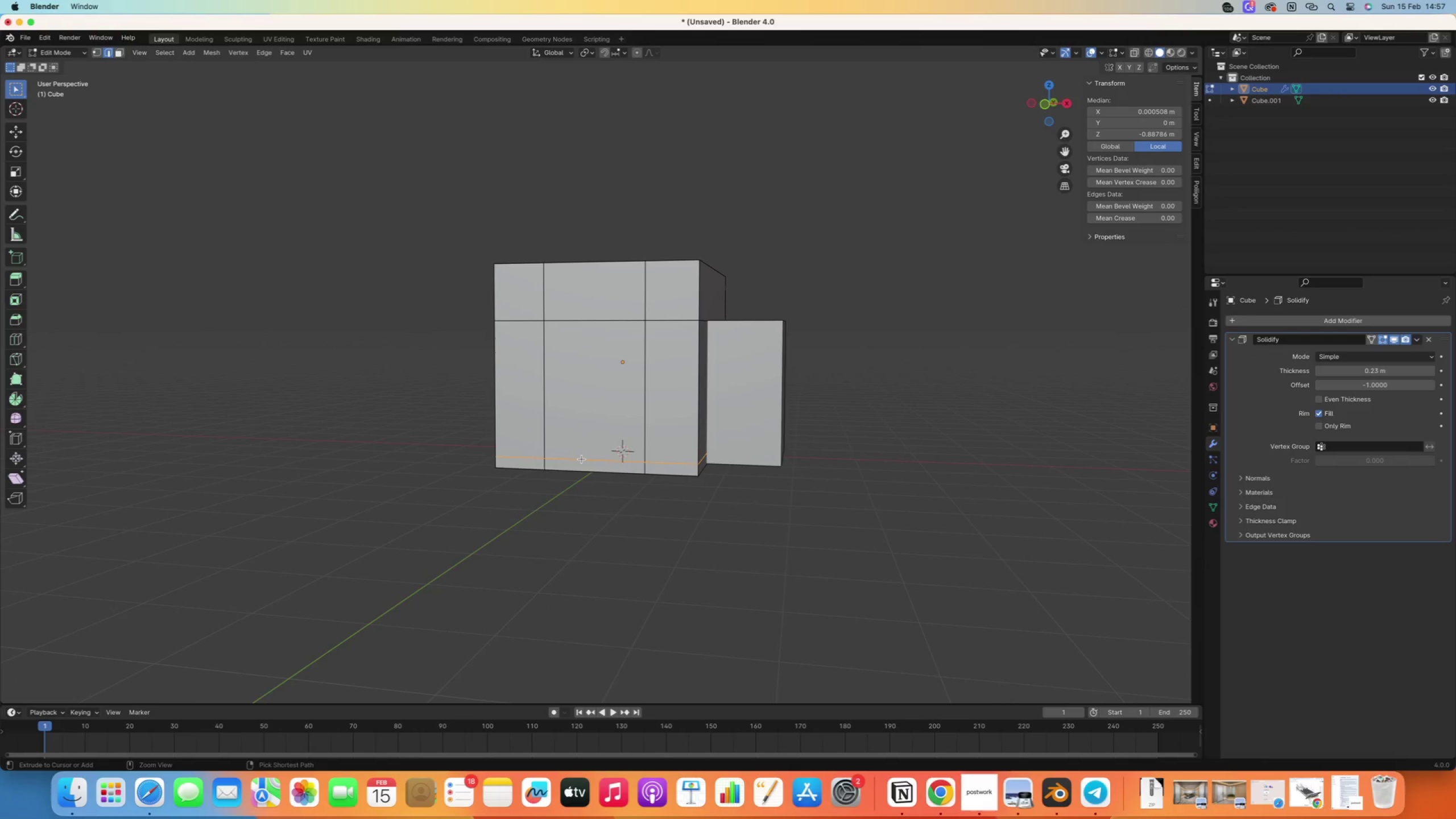 
key(Control+Z)
 